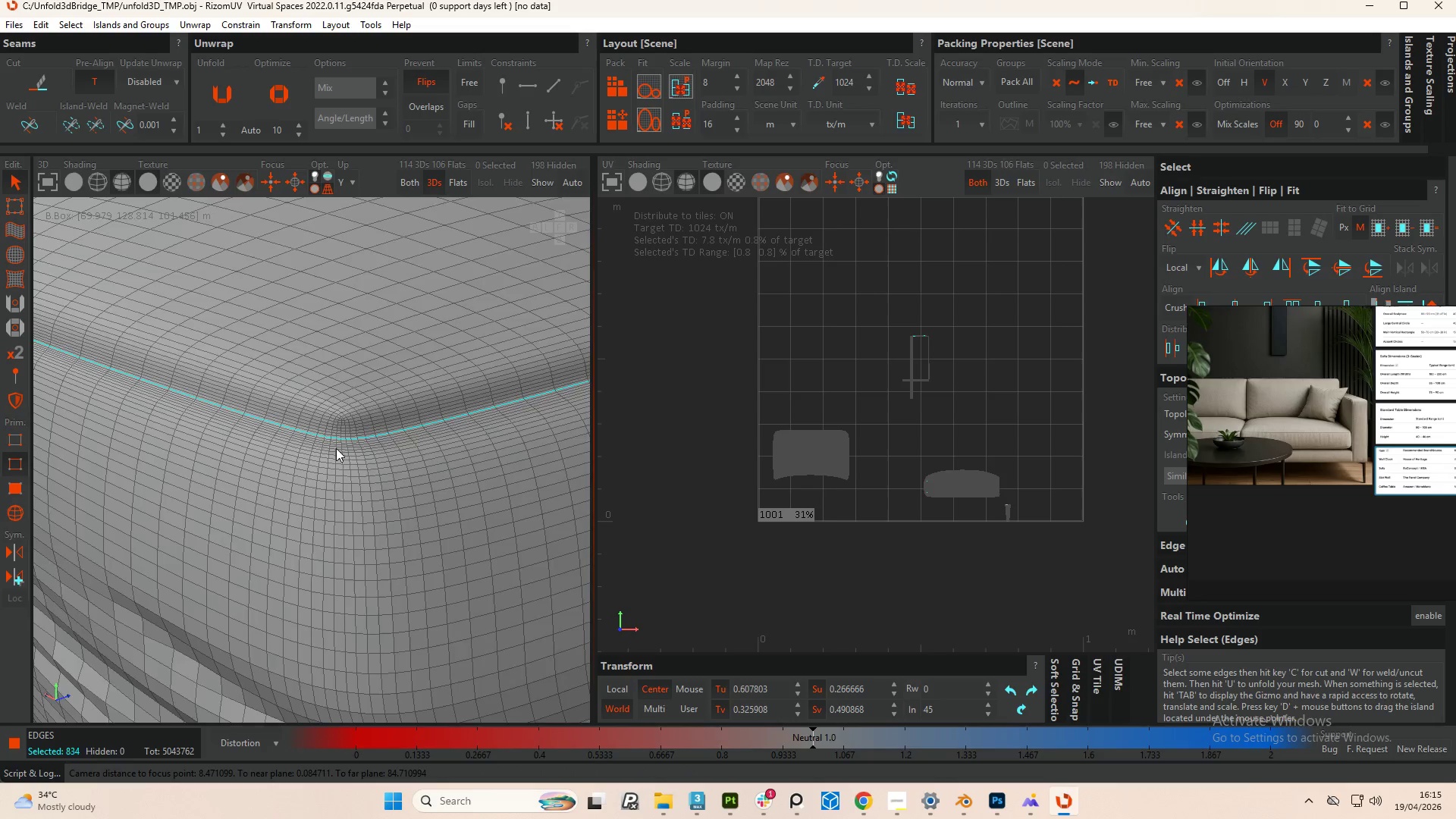 
hold_key(key=ControlLeft, duration=3.22)
 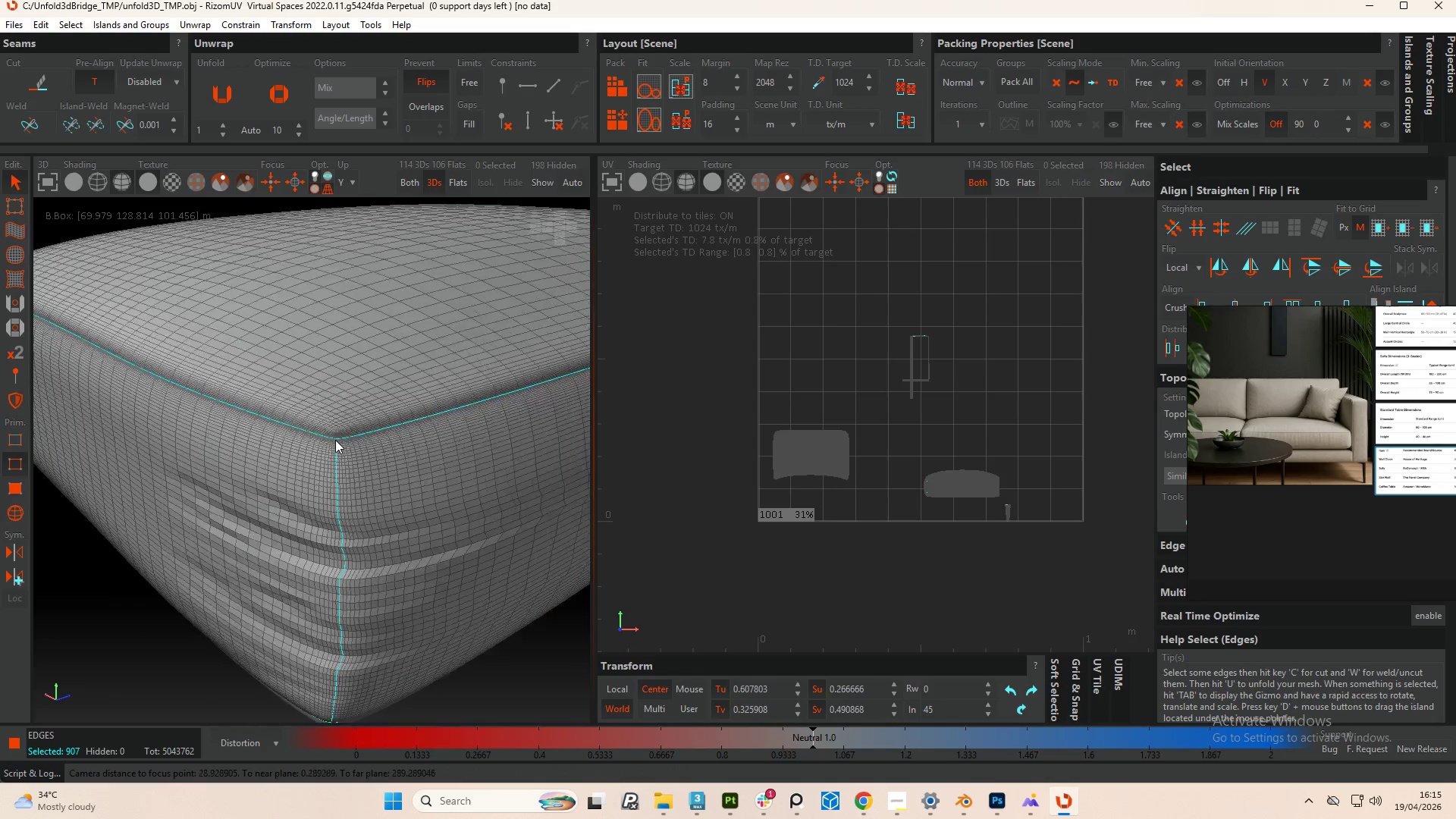 
scroll: coordinate [341, 444], scroll_direction: up, amount: 4.0
 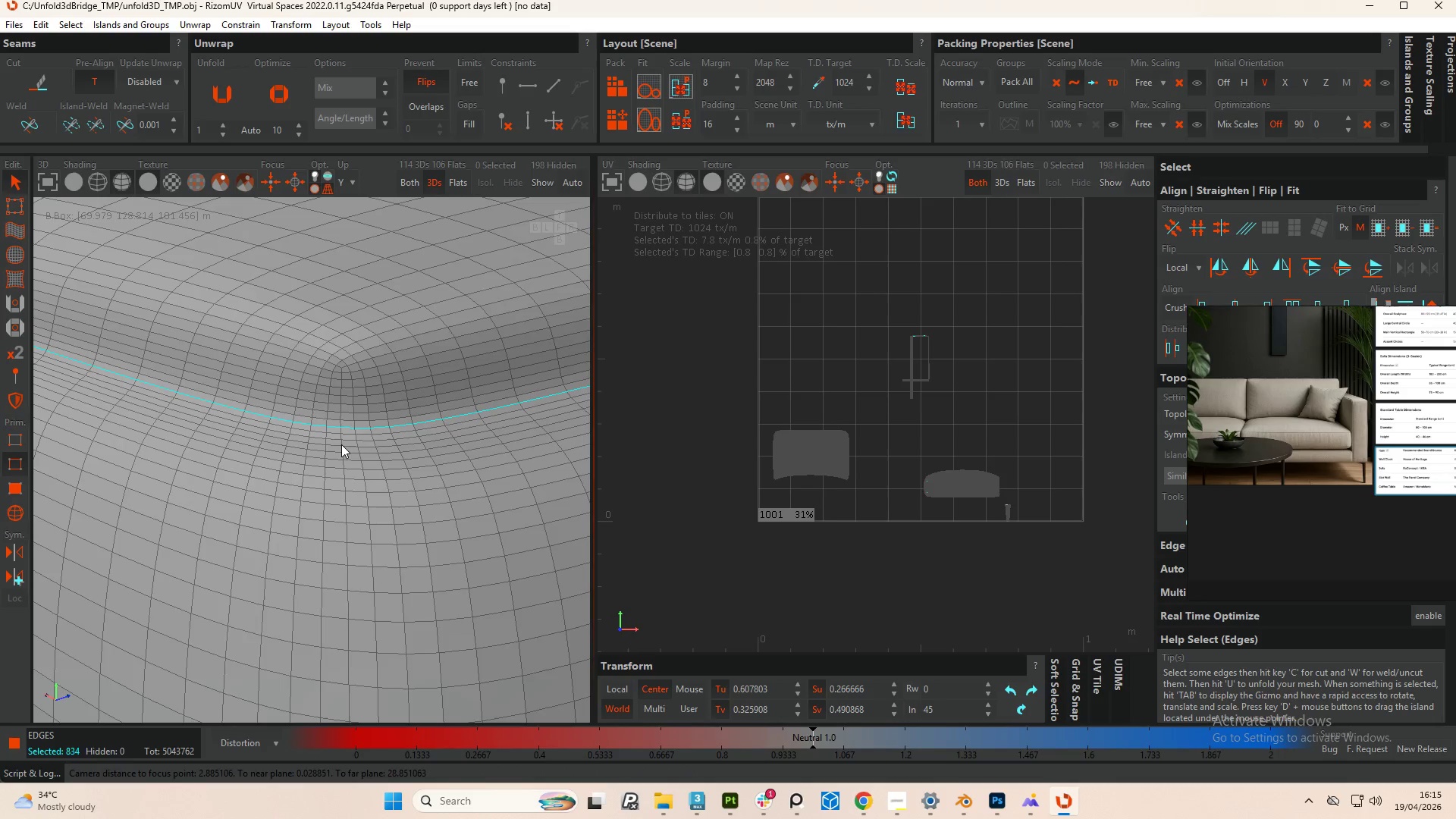 
double_click([341, 429])
 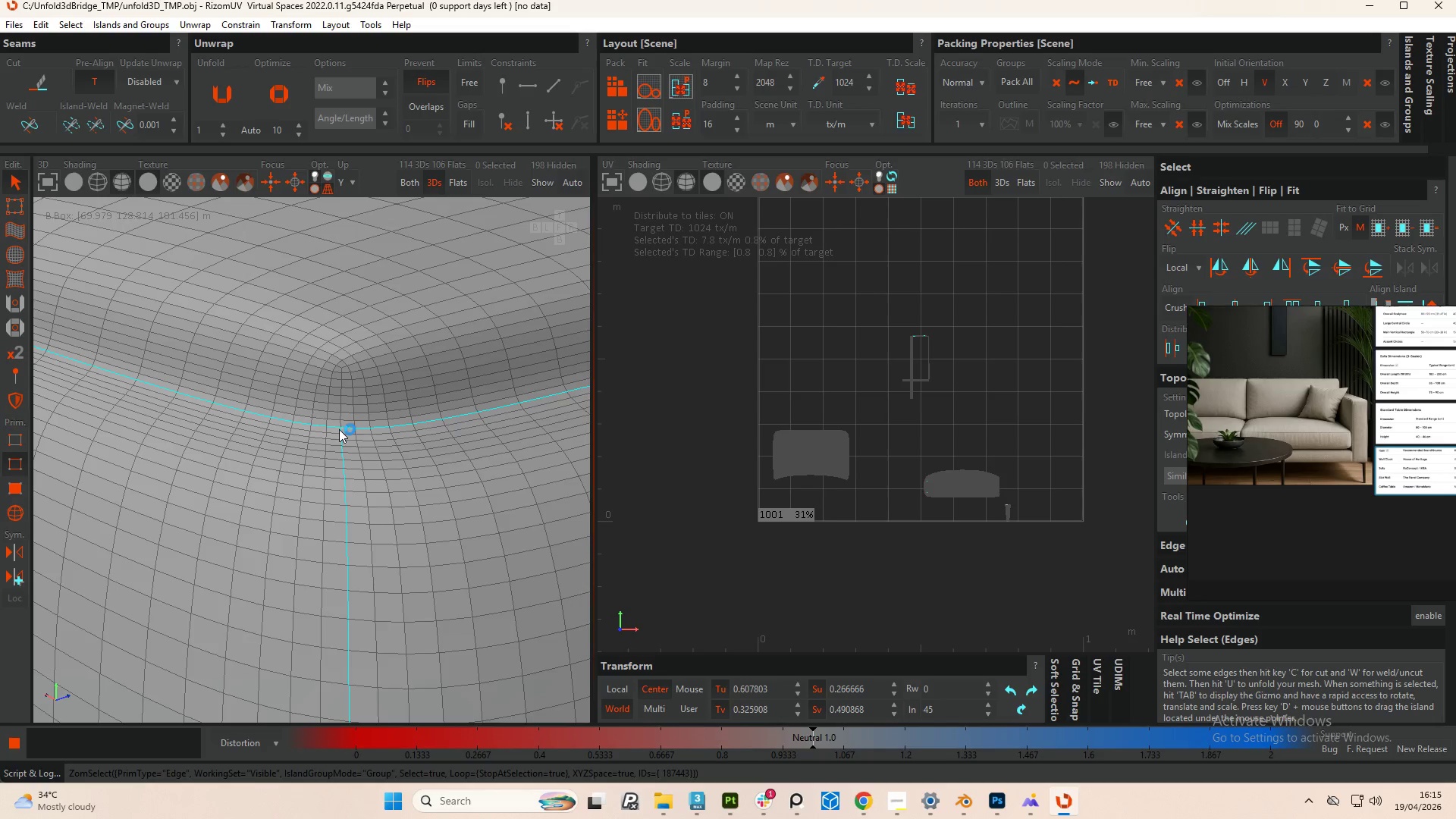 
hold_key(key=AltLeft, duration=1.42)
 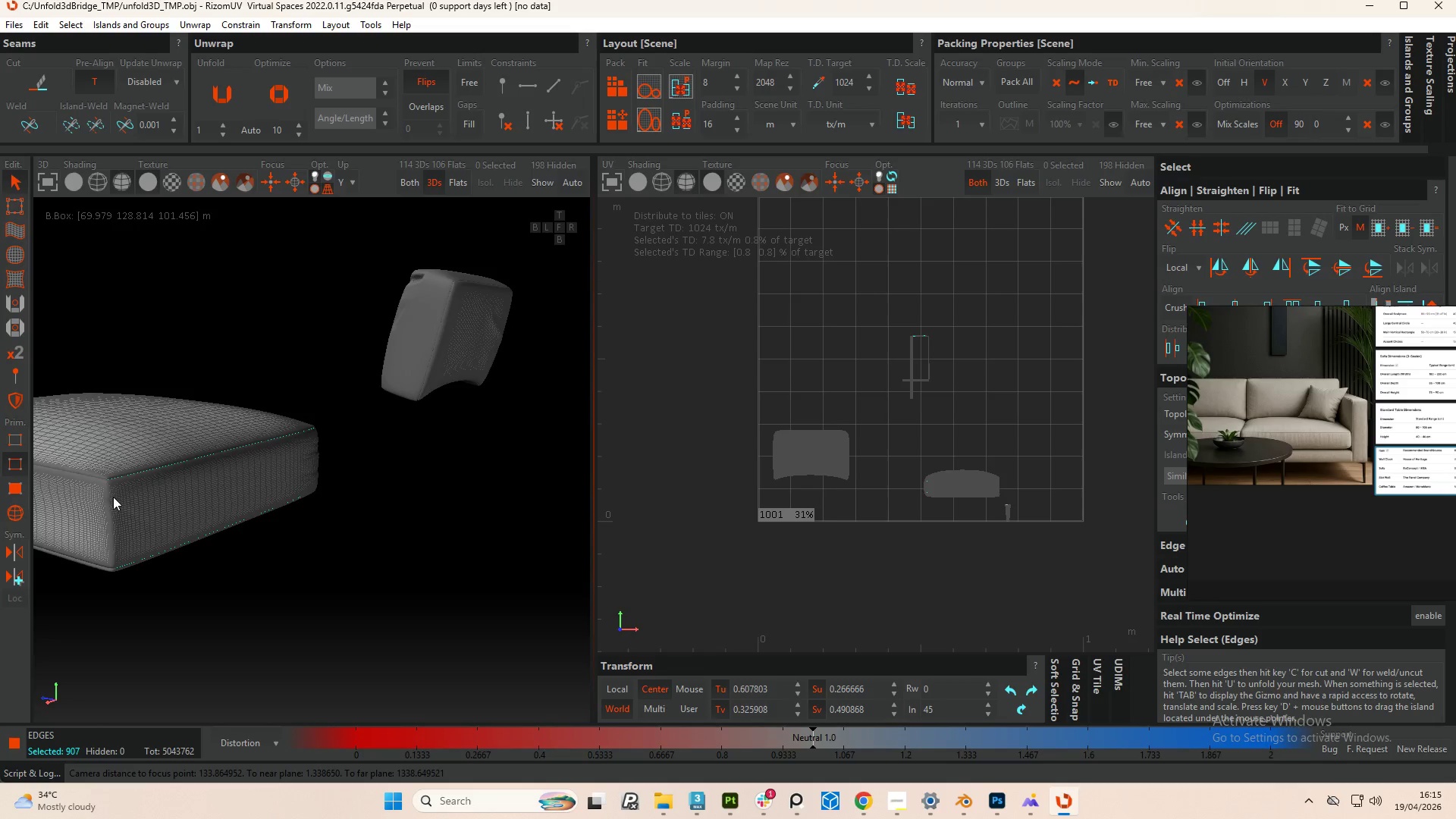 
scroll: coordinate [335, 441], scroll_direction: down, amount: 22.0
 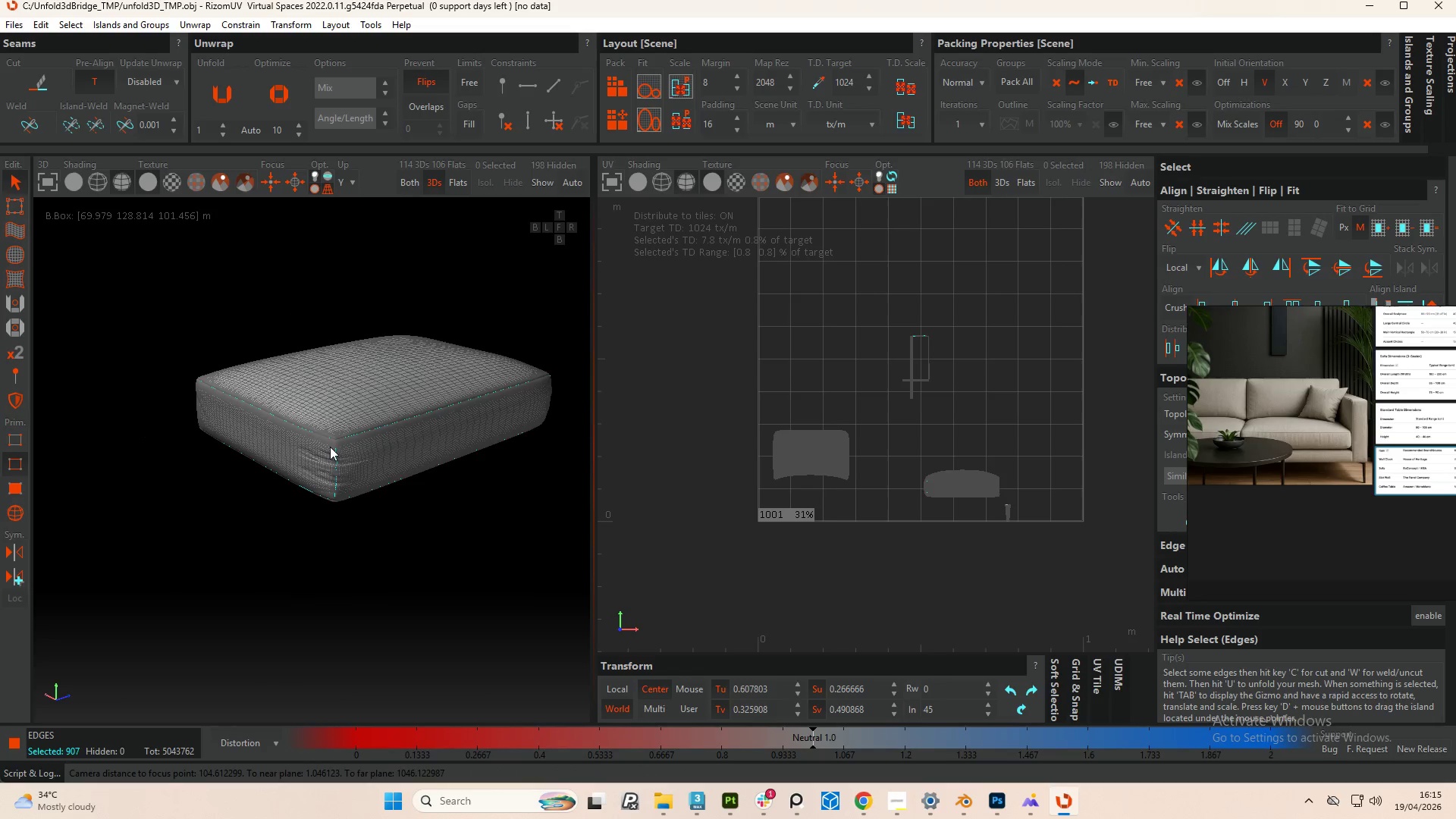 
hold_key(key=ControlLeft, duration=1.7)
 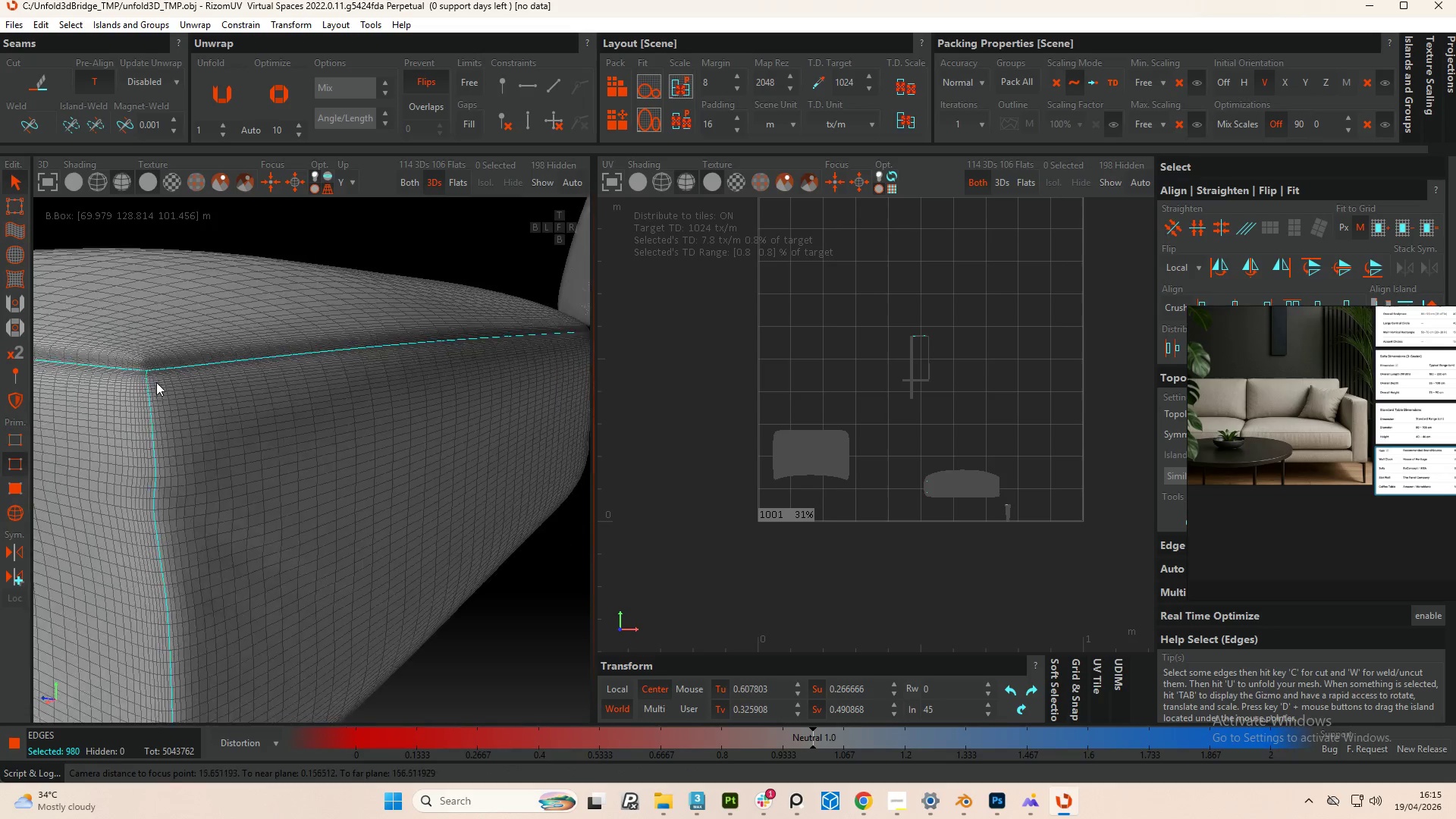 
scroll: coordinate [75, 430], scroll_direction: up, amount: 14.0
 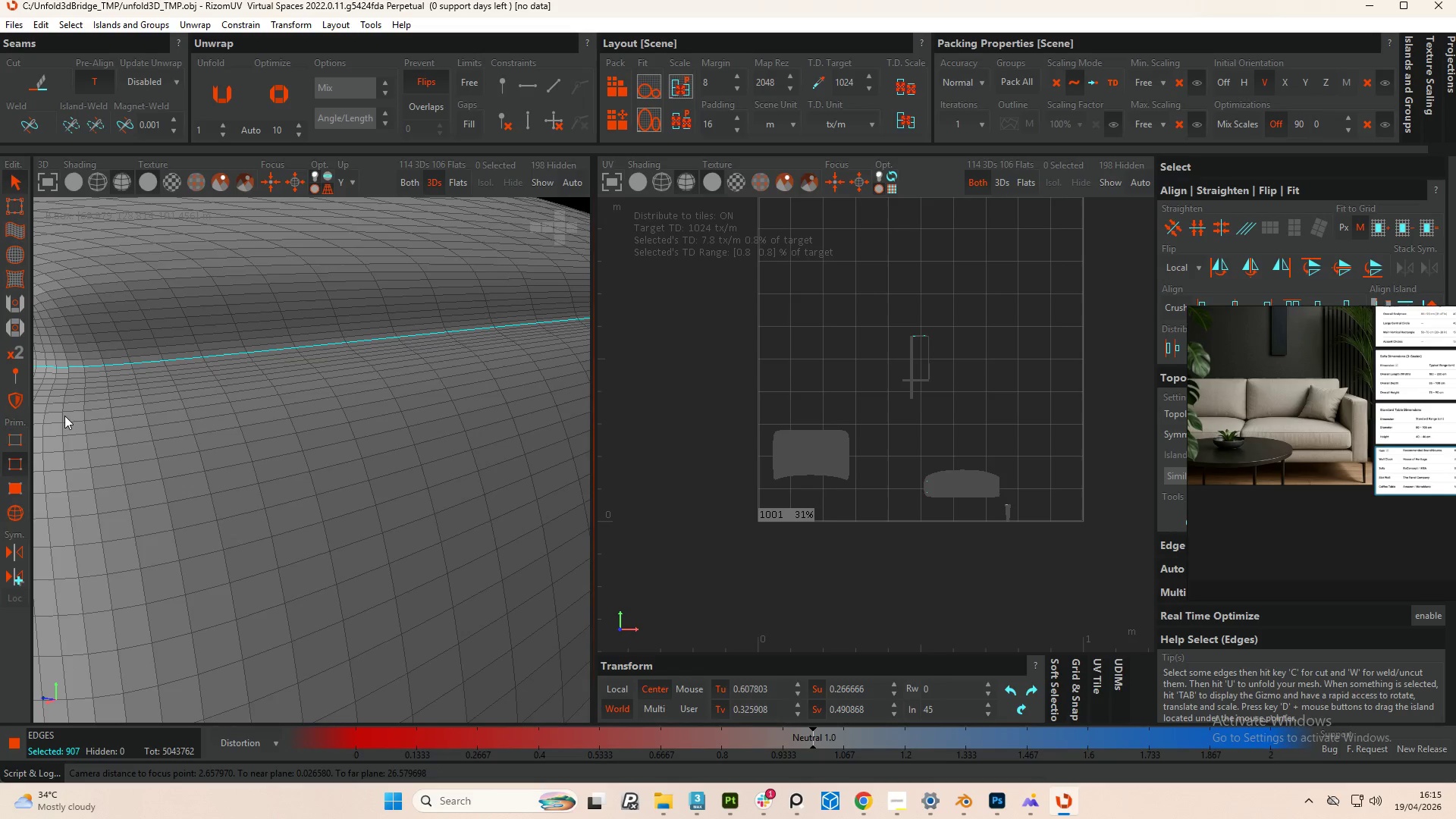 
double_click([64, 416])
 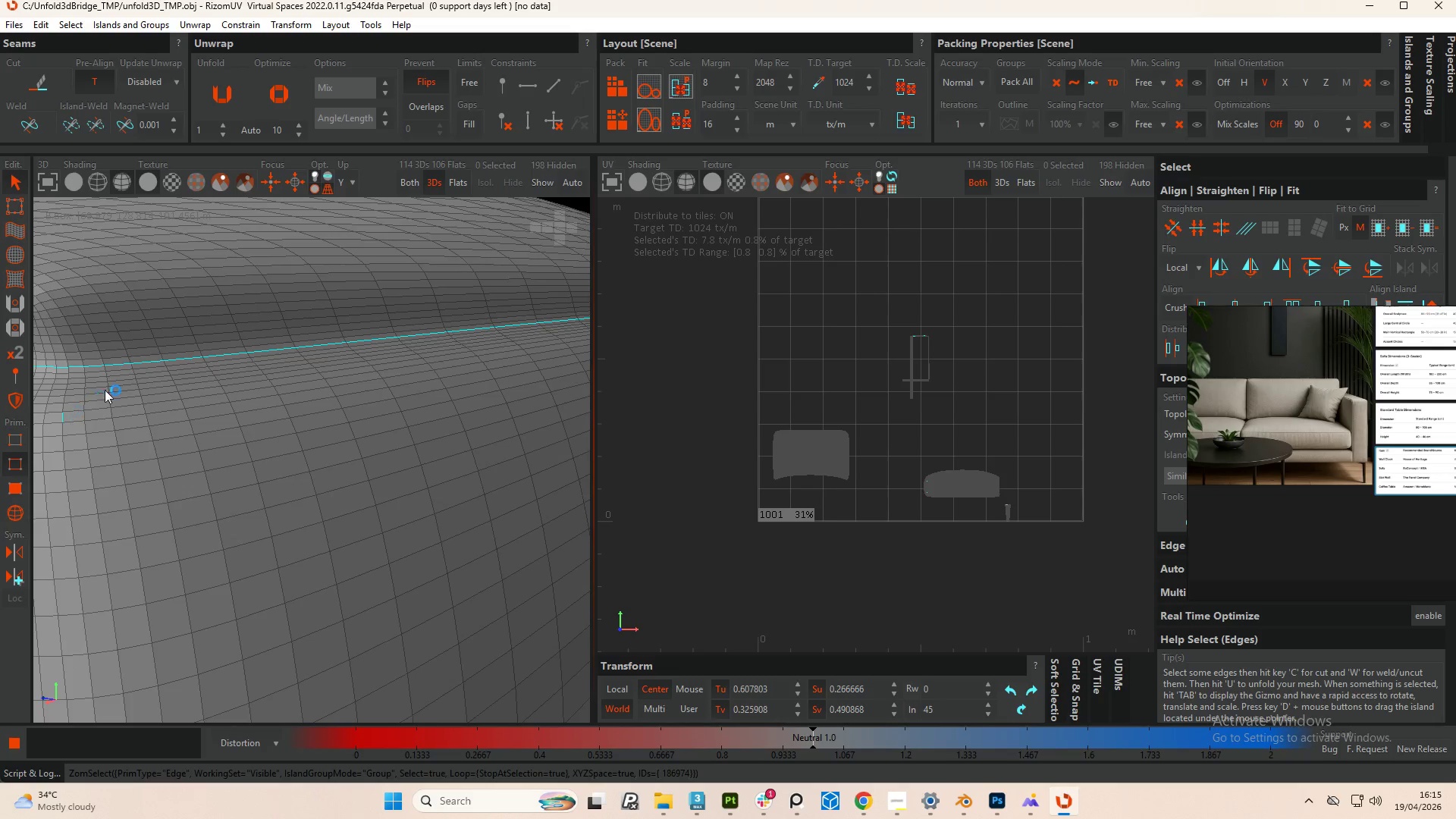 
hold_key(key=AltLeft, duration=0.72)
 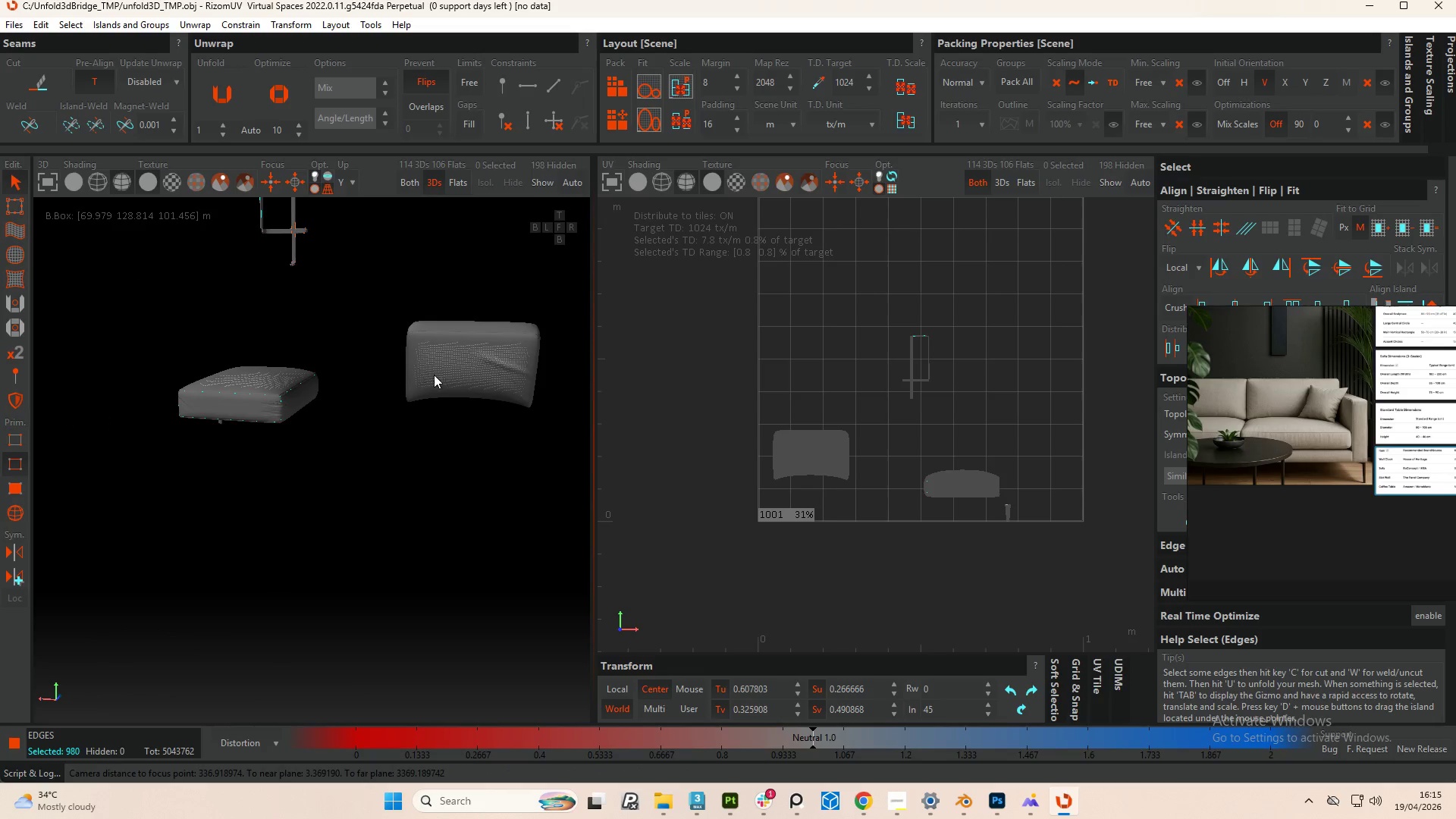 
scroll: coordinate [189, 405], scroll_direction: down, amount: 24.0
 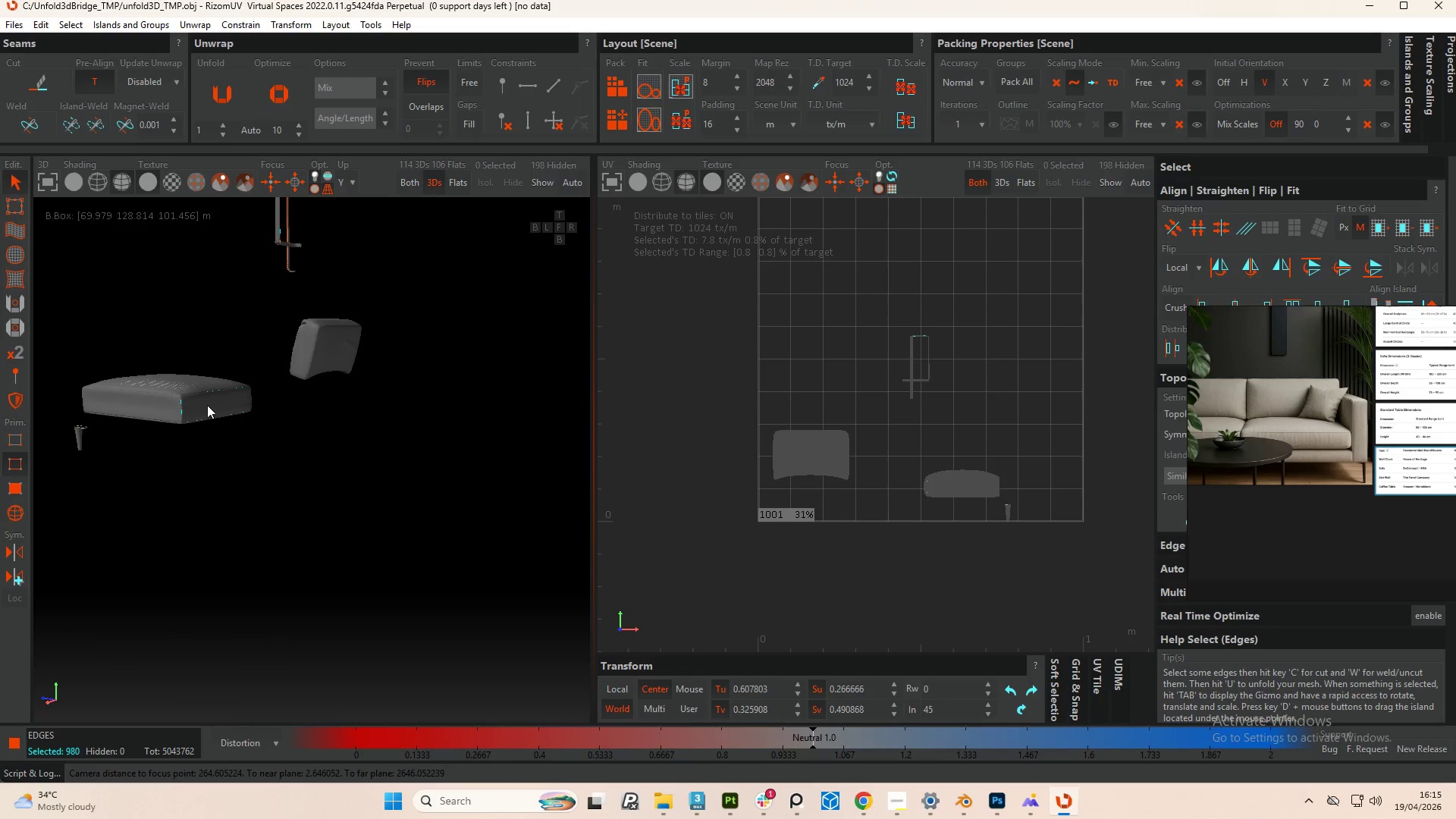 
hold_key(key=AltLeft, duration=0.98)
 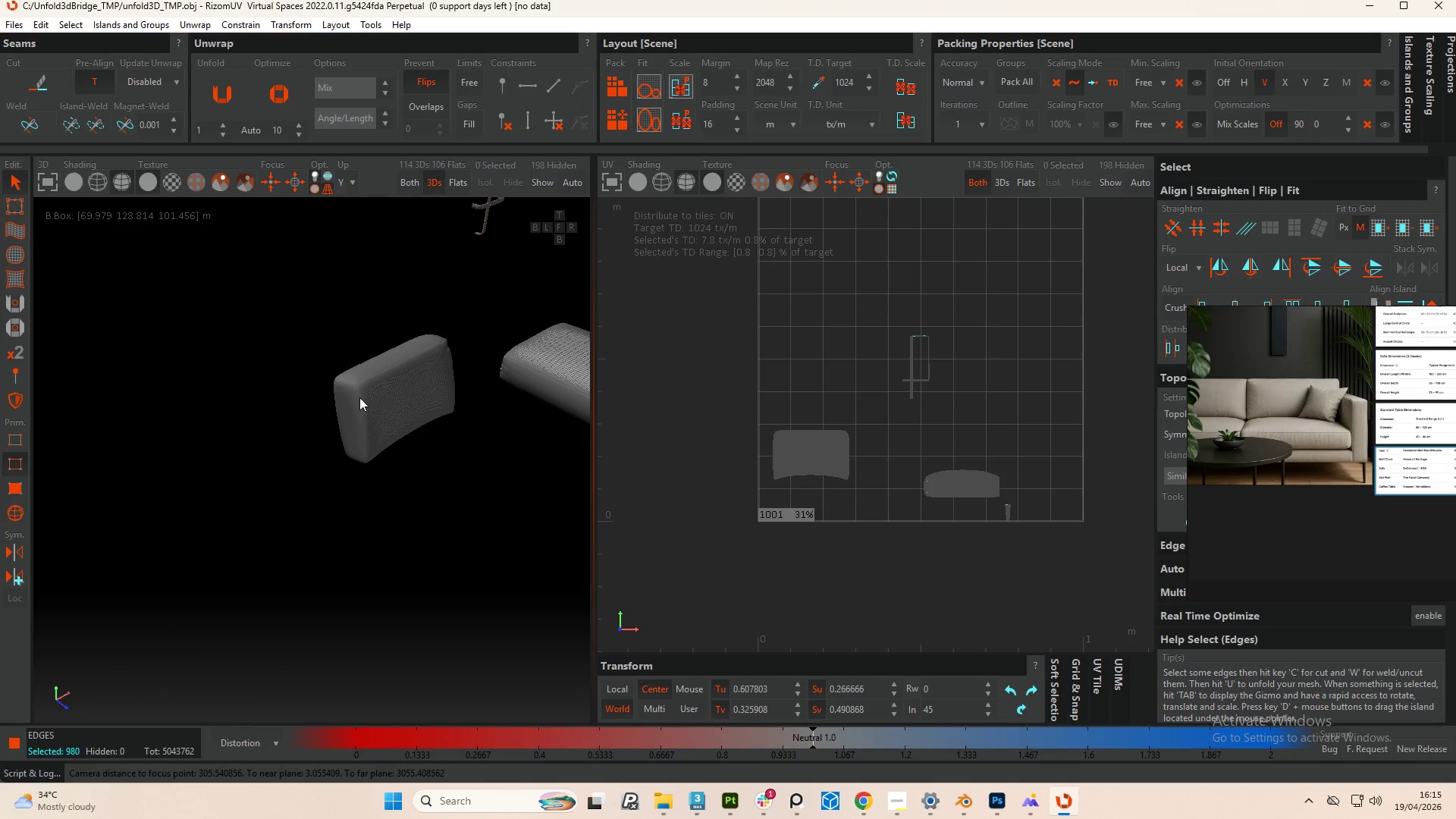 
scroll: coordinate [303, 350], scroll_direction: up, amount: 23.0
 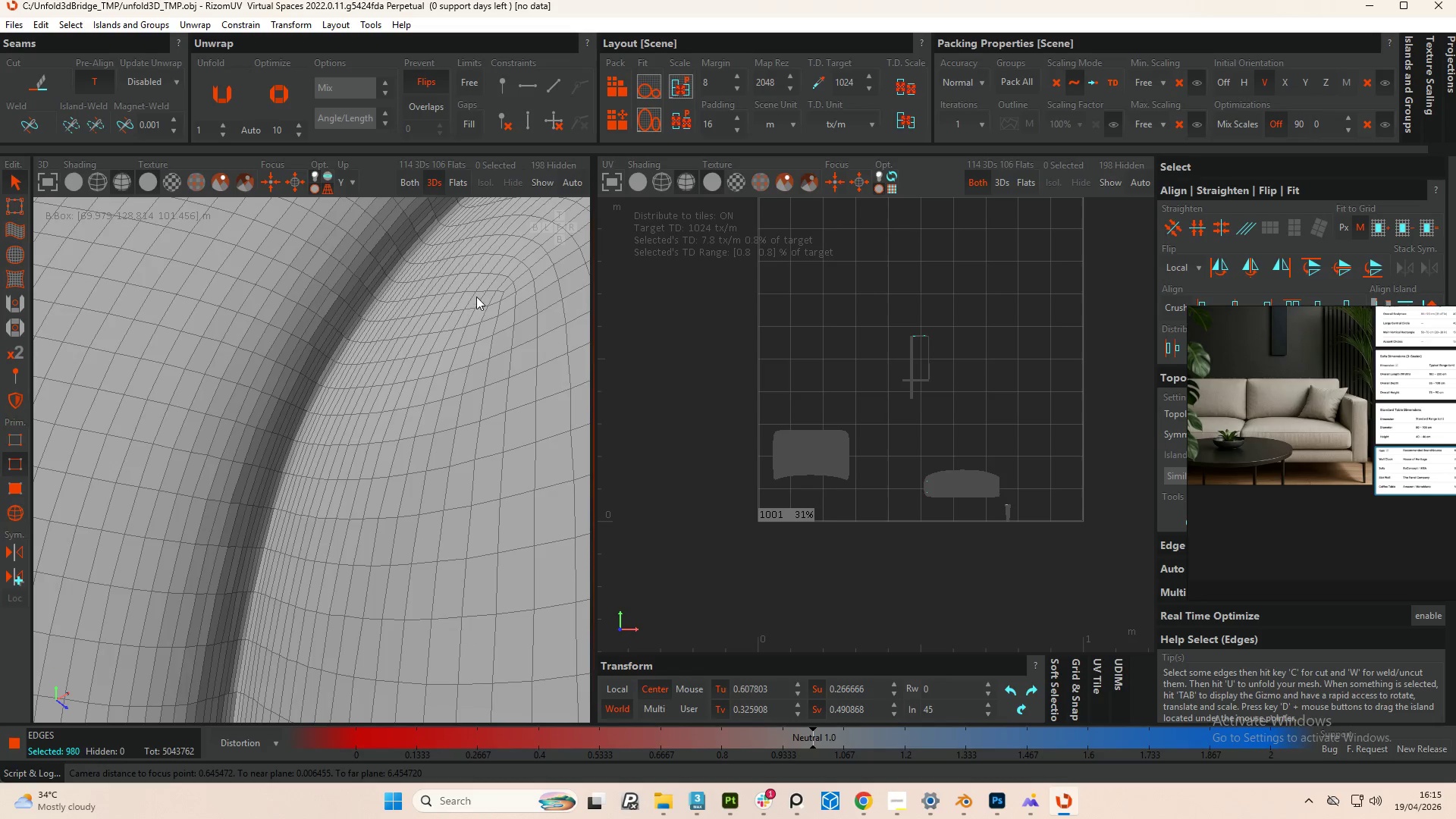 
hold_key(key=ControlLeft, duration=3.17)
double_click([466, 291])
 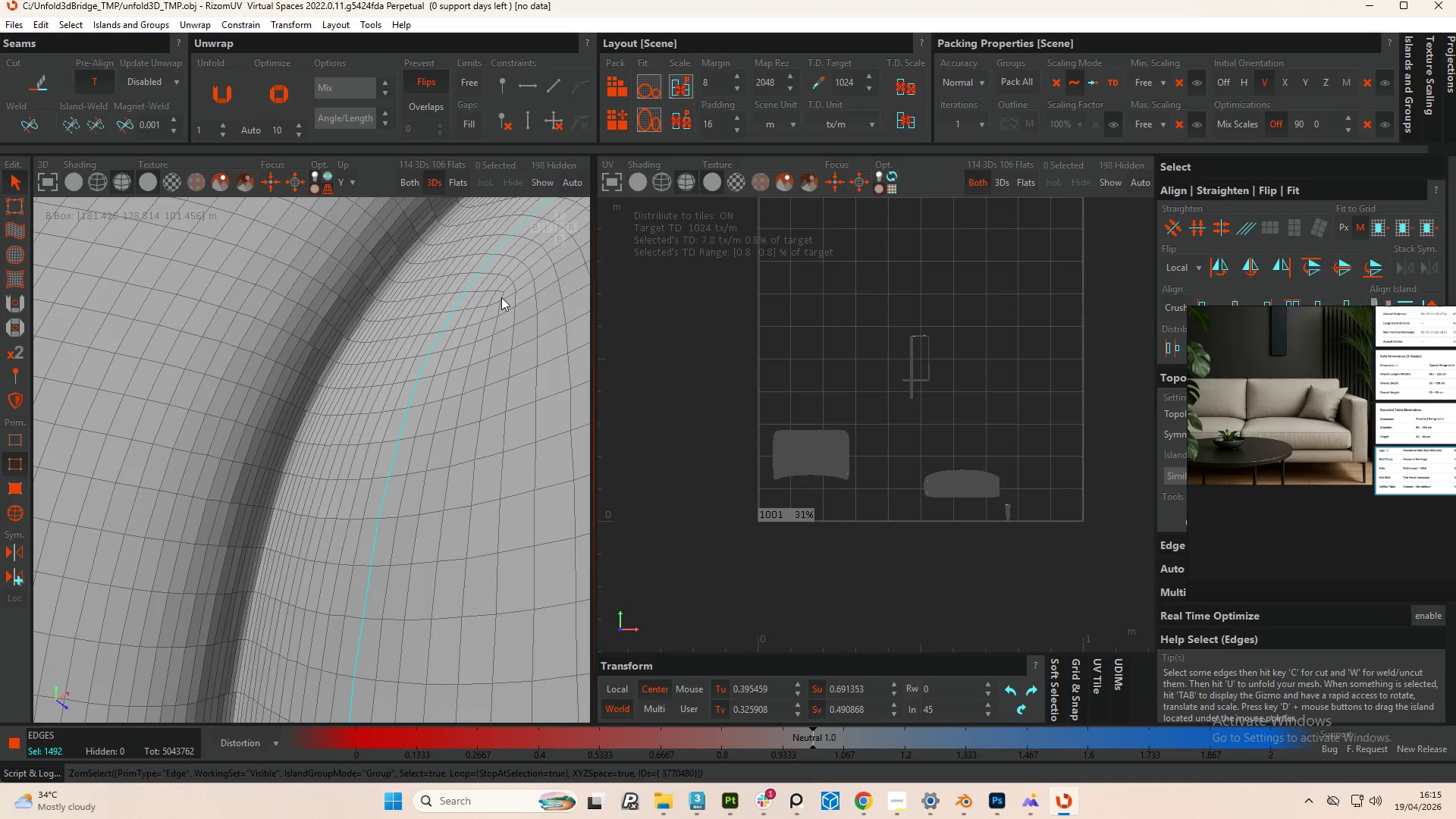 
scroll: coordinate [475, 306], scroll_direction: down, amount: 8.0
 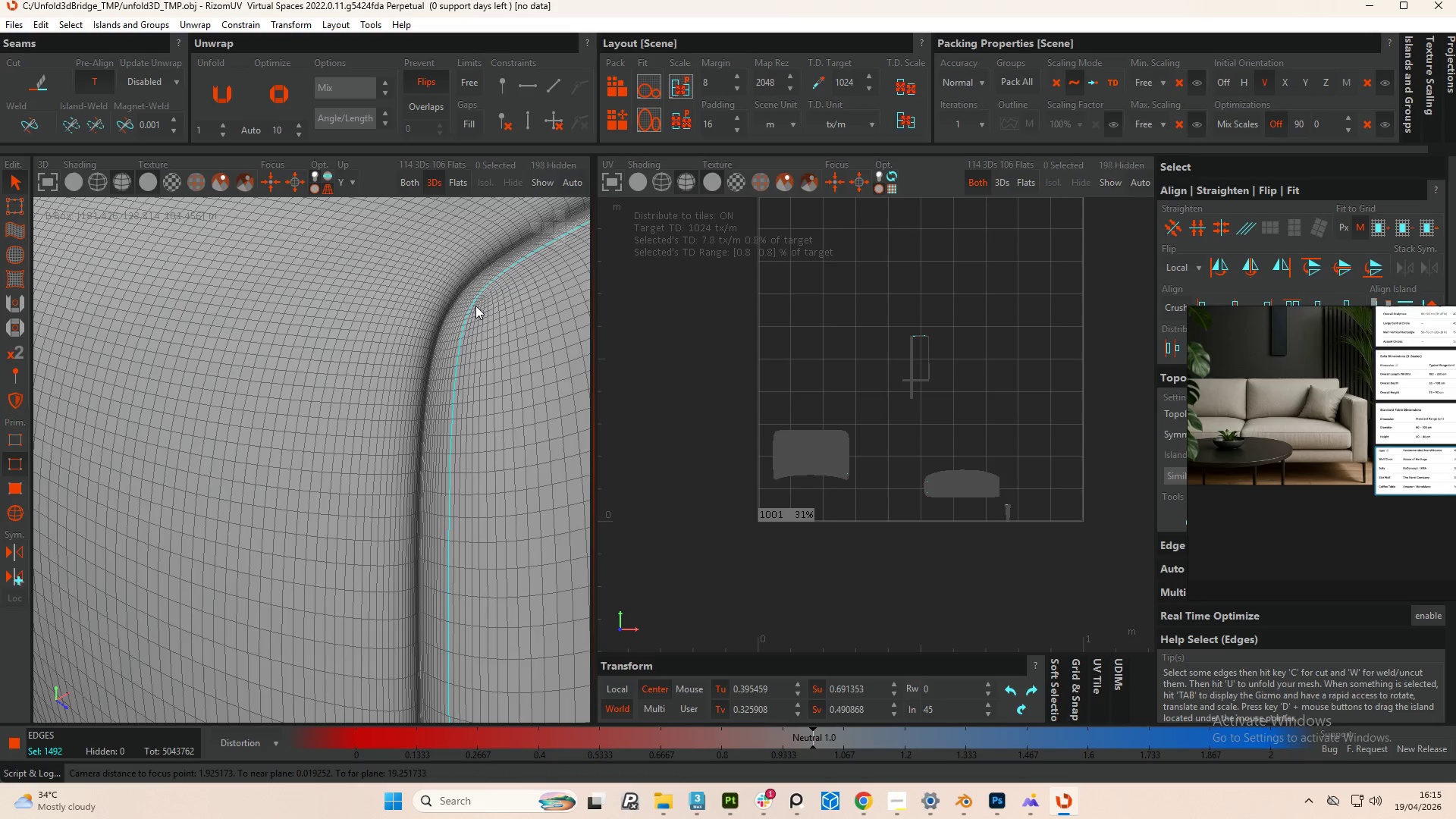 
scroll: coordinate [475, 306], scroll_direction: up, amount: 1.0
 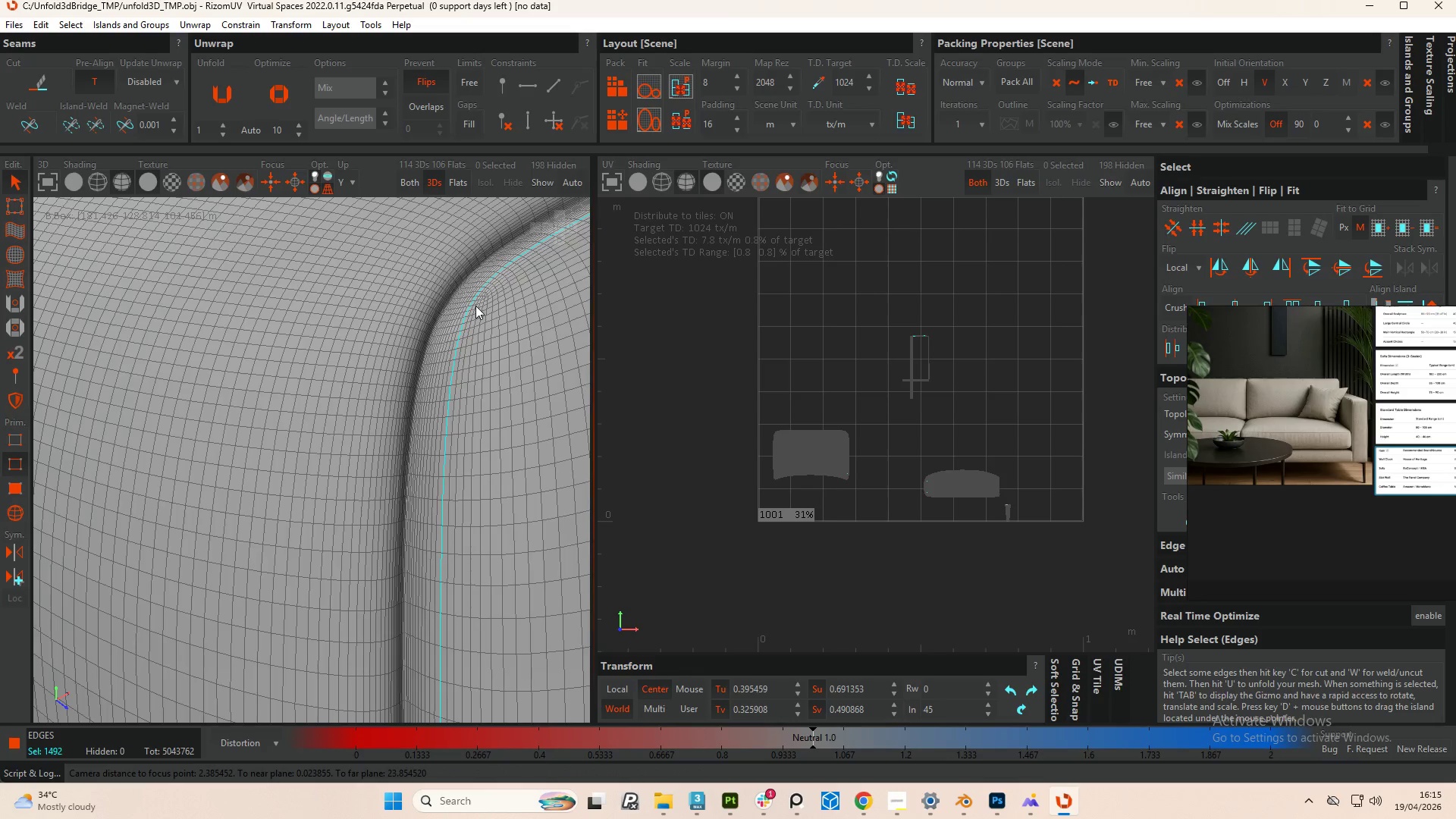 
scroll: coordinate [475, 306], scroll_direction: down, amount: 4.0
 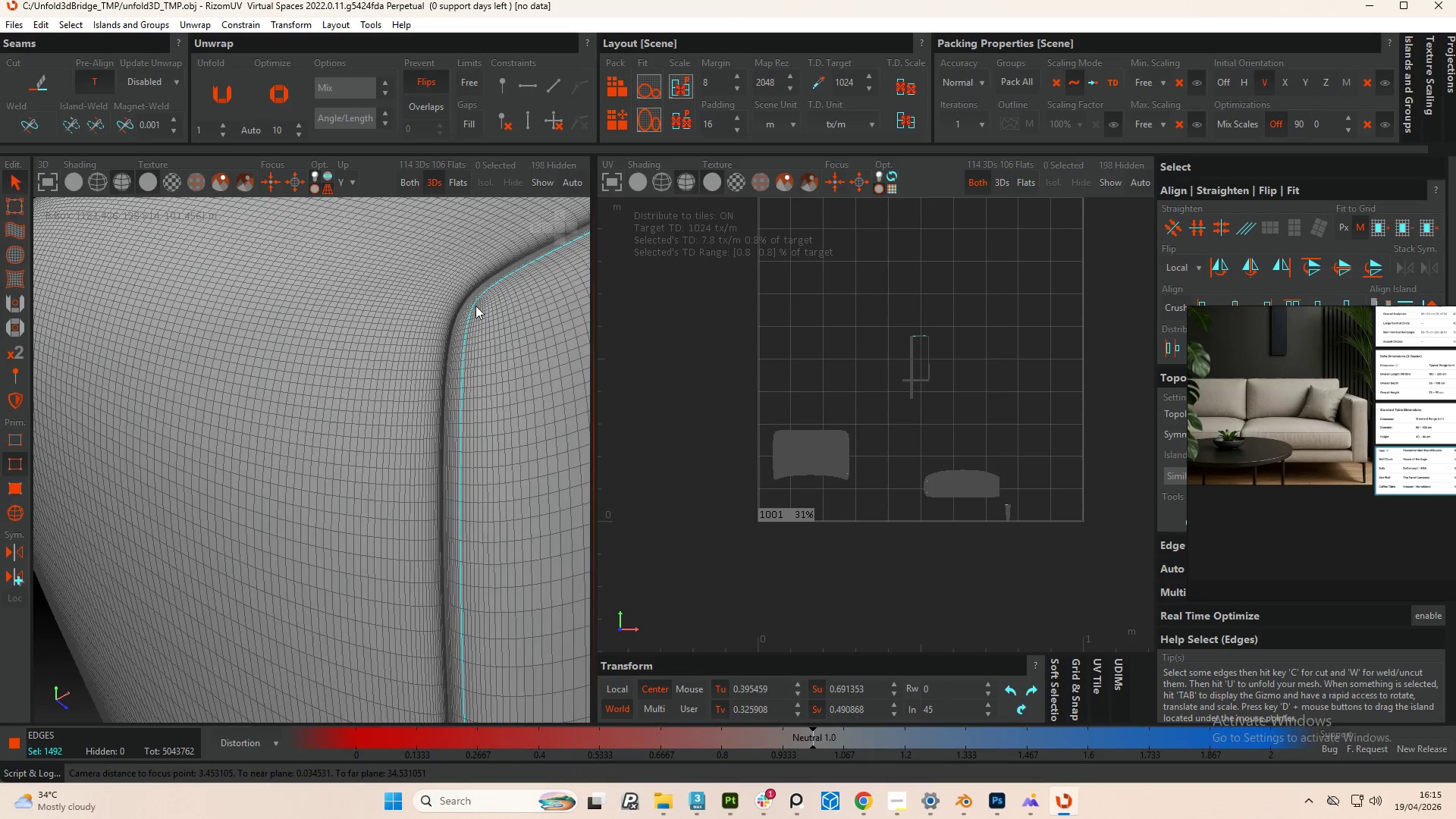 
key(Control+Z)
 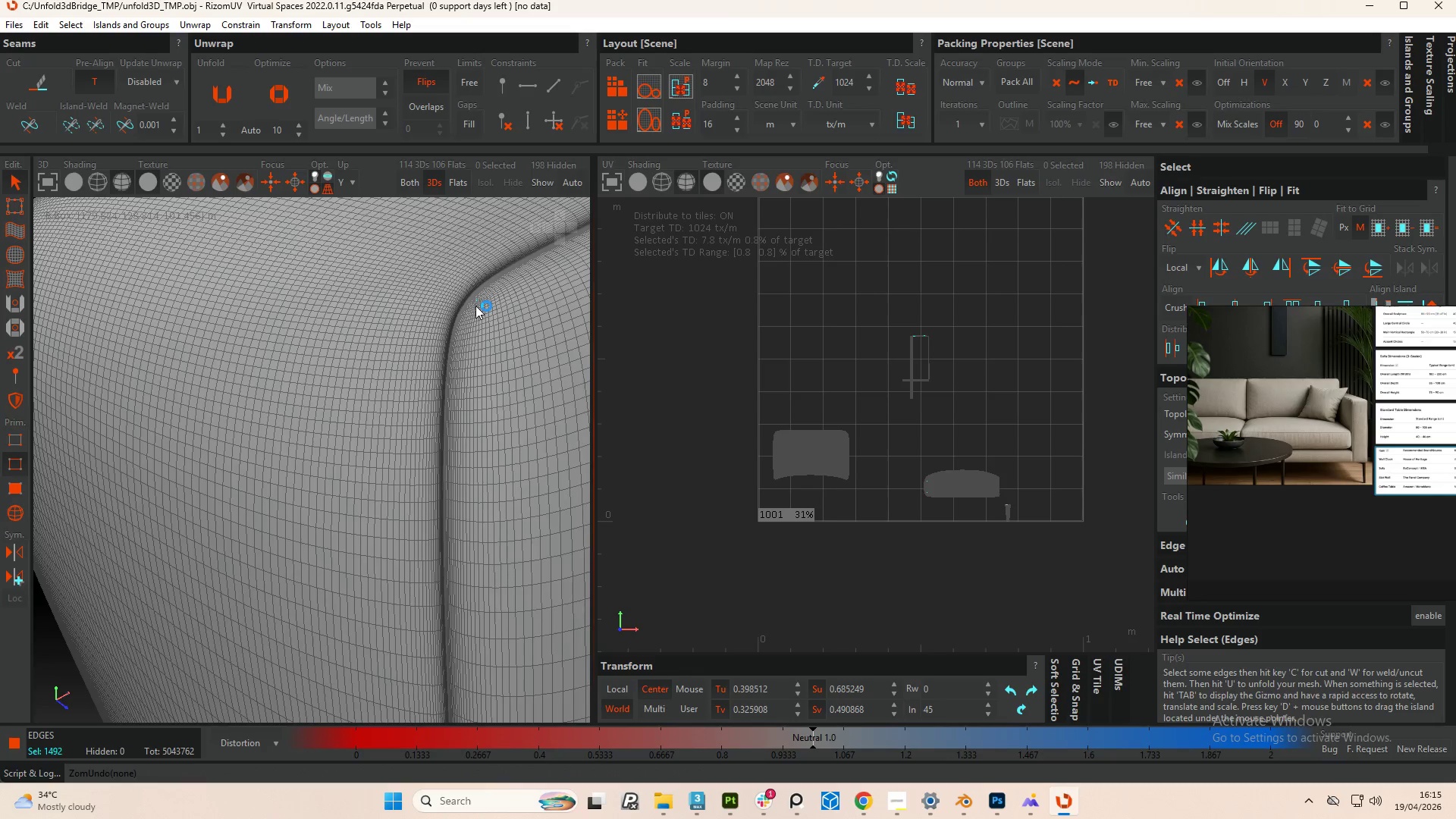 
key(Control+Z)
 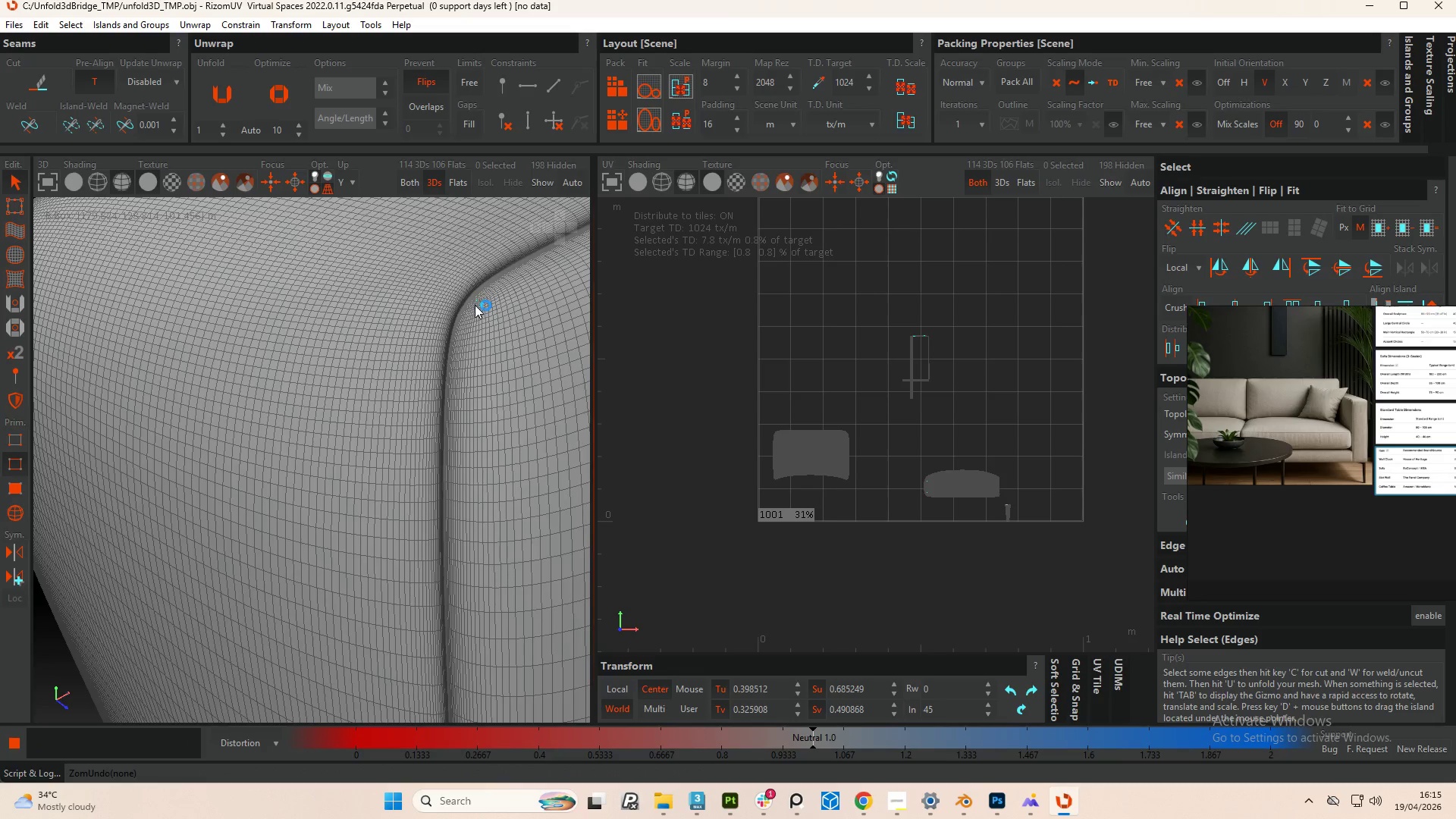 
hold_key(key=ControlLeft, duration=1.45)
 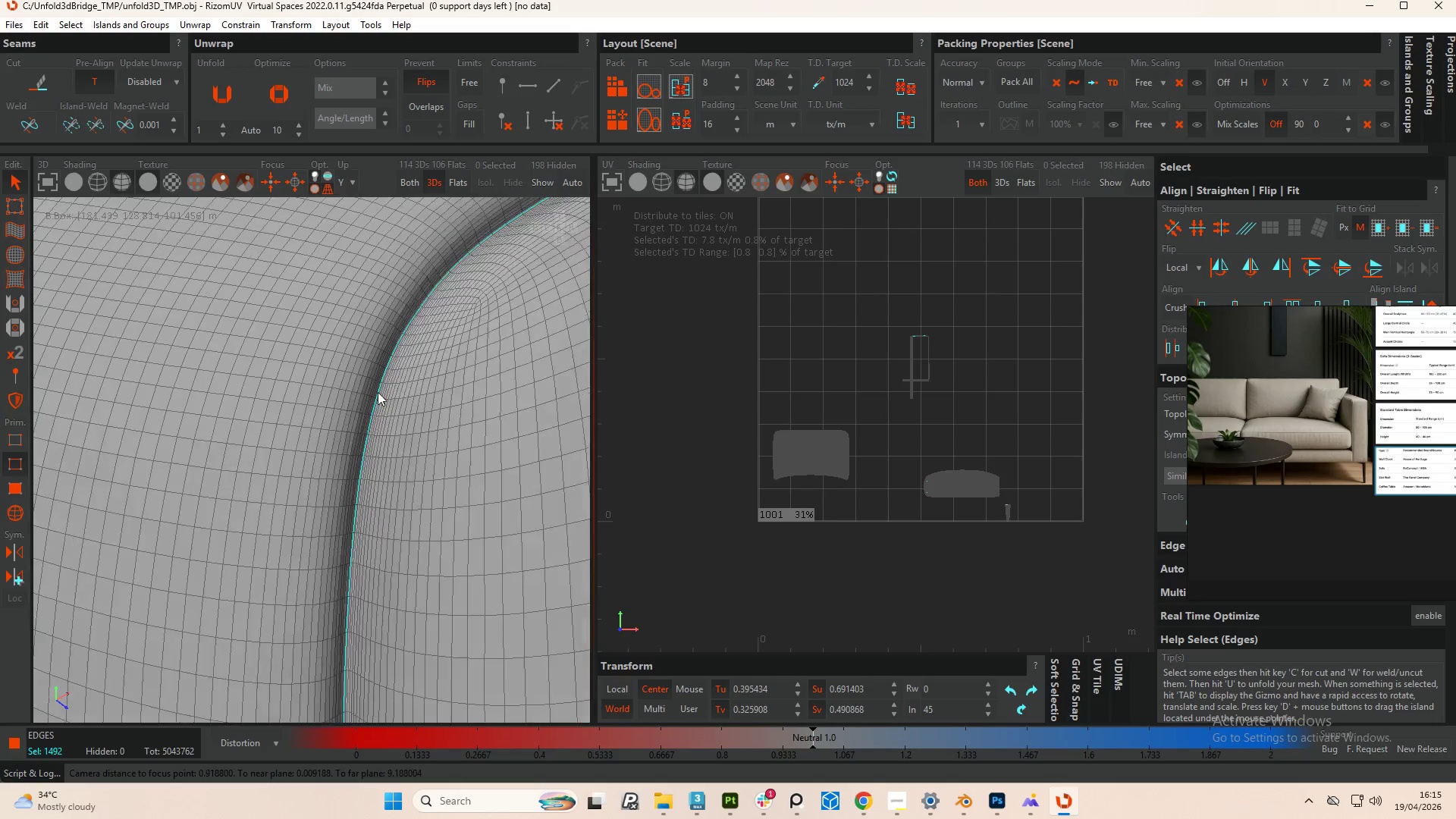 
scroll: coordinate [448, 306], scroll_direction: up, amount: 15.0
 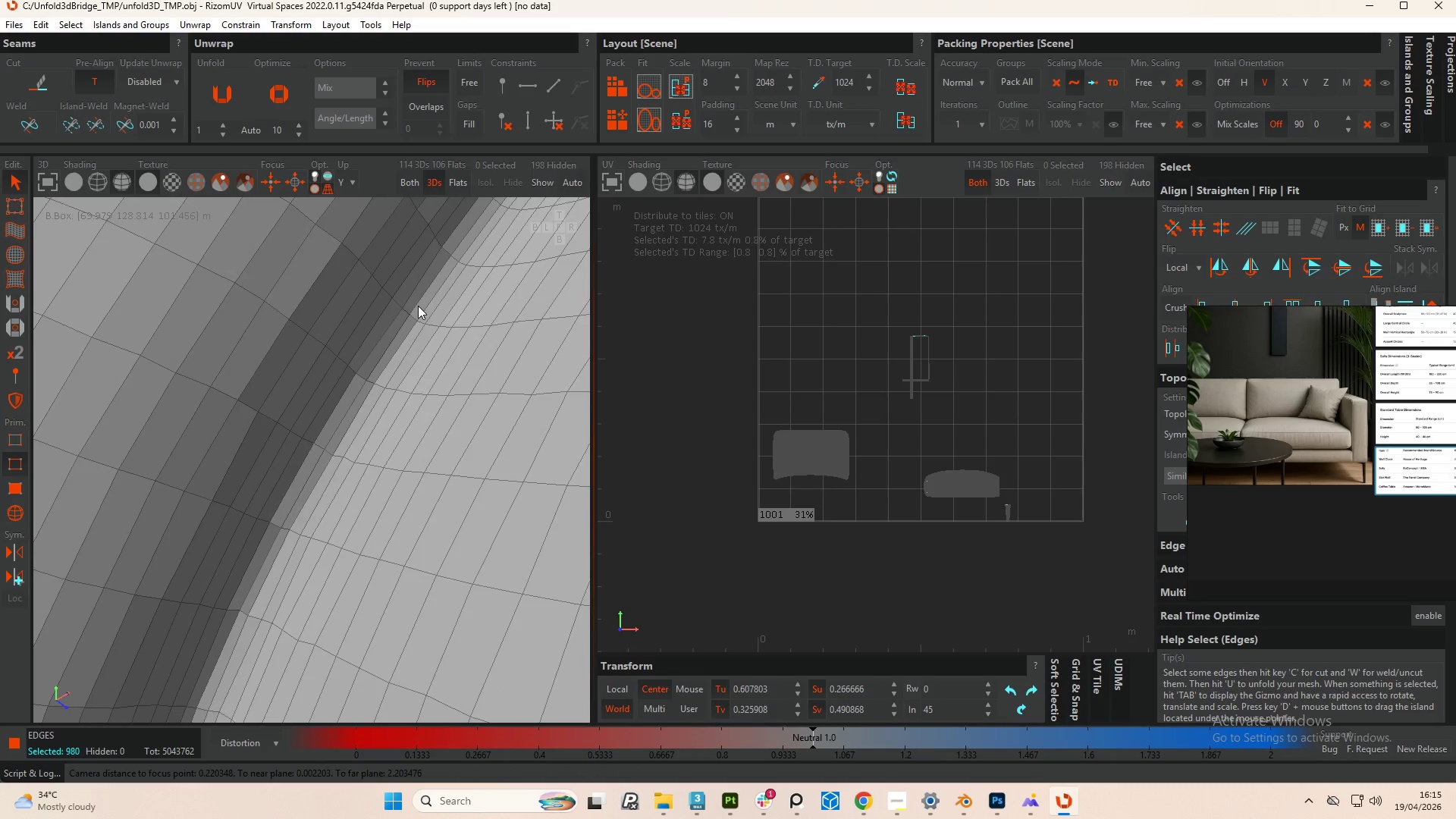 
double_click([418, 306])
 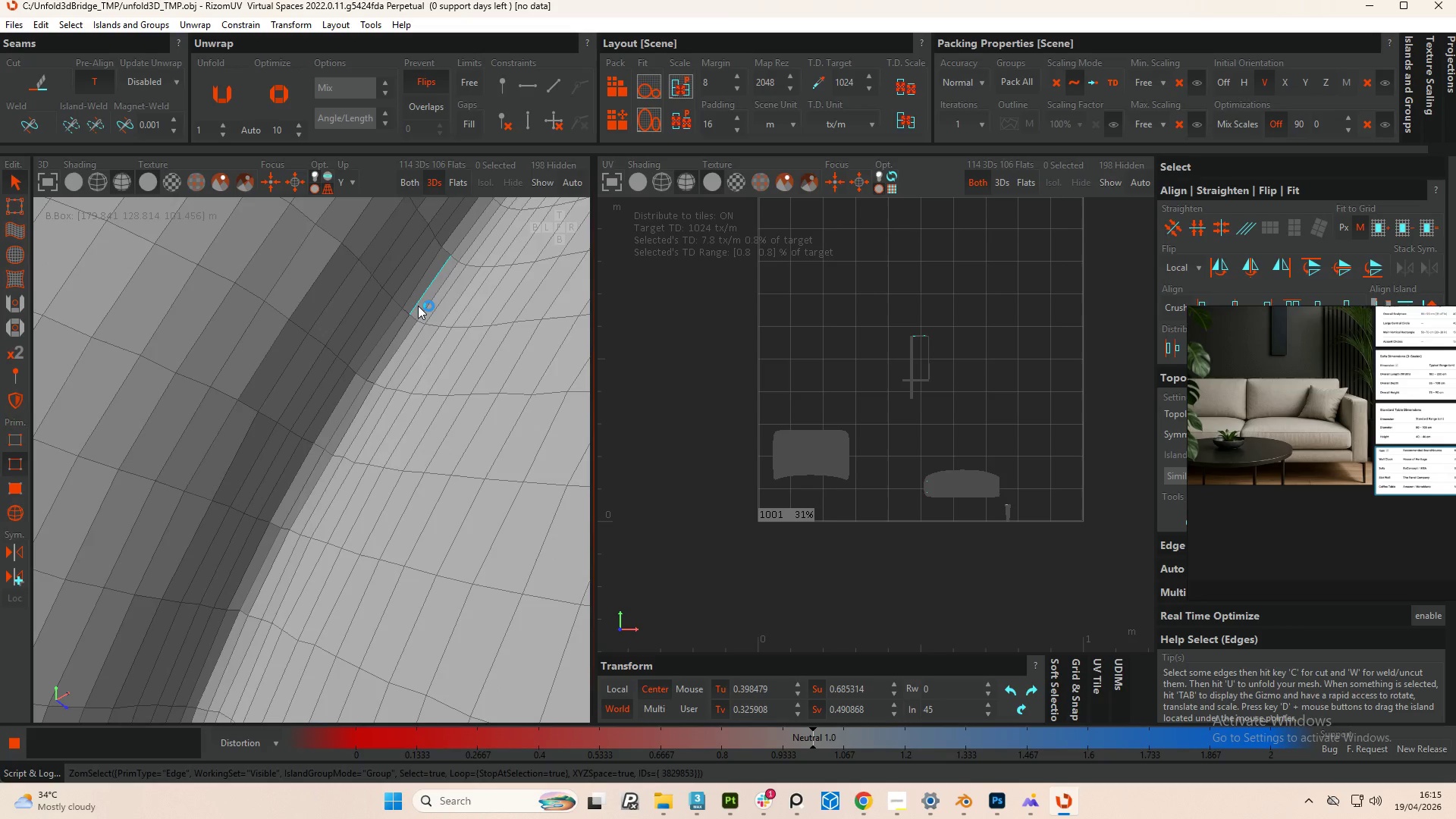 
hold_key(key=AltLeft, duration=1.05)
 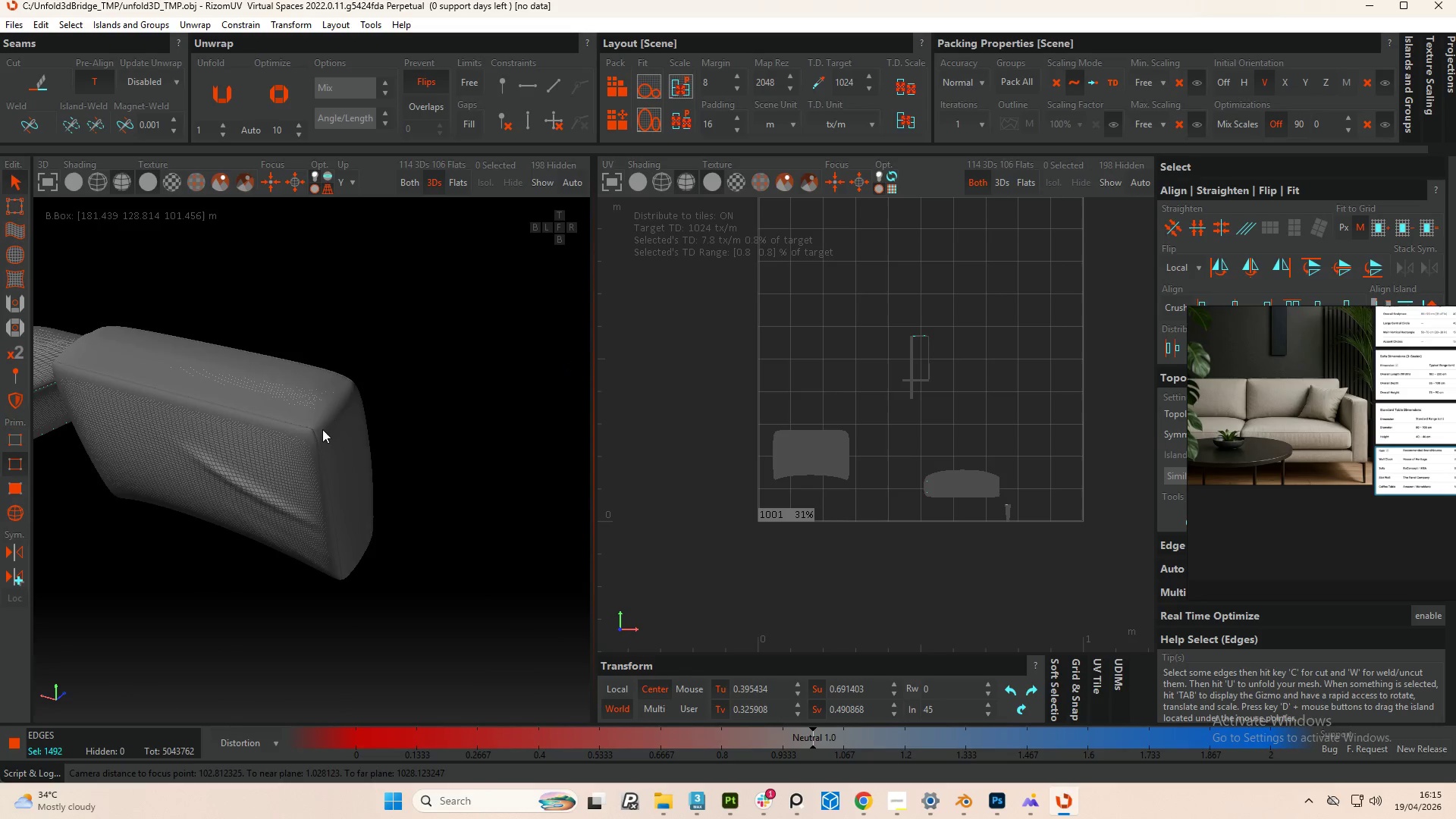 
scroll: coordinate [346, 378], scroll_direction: down, amount: 32.0
 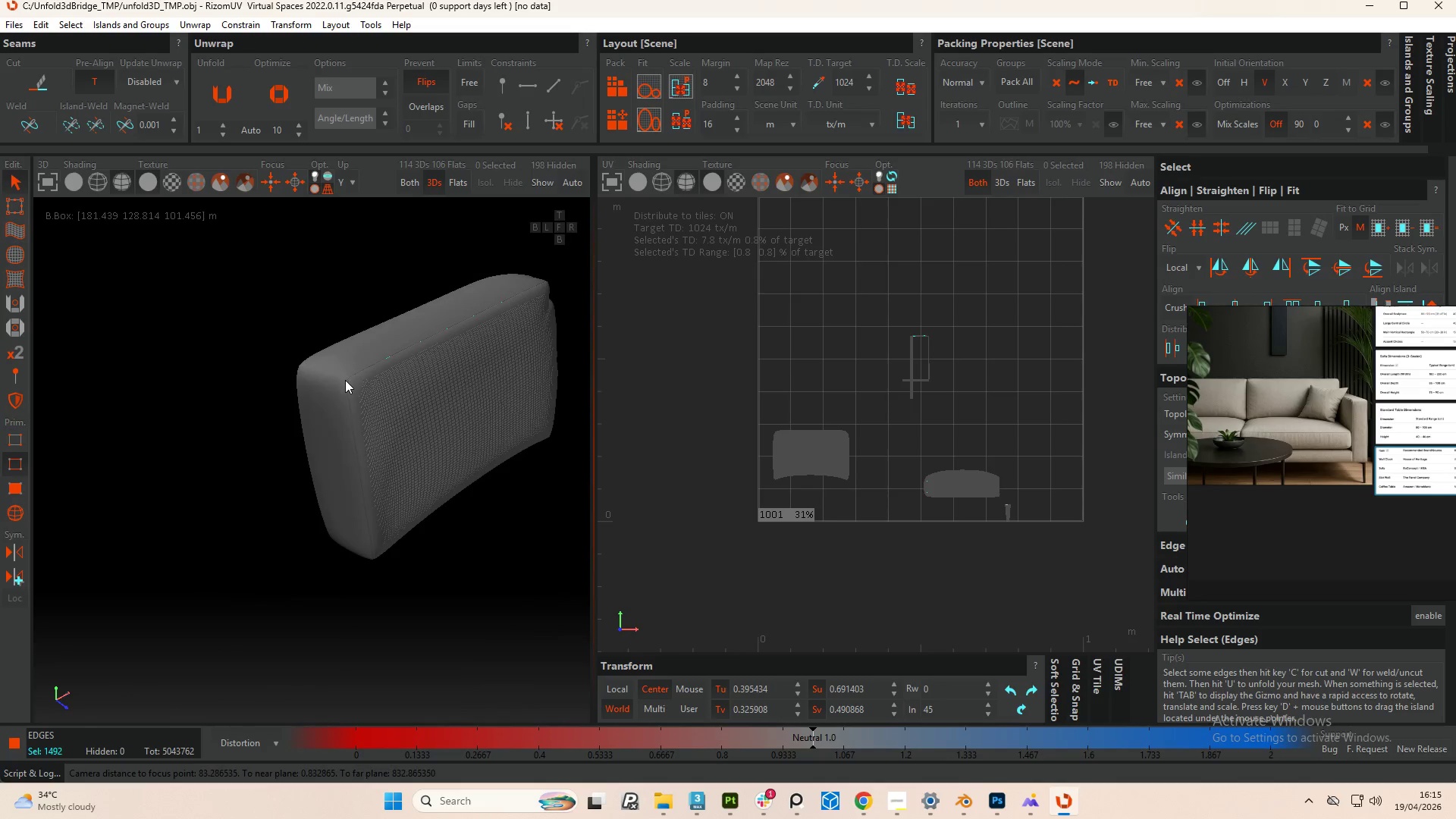 
hold_key(key=ControlLeft, duration=2.33)
 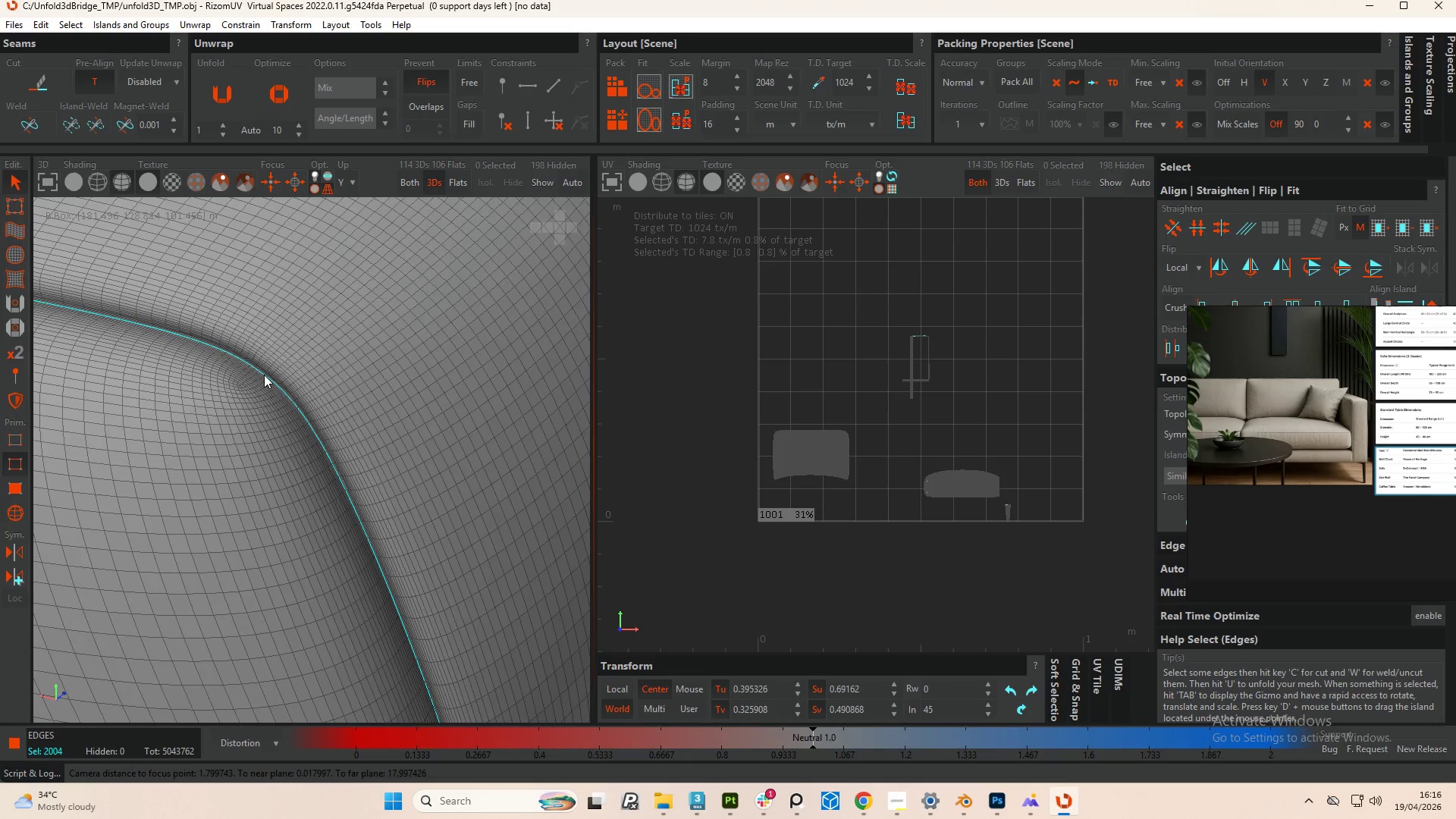 
scroll: coordinate [242, 374], scroll_direction: up, amount: 20.0
 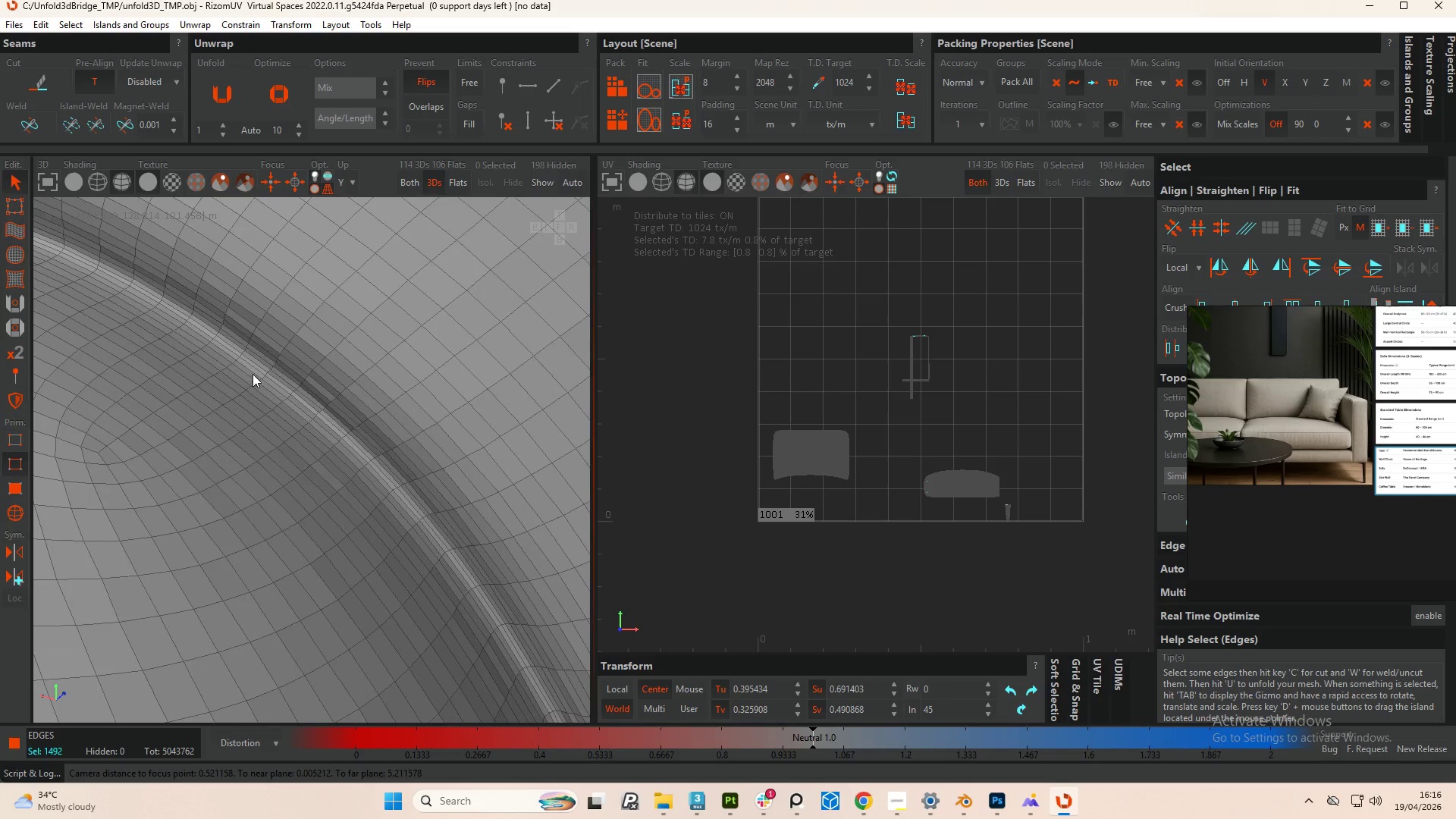 
double_click([264, 375])
 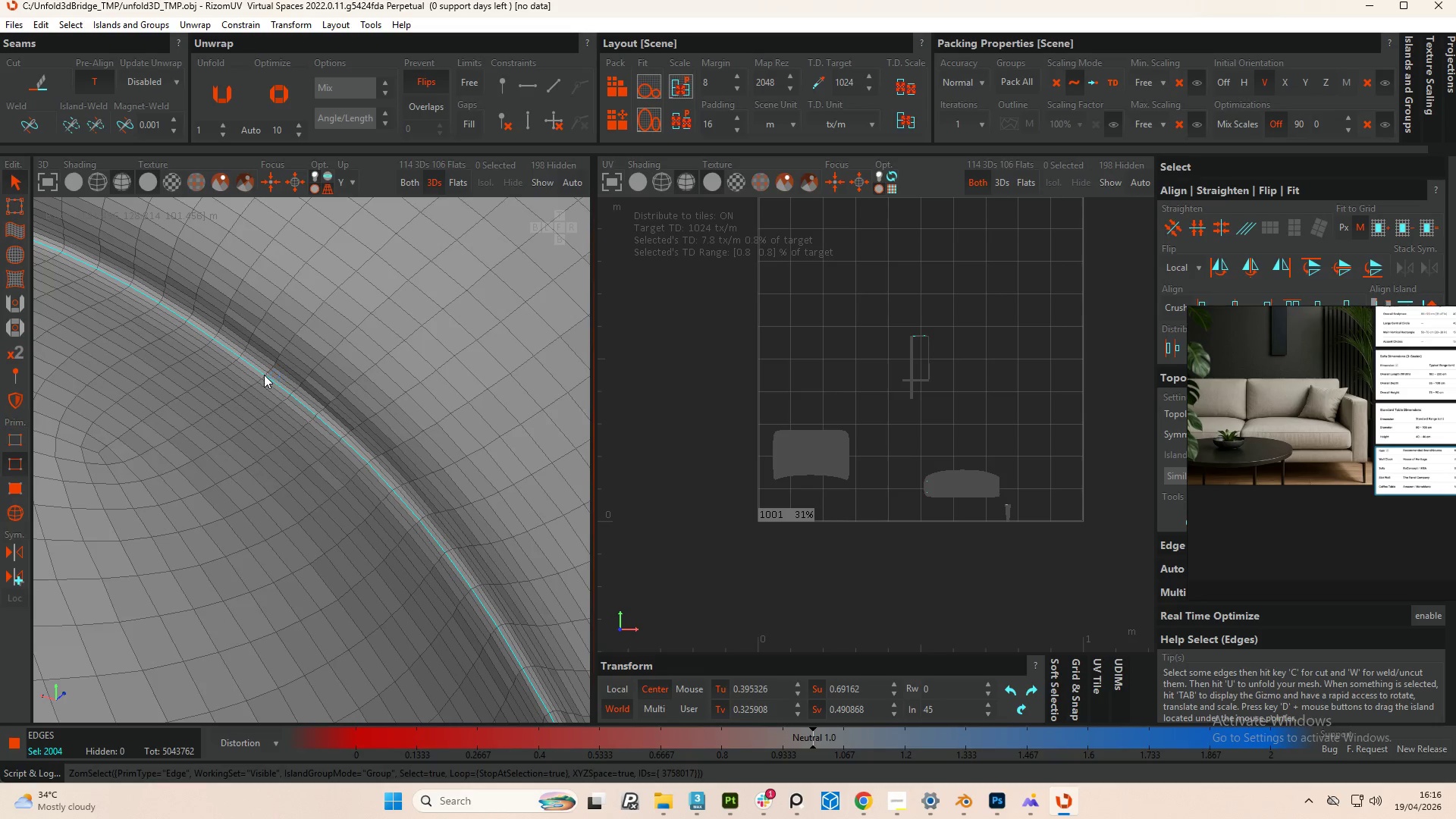 
scroll: coordinate [277, 444], scroll_direction: down, amount: 27.0
 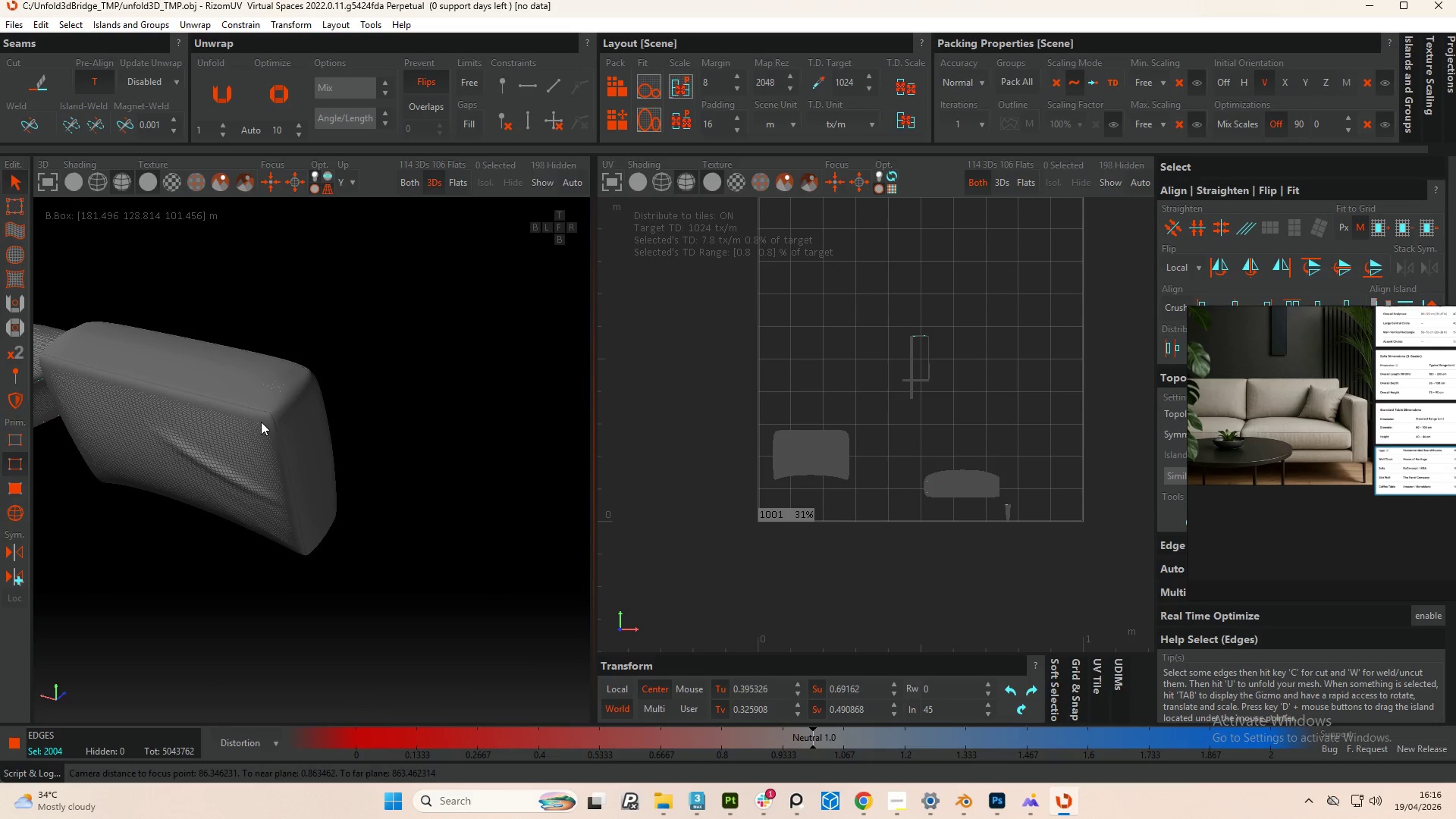 
scroll: coordinate [261, 422], scroll_direction: up, amount: 2.0
 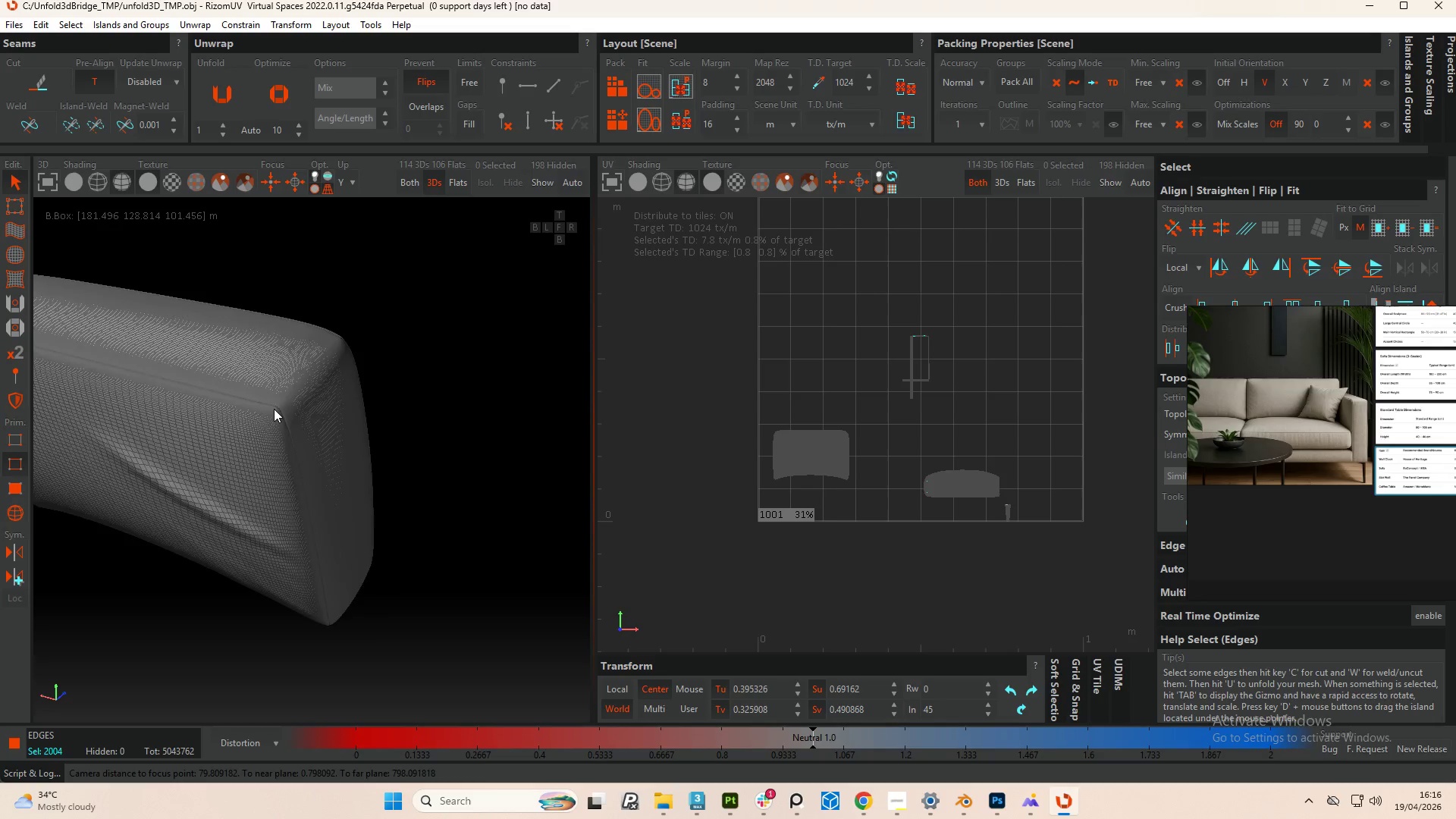 
hold_key(key=ControlLeft, duration=1.52)
 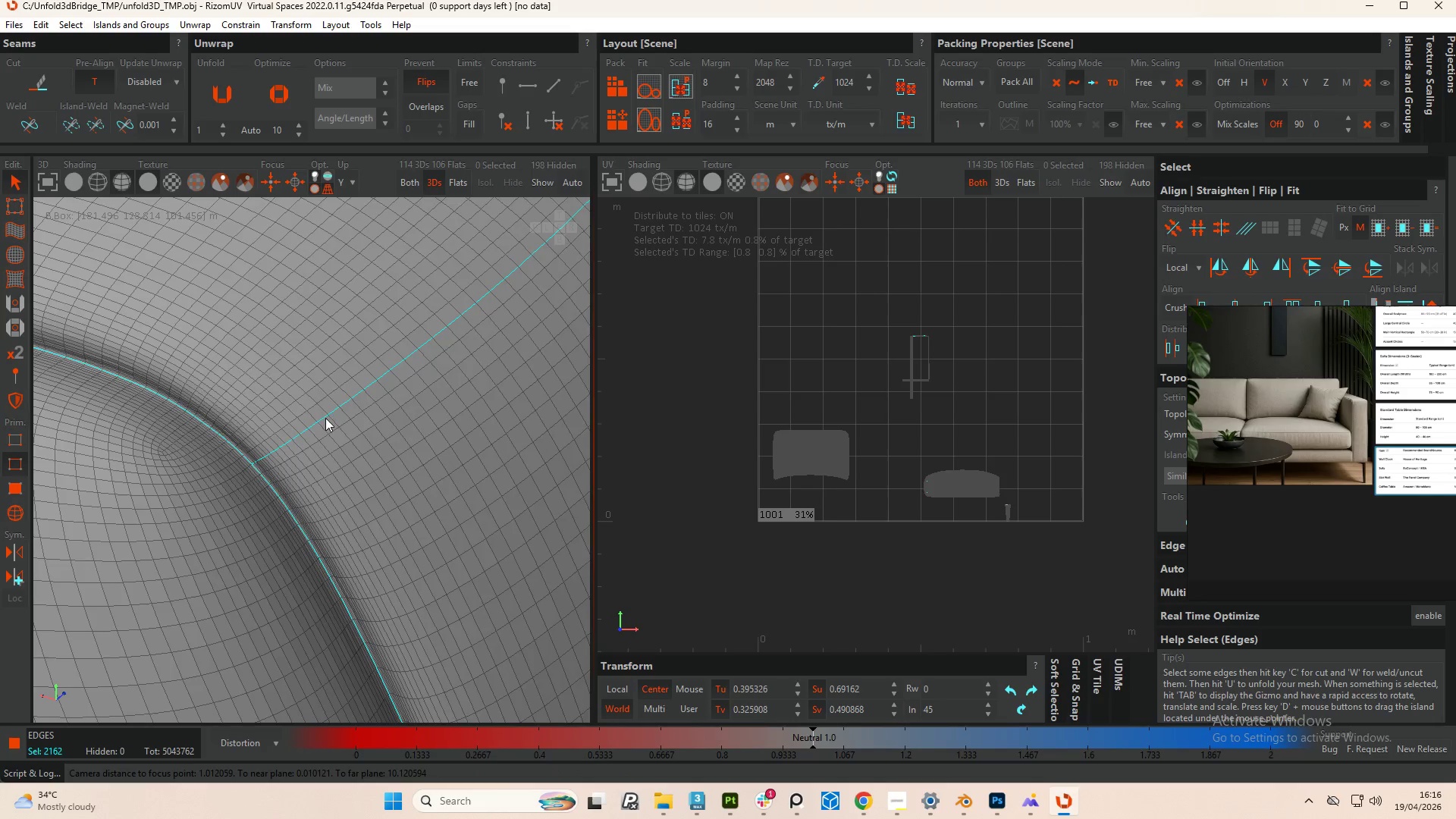 
scroll: coordinate [303, 410], scroll_direction: up, amount: 15.0
 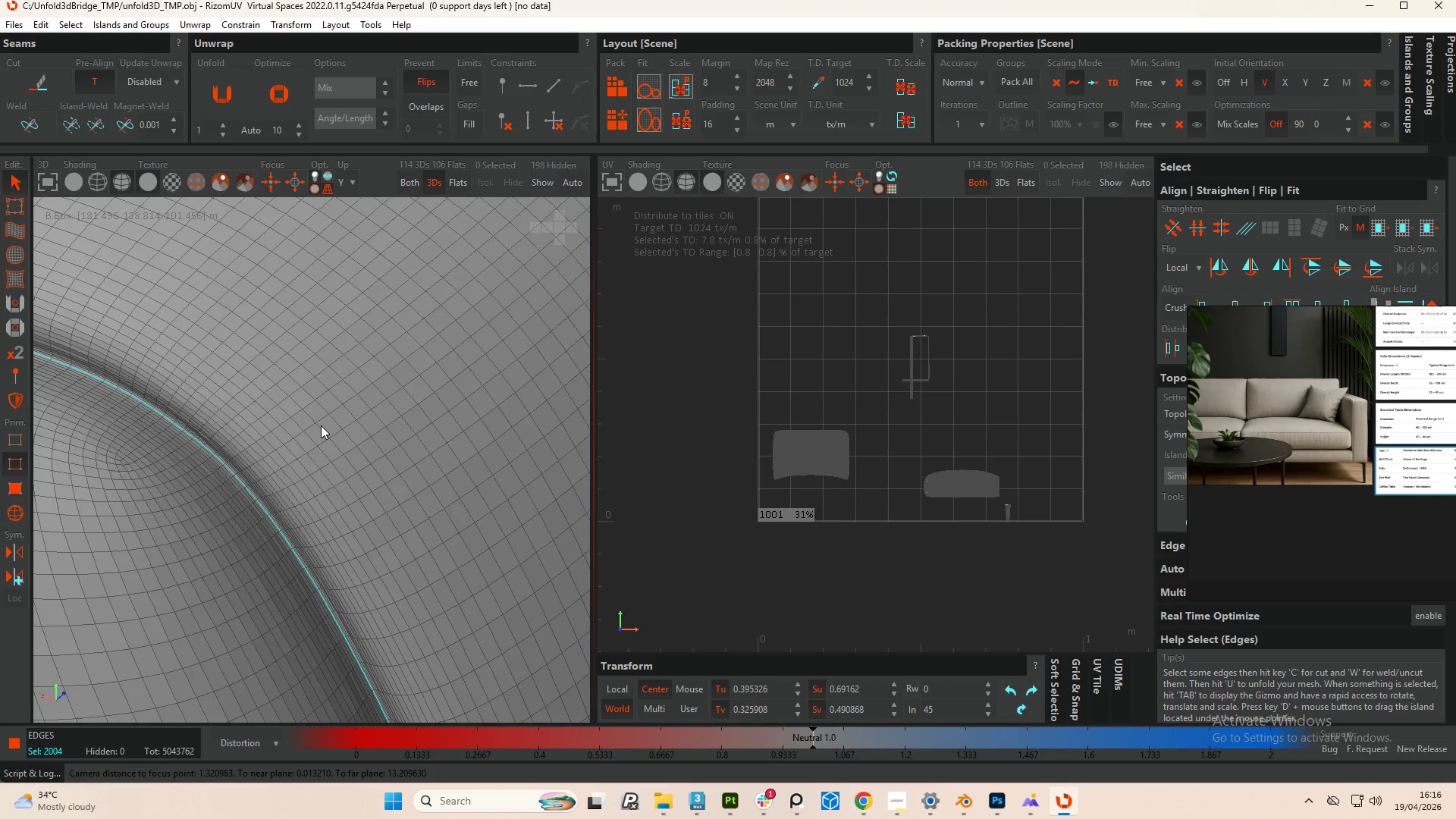 
double_click([325, 418])
 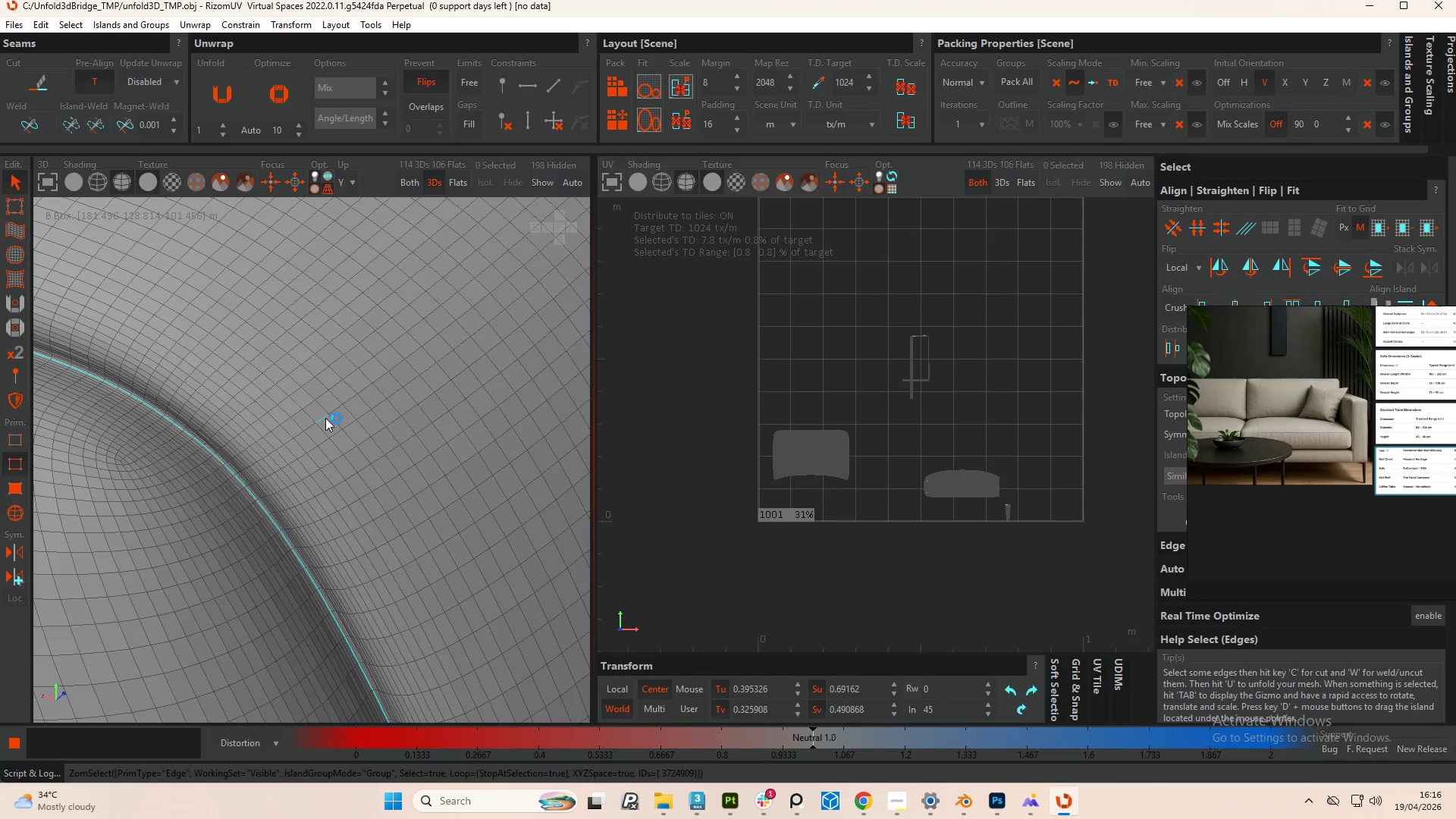 
hold_key(key=AltLeft, duration=0.8)
 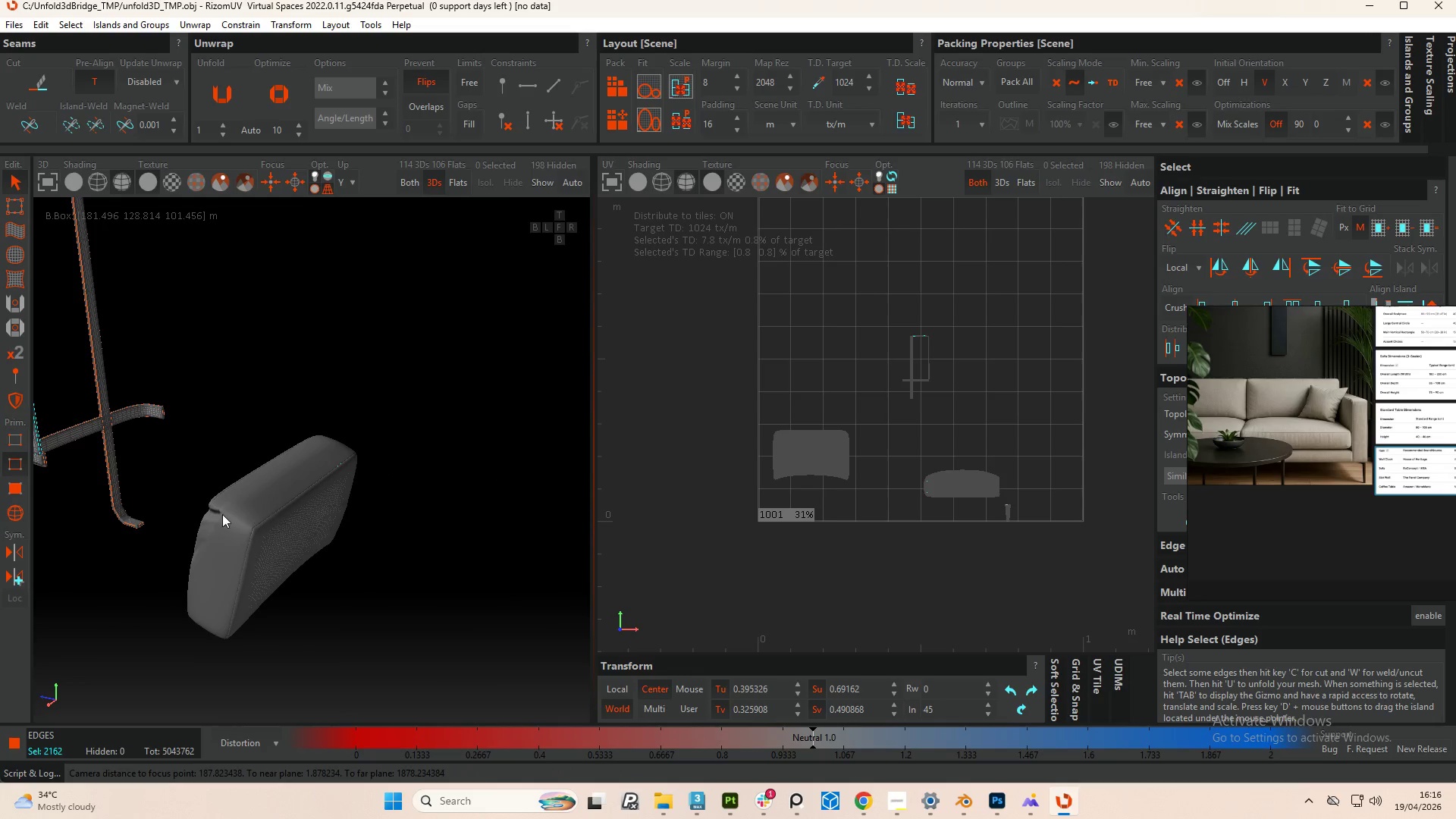 
scroll: coordinate [389, 480], scroll_direction: down, amount: 31.0
 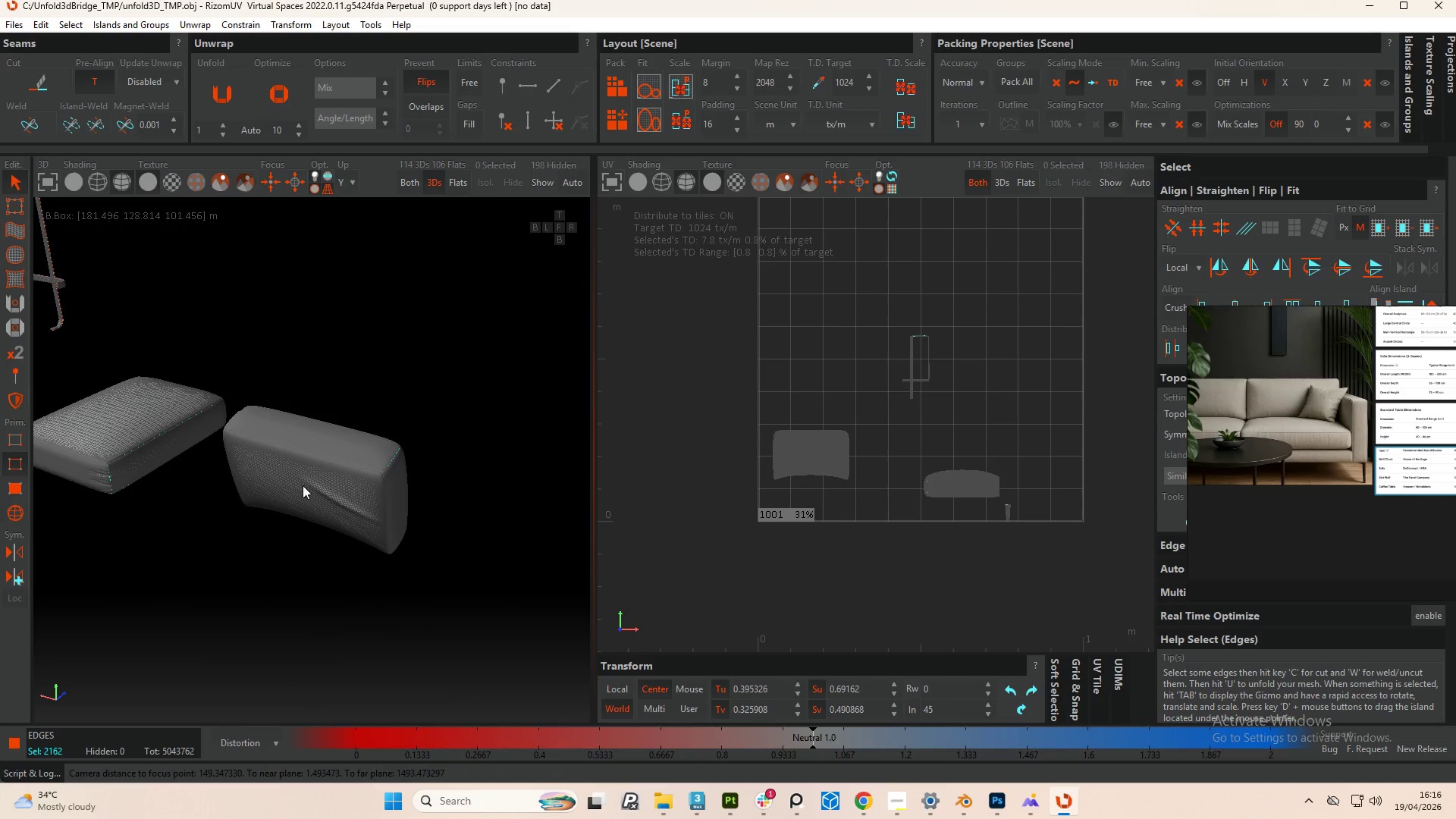 
hold_key(key=ControlLeft, duration=2.19)
 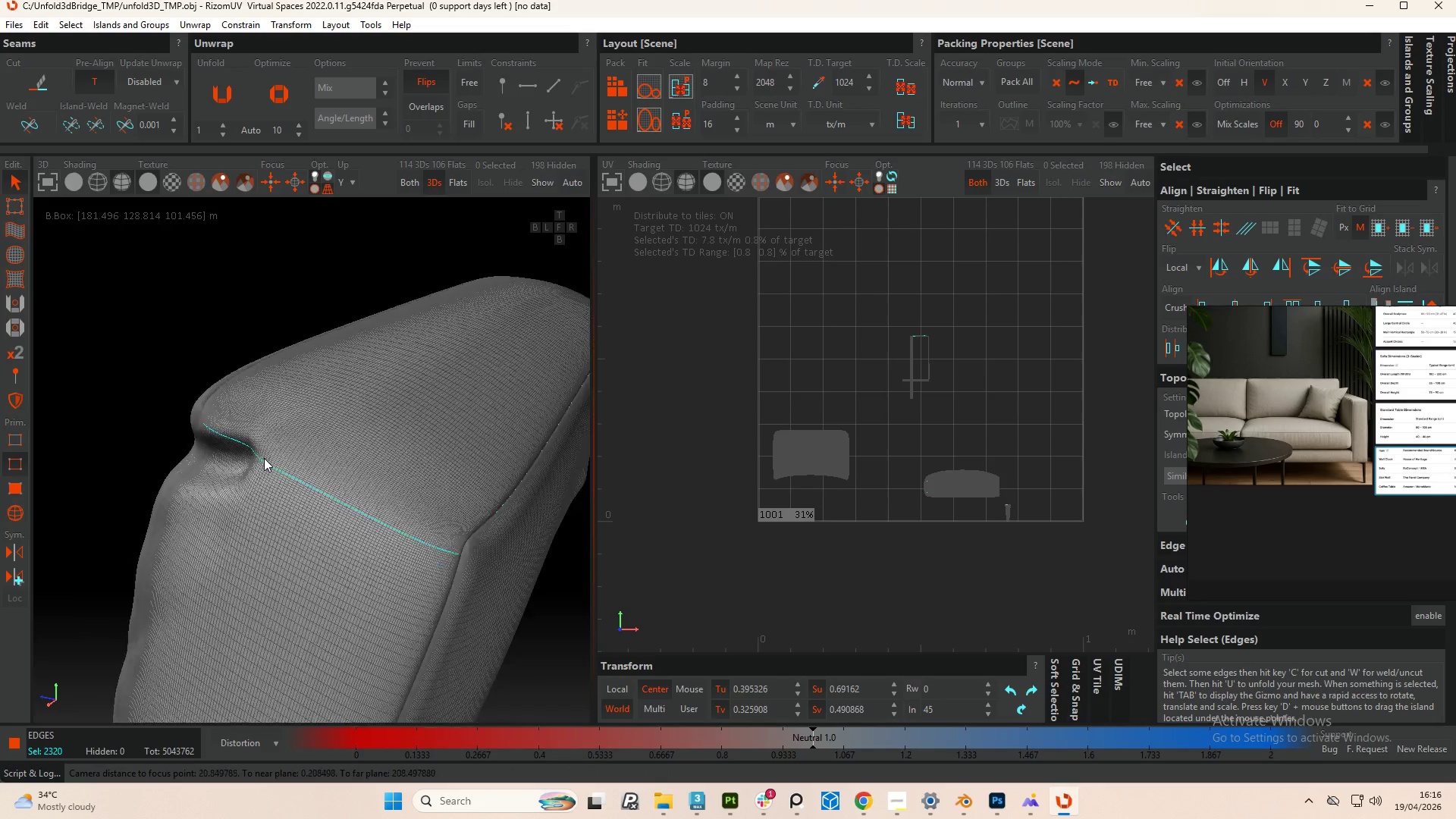 
scroll: coordinate [188, 524], scroll_direction: up, amount: 14.0
 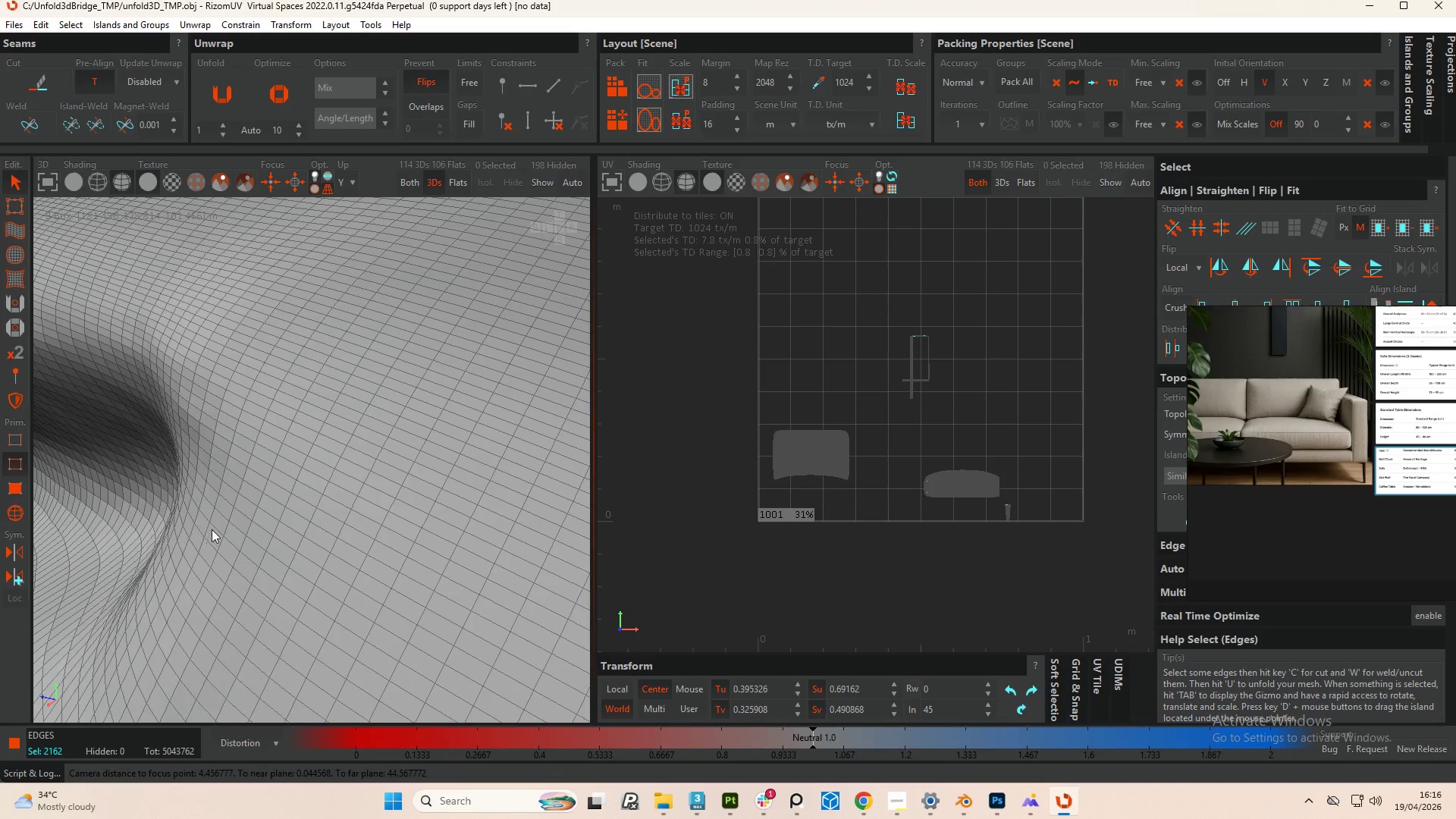 
double_click([225, 518])
 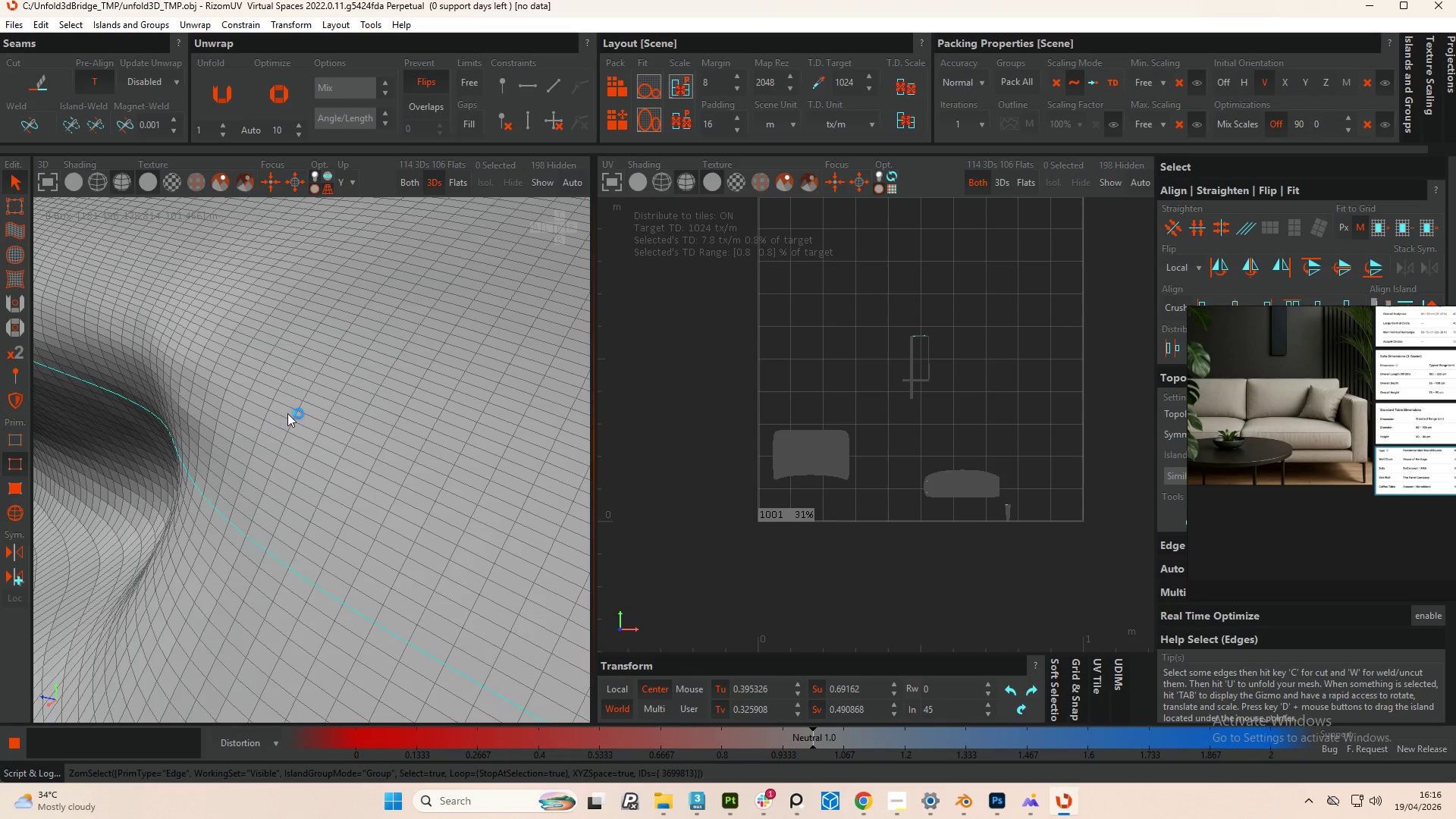 
hold_key(key=AltLeft, duration=0.86)
 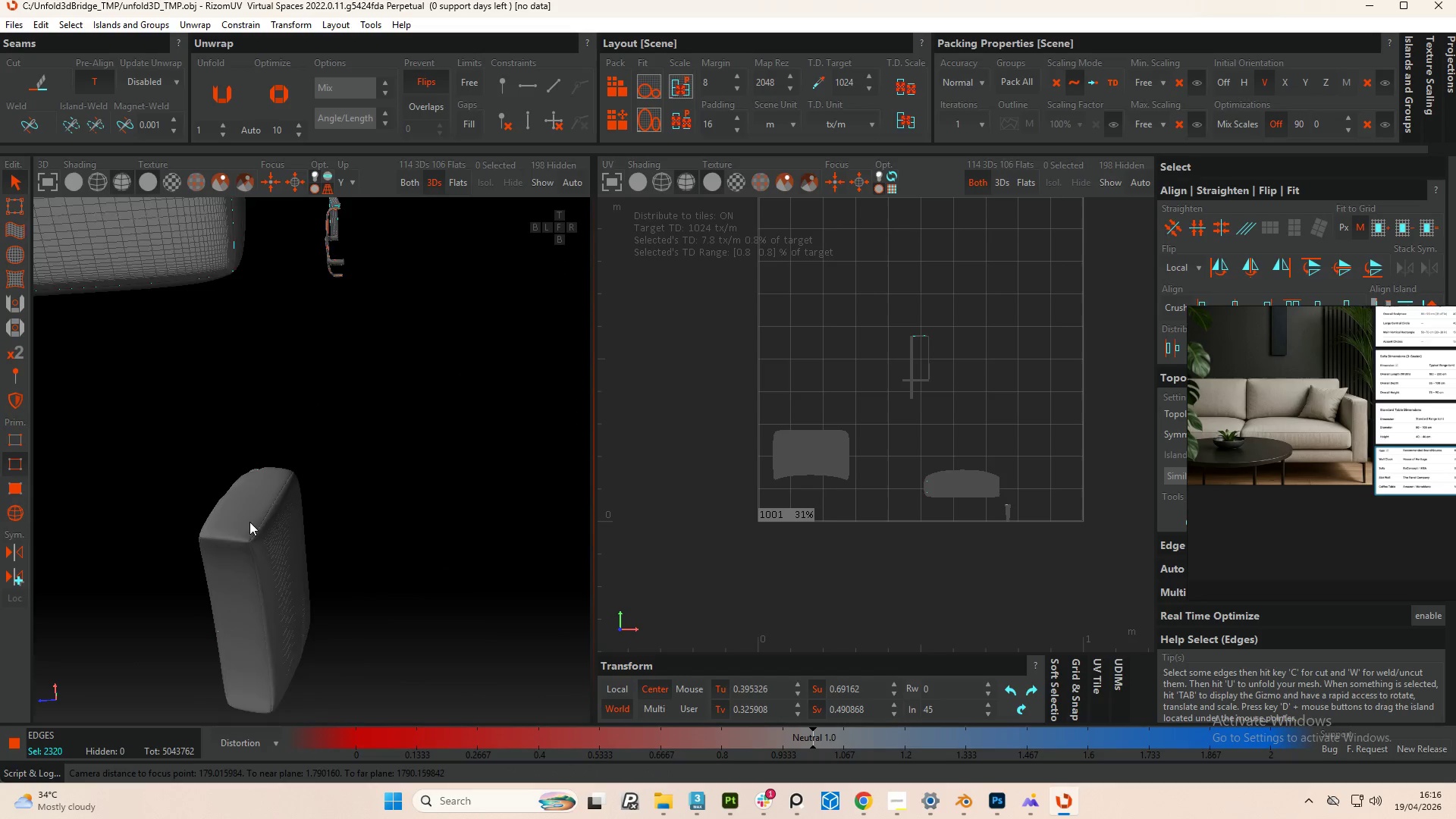 
scroll: coordinate [262, 459], scroll_direction: down, amount: 19.0
 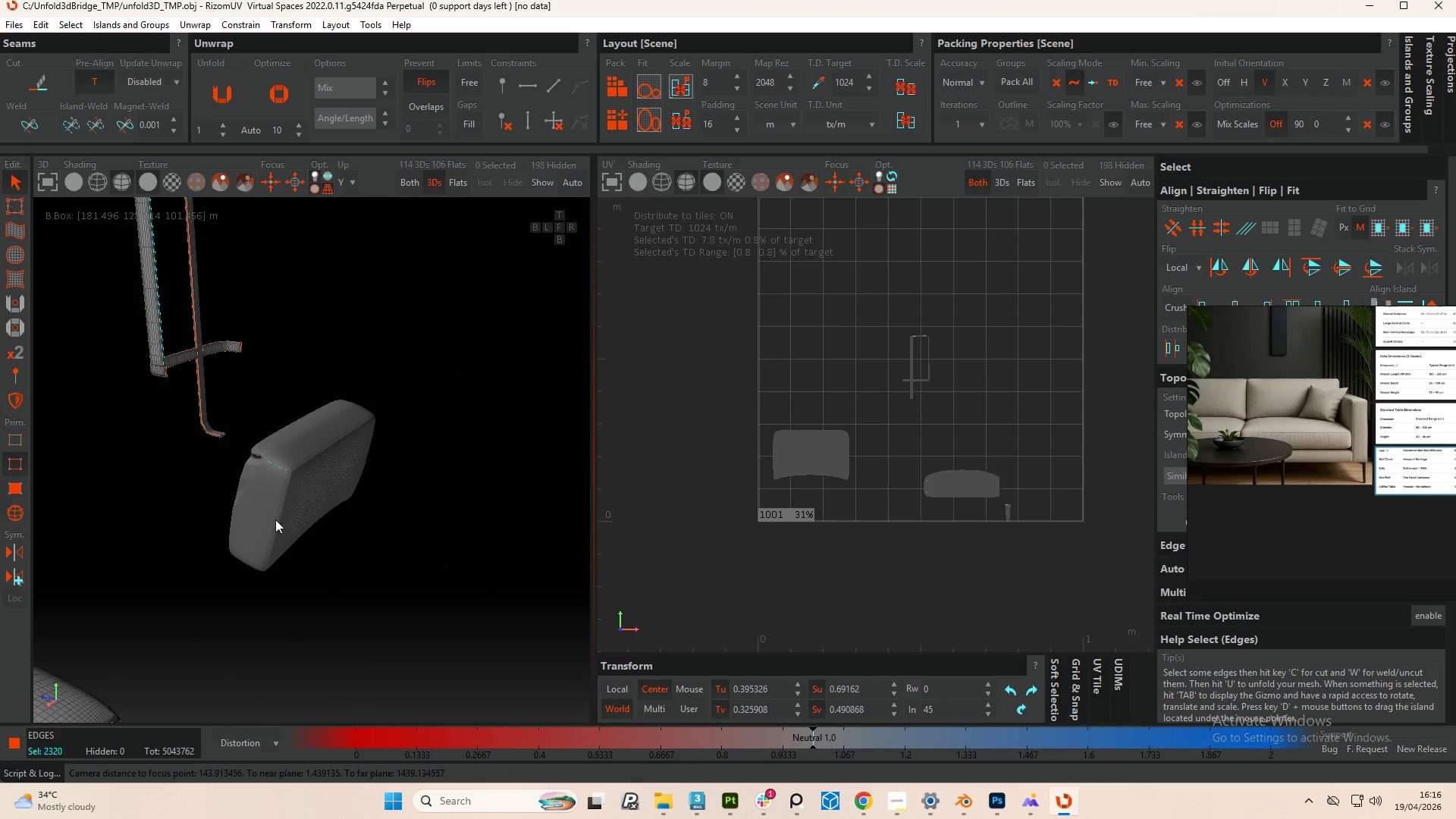 
hold_key(key=ControlLeft, duration=2.16)
 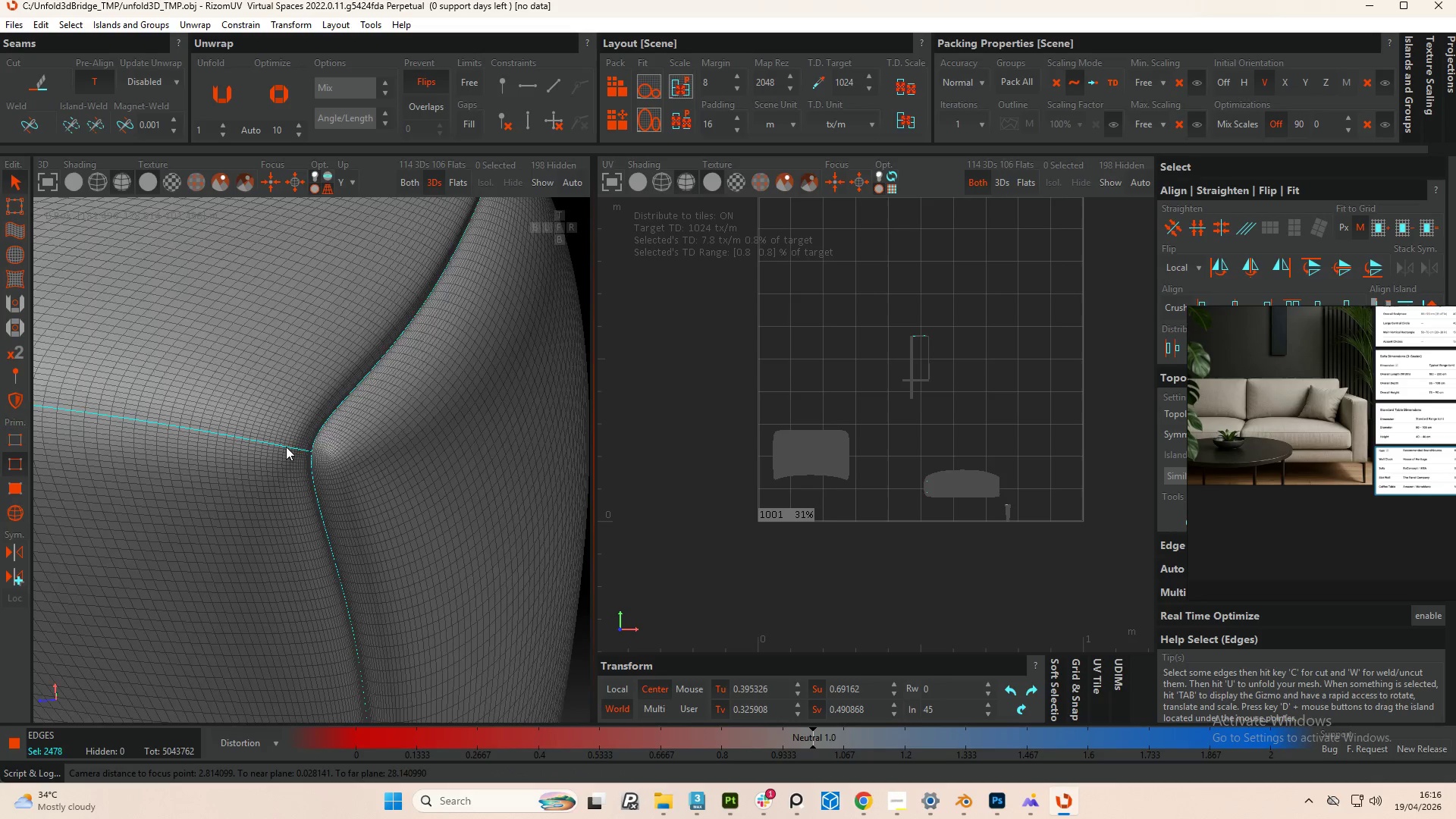 
scroll: coordinate [268, 497], scroll_direction: up, amount: 19.0
 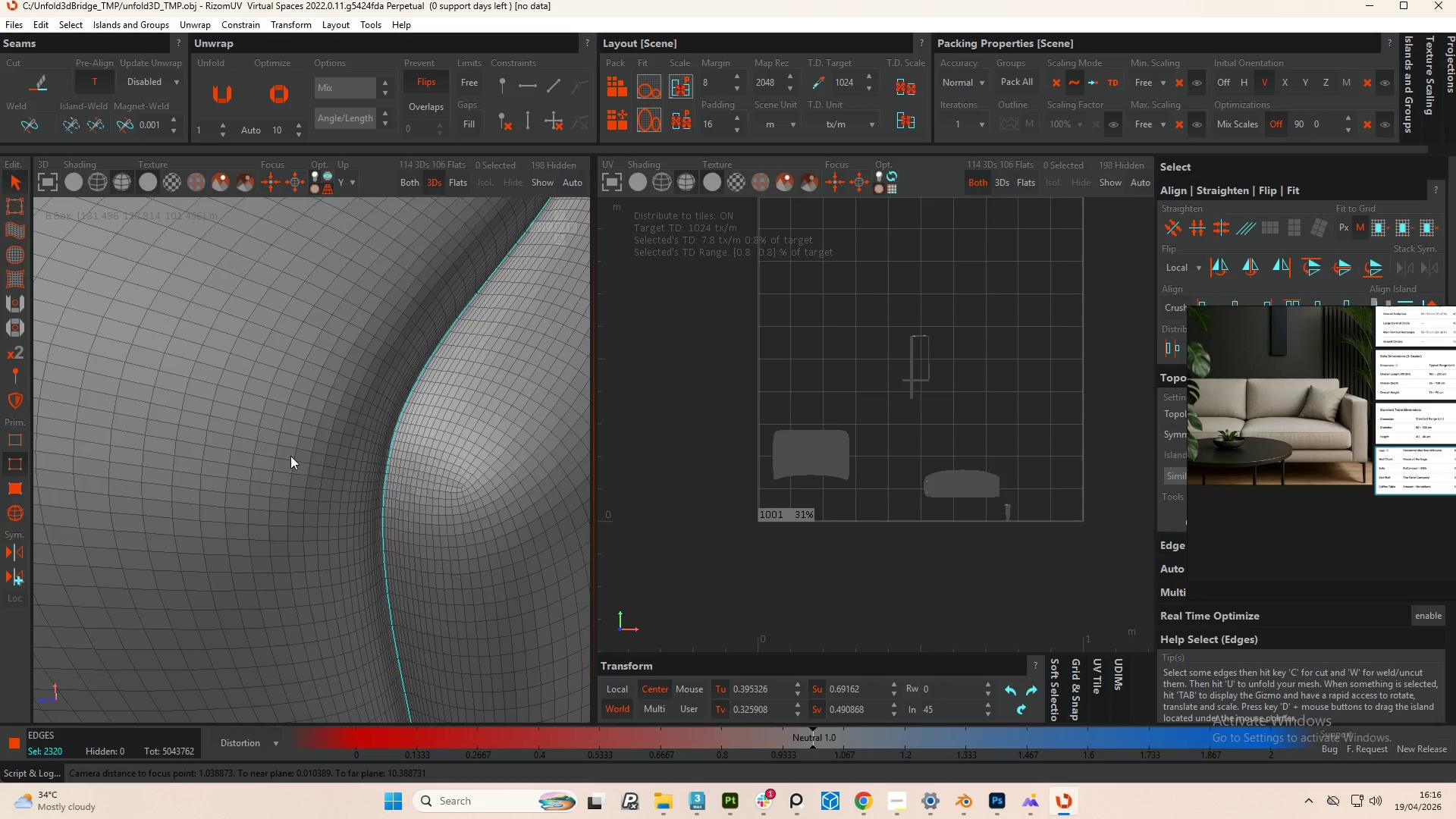 
double_click([287, 448])
 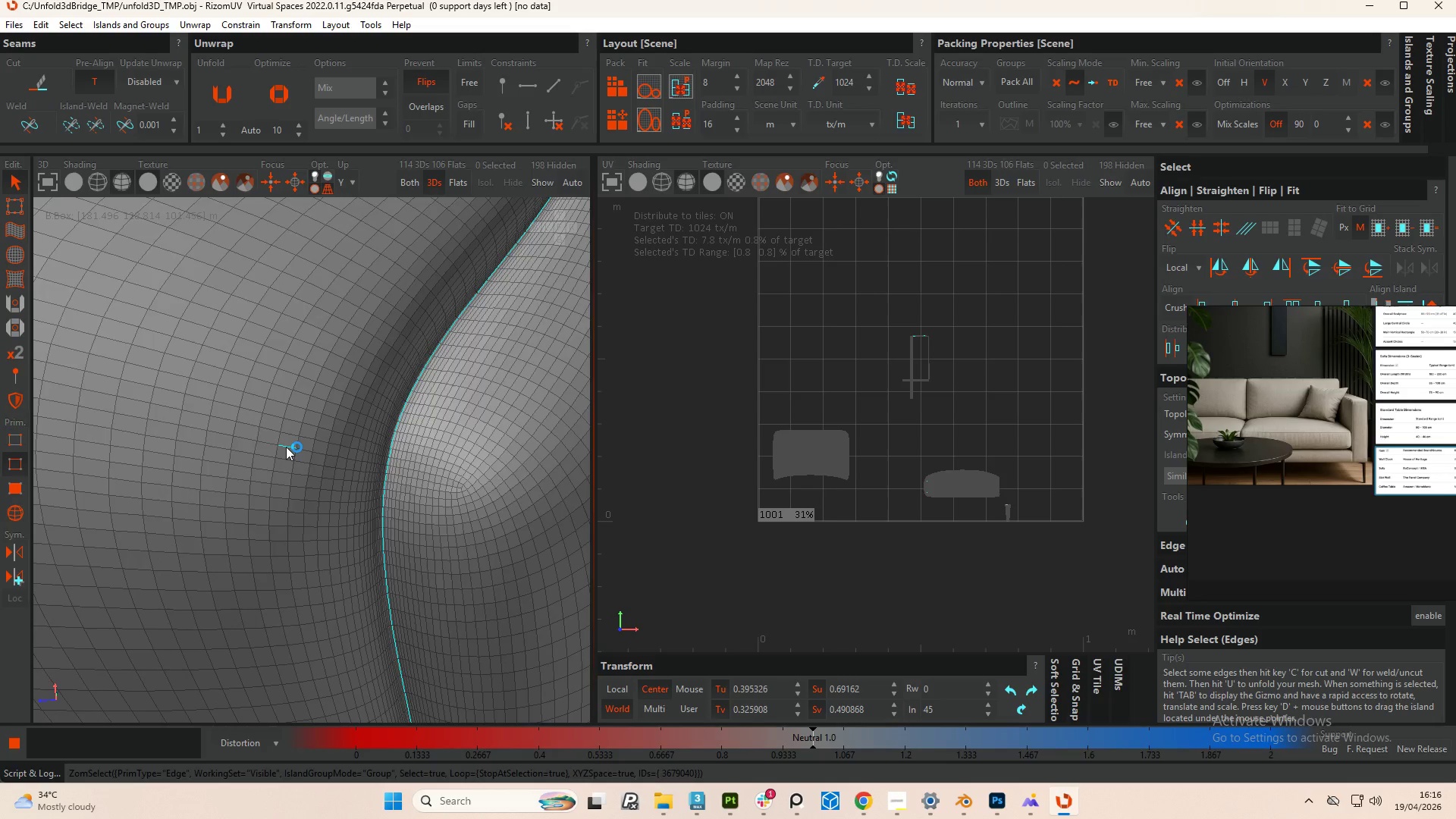 
hold_key(key=AltLeft, duration=1.08)
 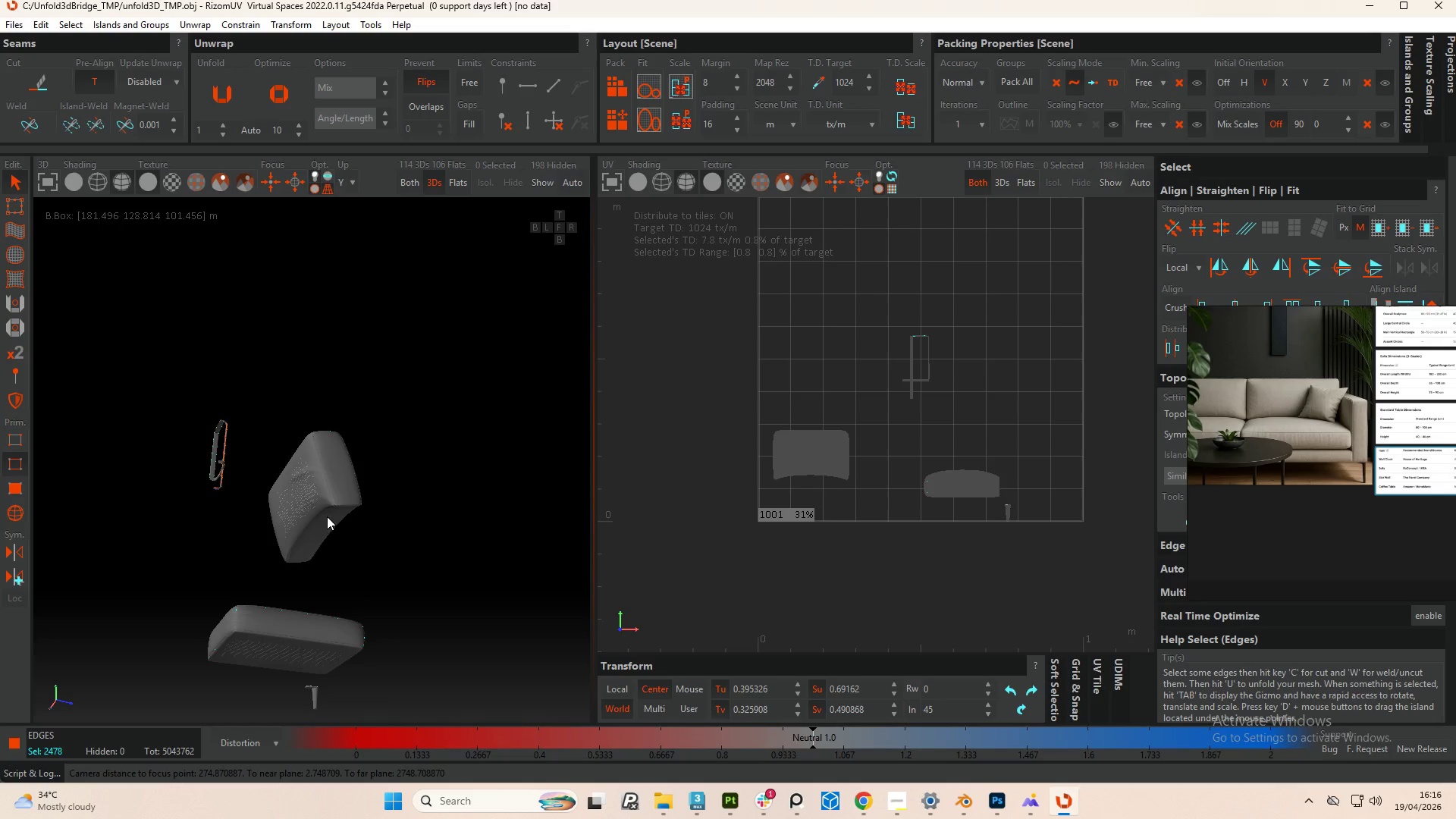 
scroll: coordinate [280, 421], scroll_direction: down, amount: 26.0
 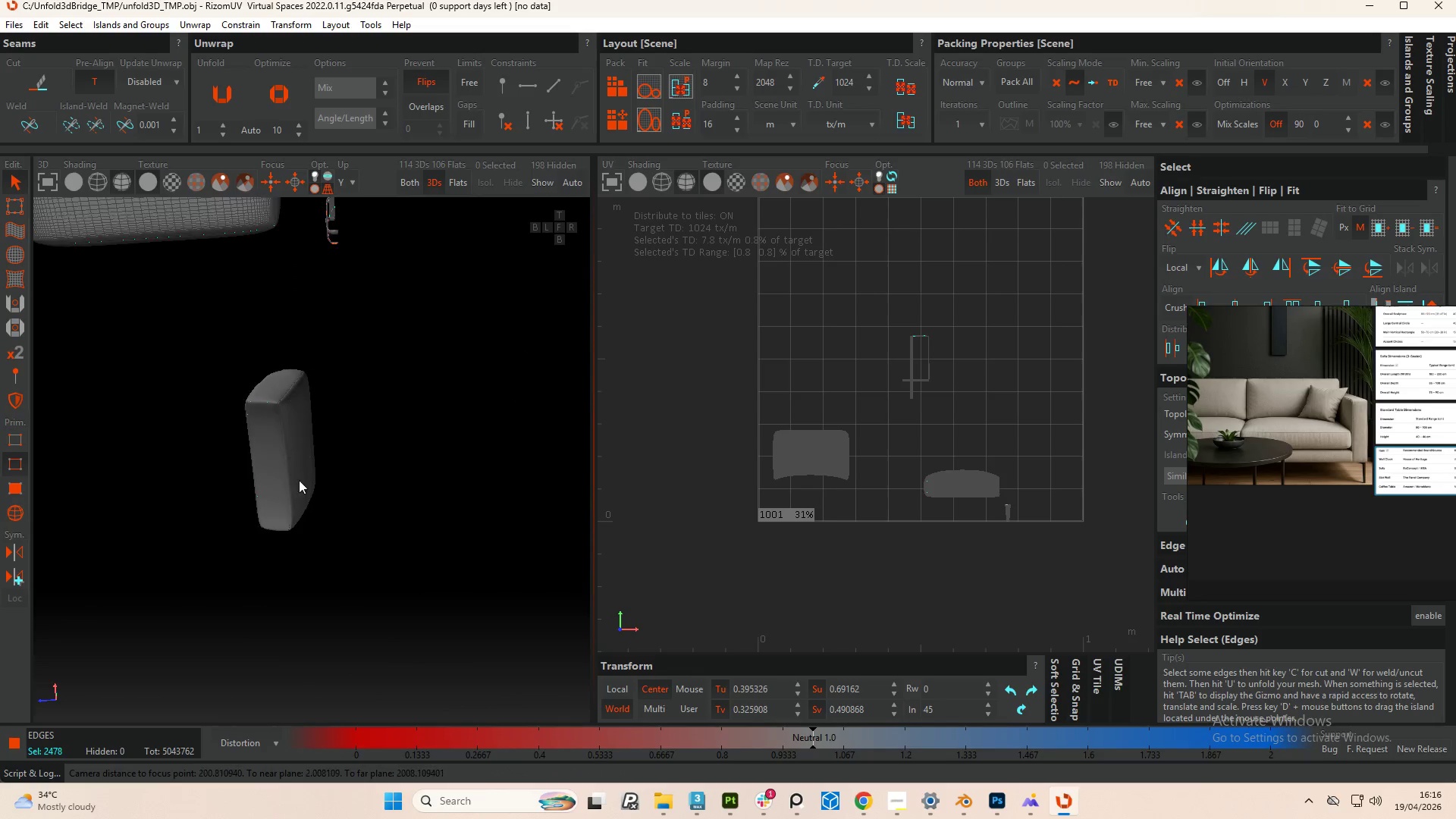 
hold_key(key=AltLeft, duration=0.66)
 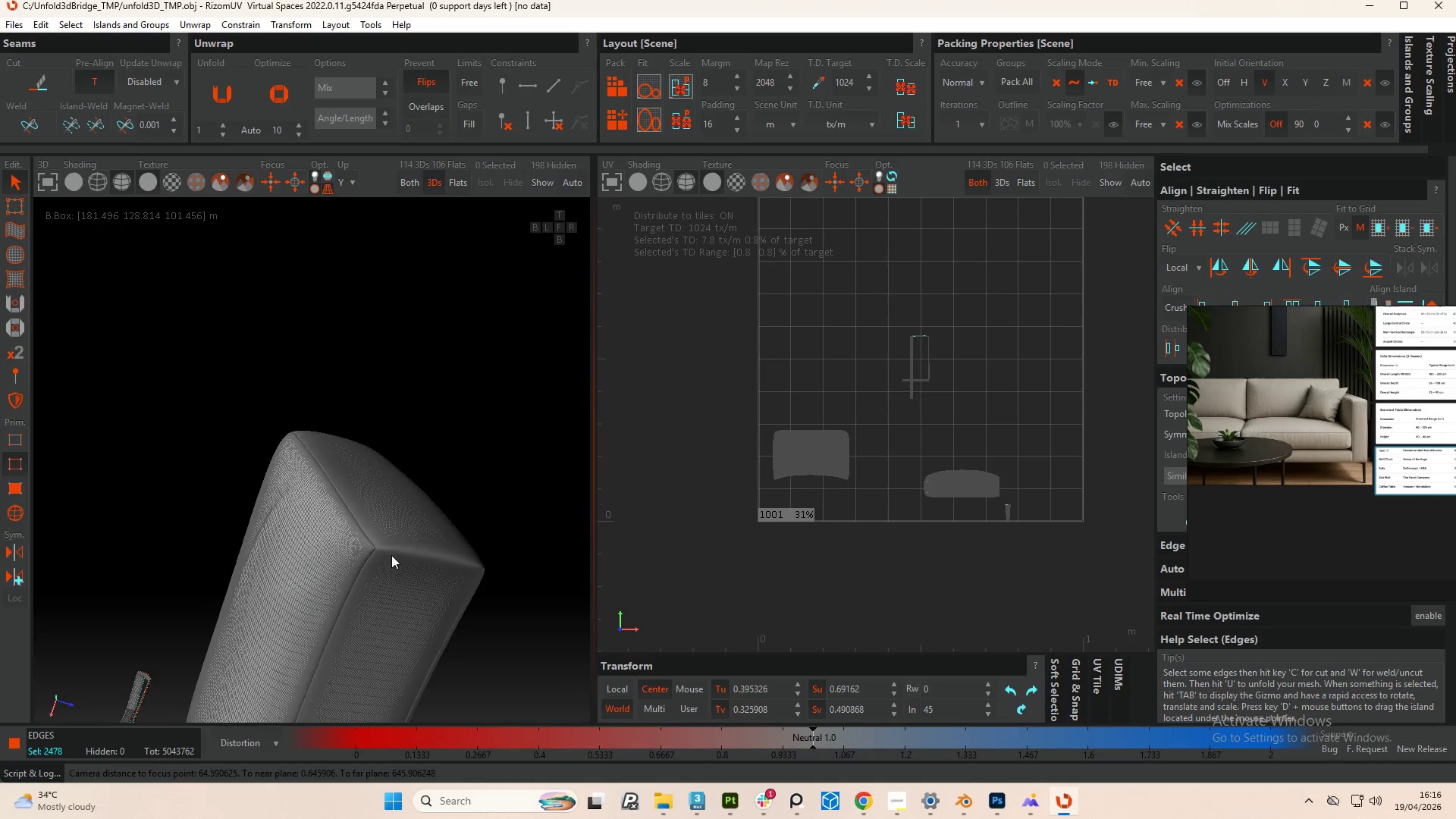 
scroll: coordinate [335, 491], scroll_direction: up, amount: 5.0
 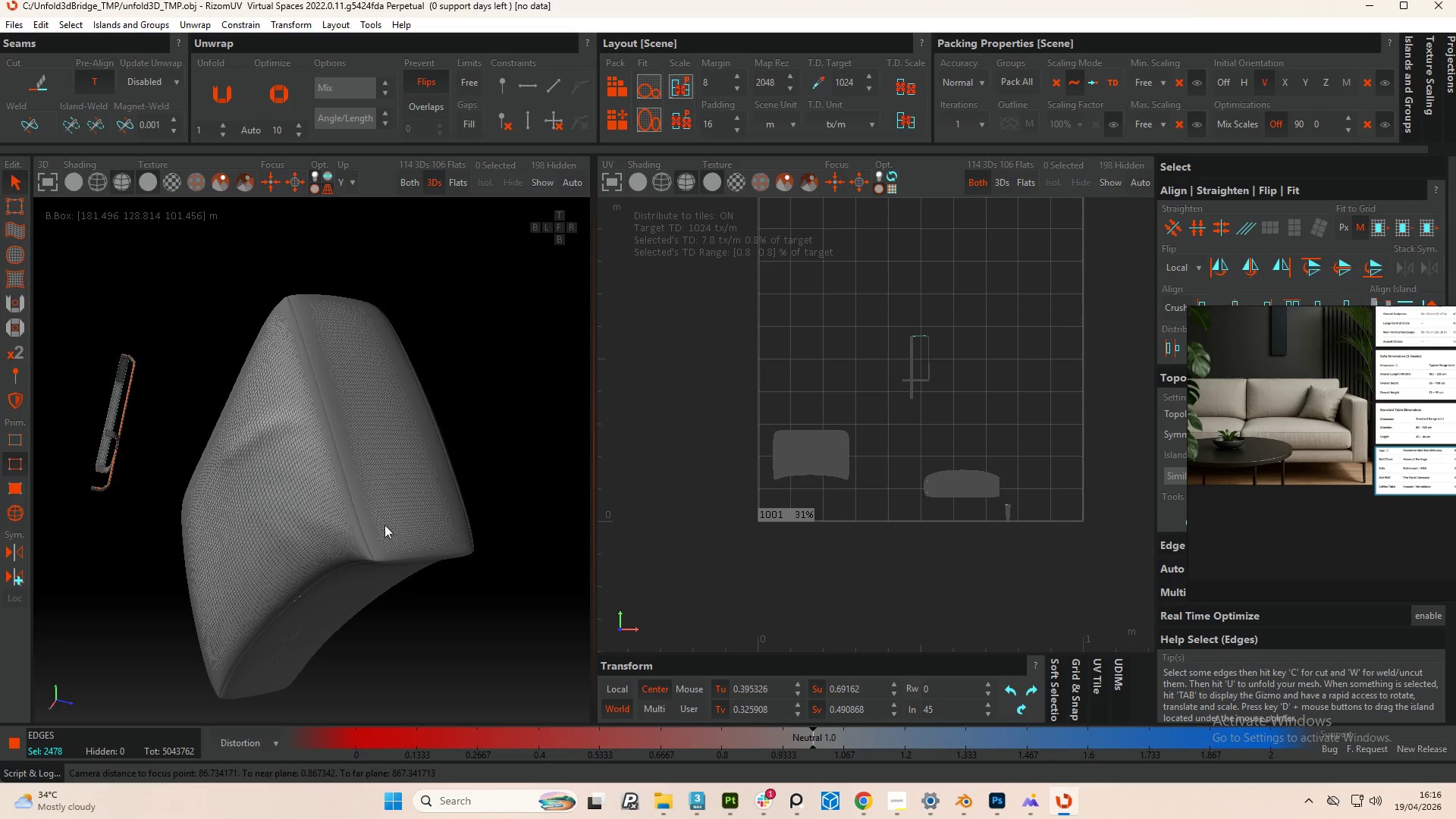 
hold_key(key=ControlLeft, duration=3.27)
 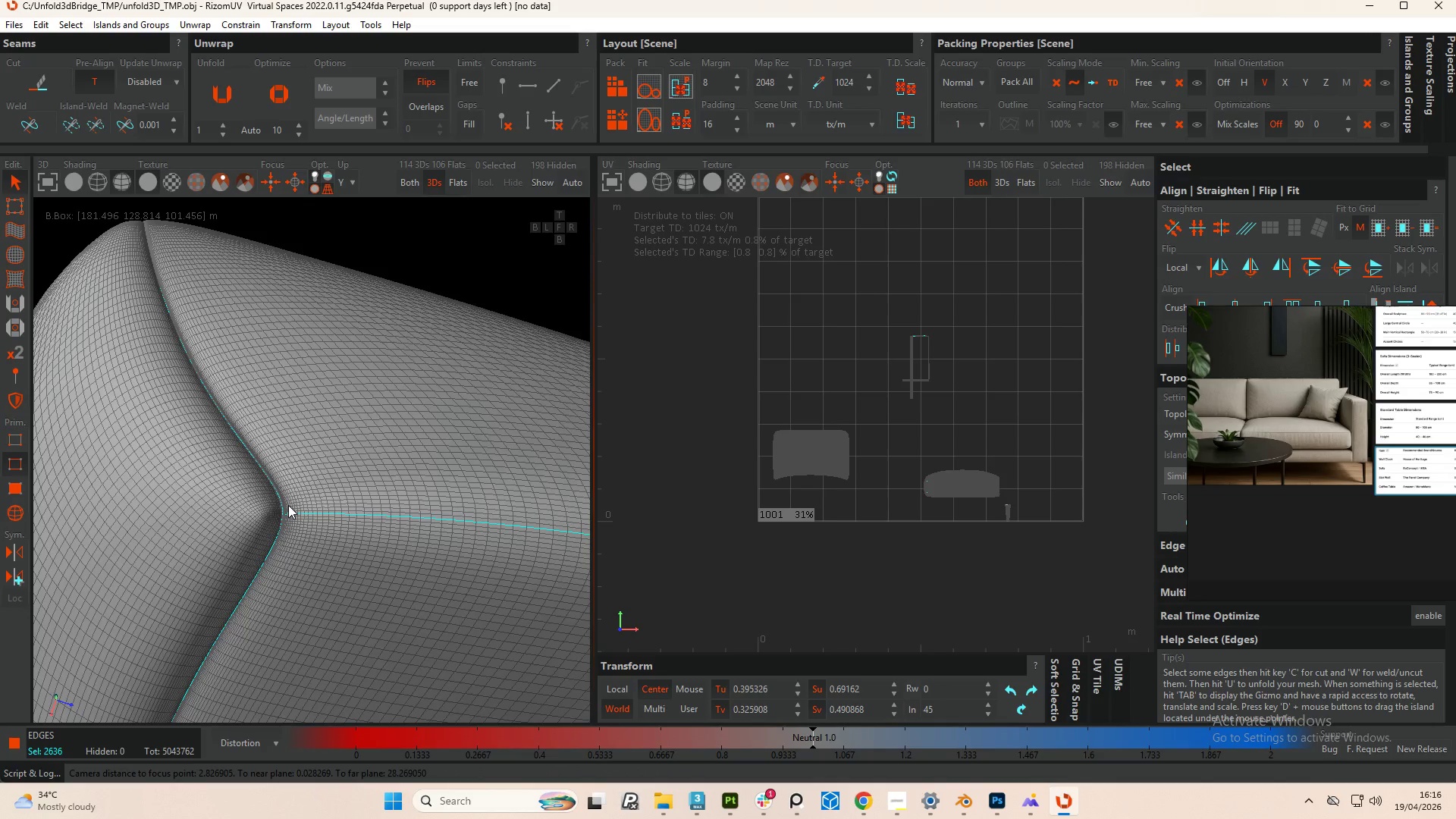 
scroll: coordinate [353, 575], scroll_direction: up, amount: 17.0
 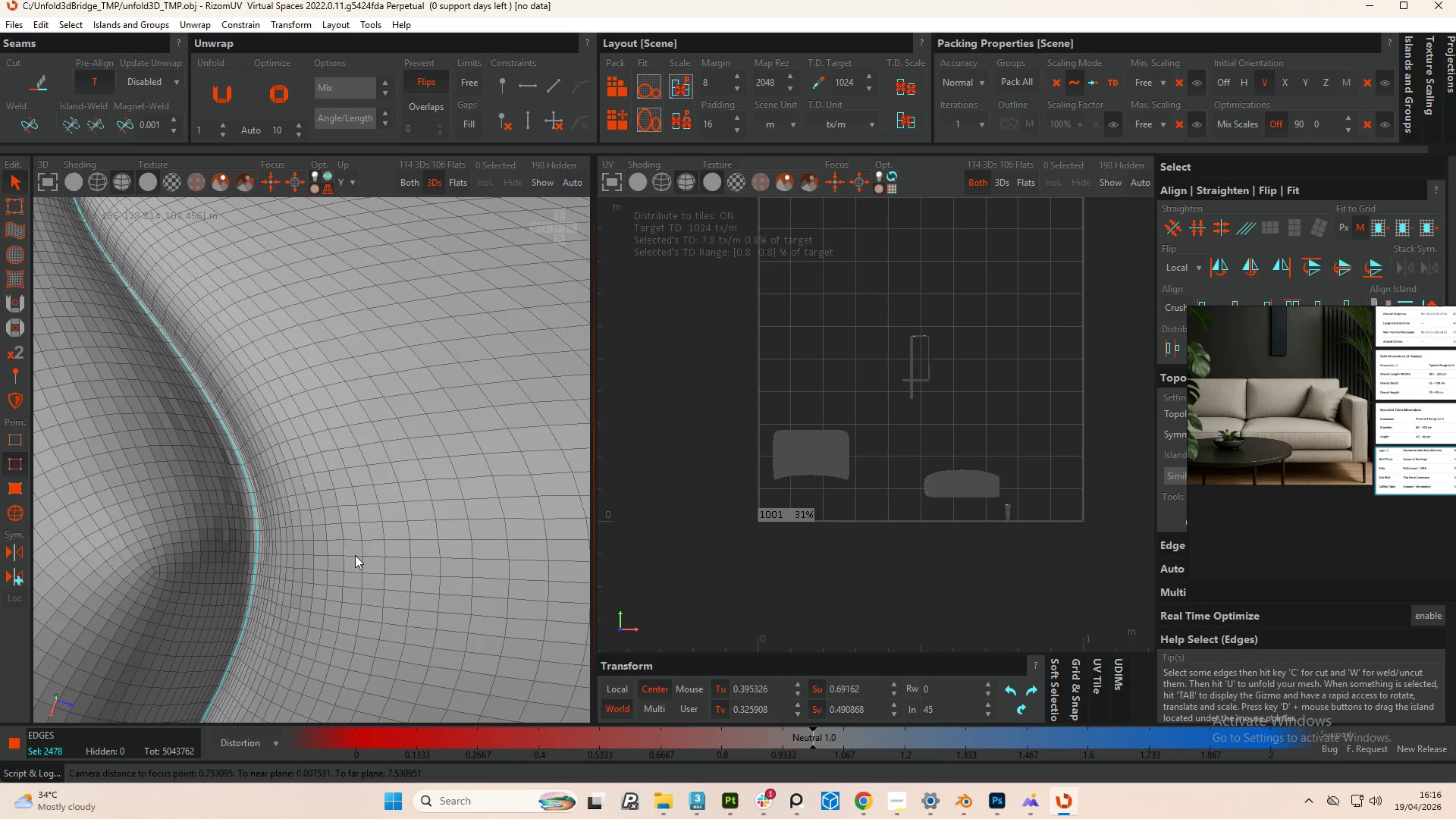 
double_click([379, 559])
 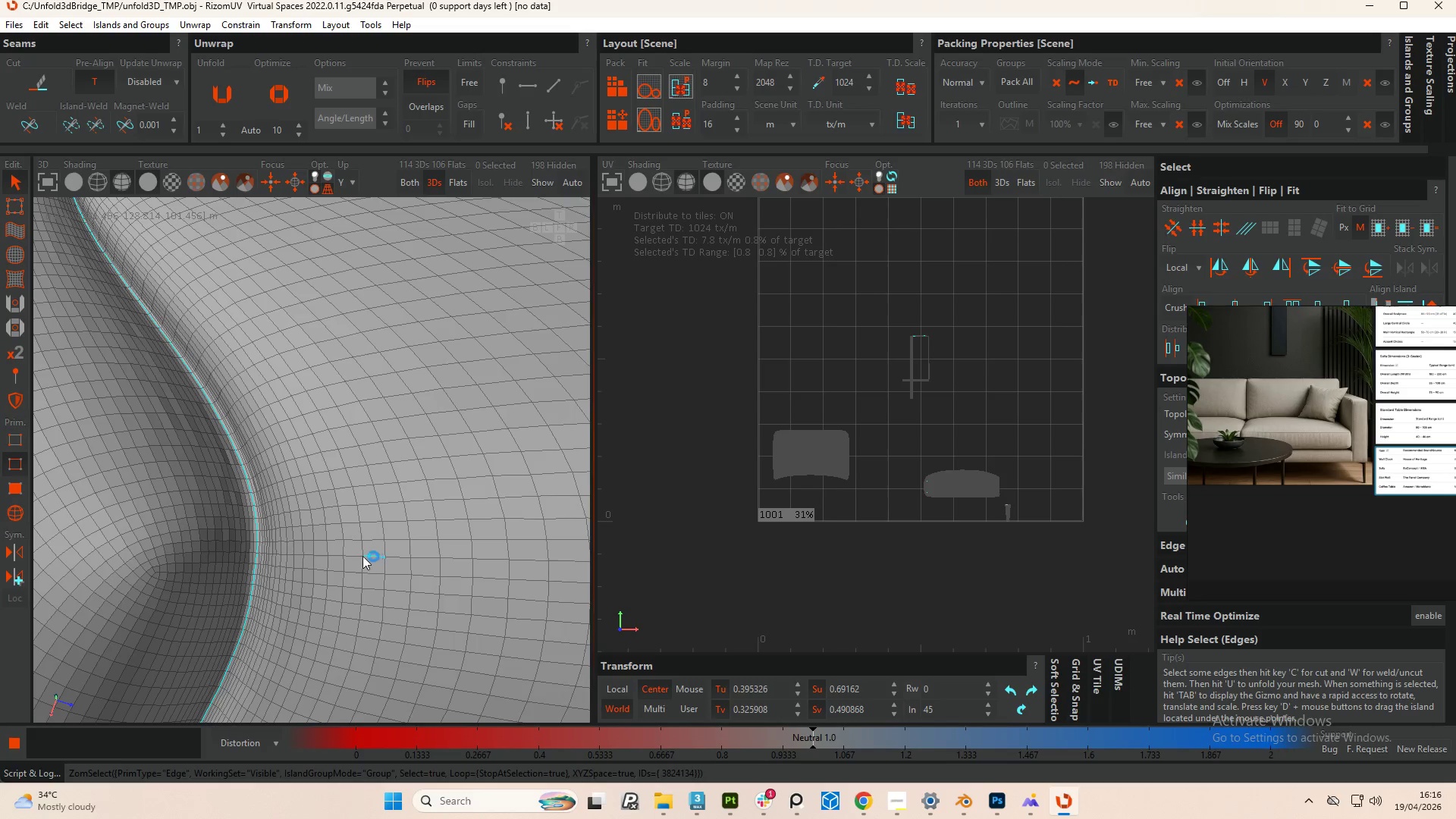 
hold_key(key=AltLeft, duration=1.28)
 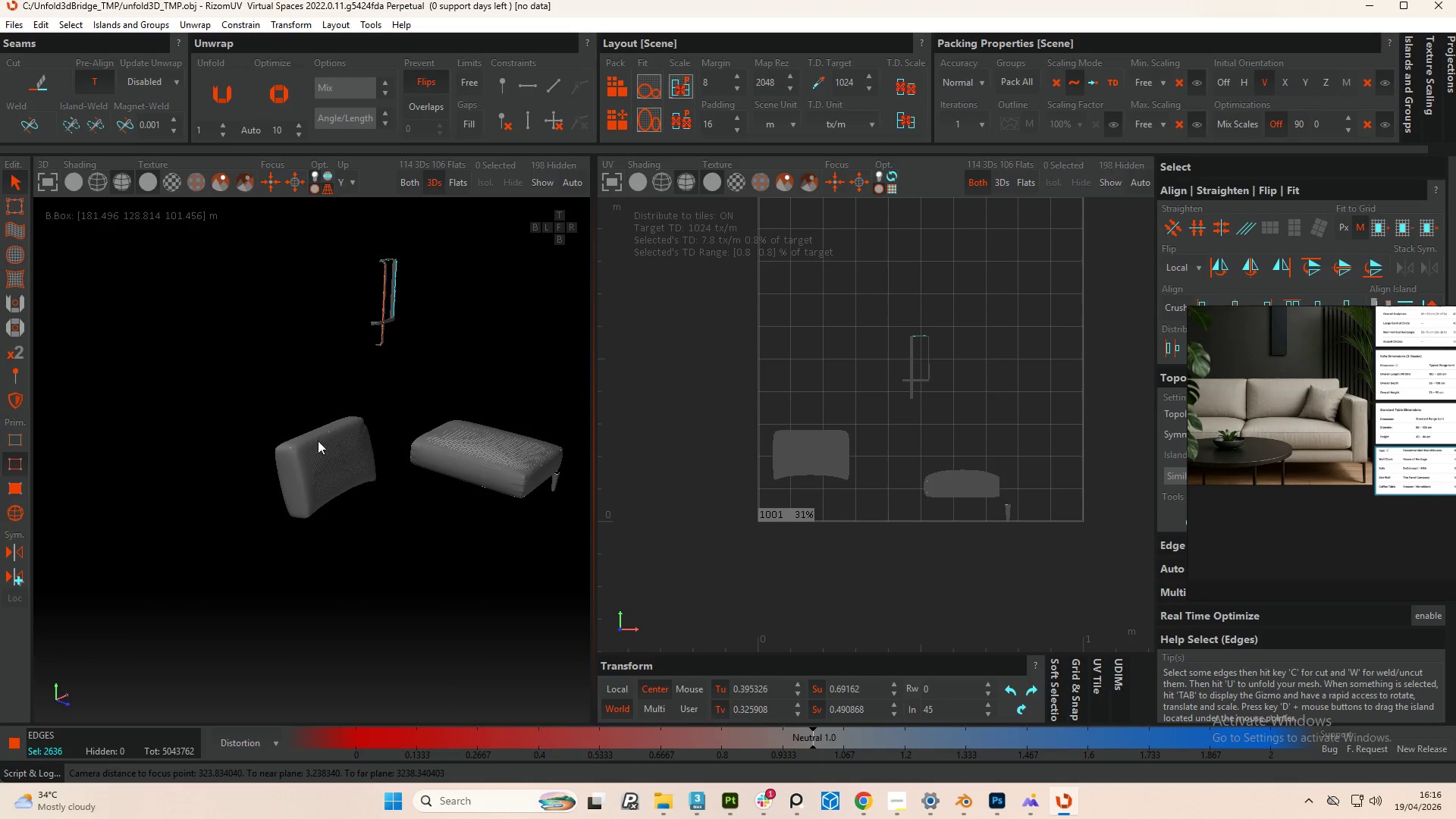 
scroll: coordinate [296, 509], scroll_direction: down, amount: 30.0
 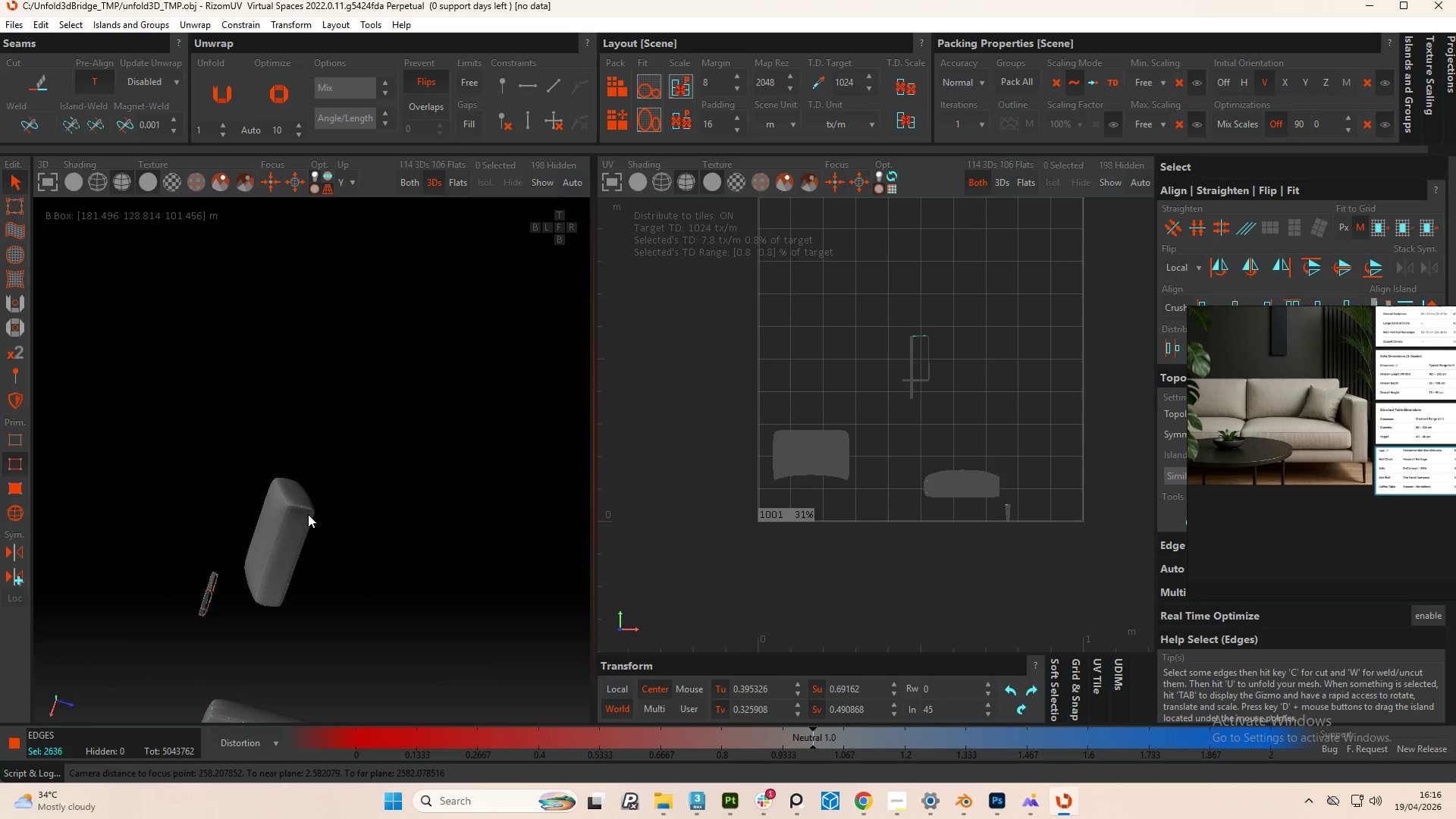 
key(Alt+AltLeft)
 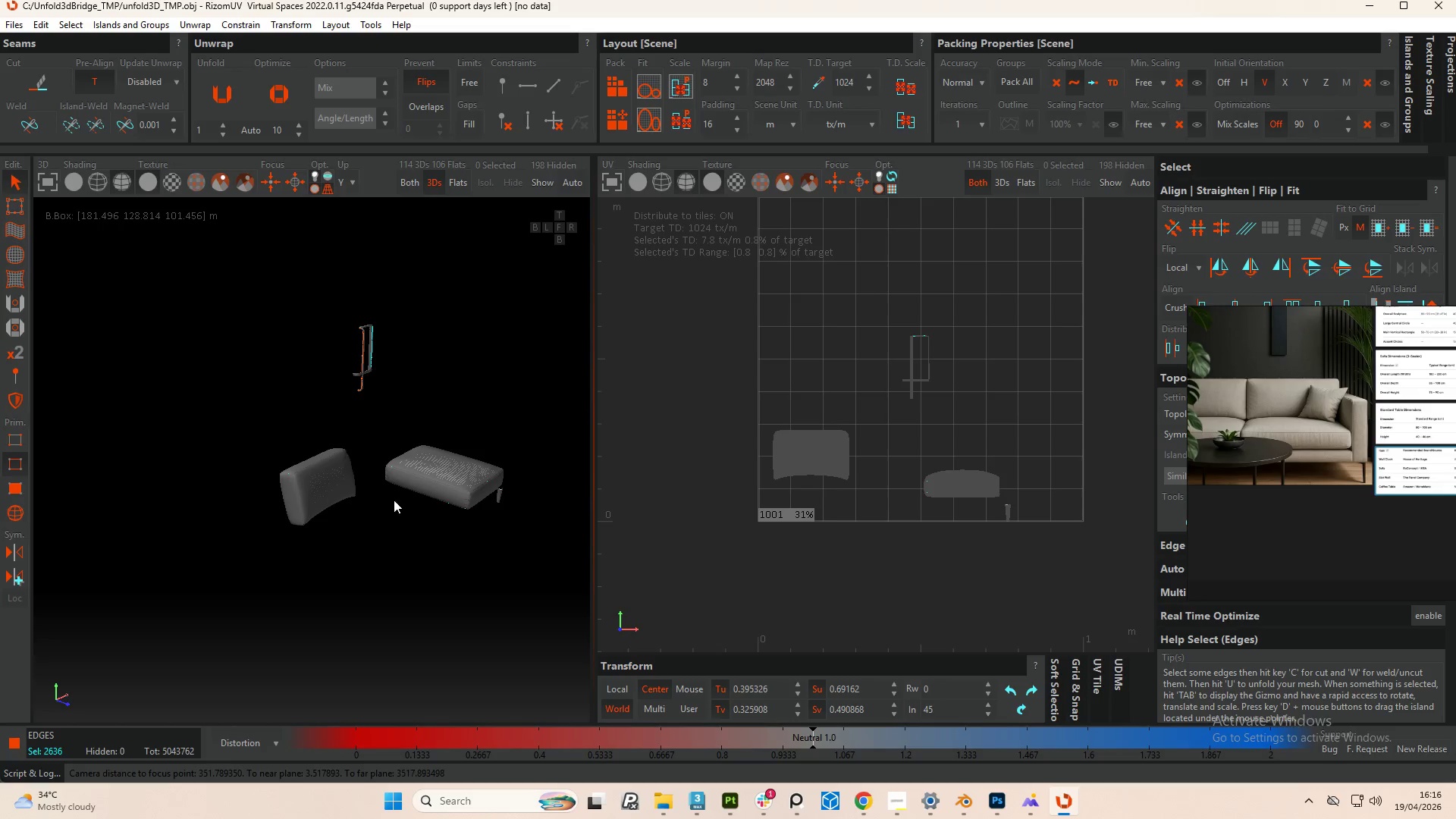 
hold_key(key=AltLeft, duration=0.67)
 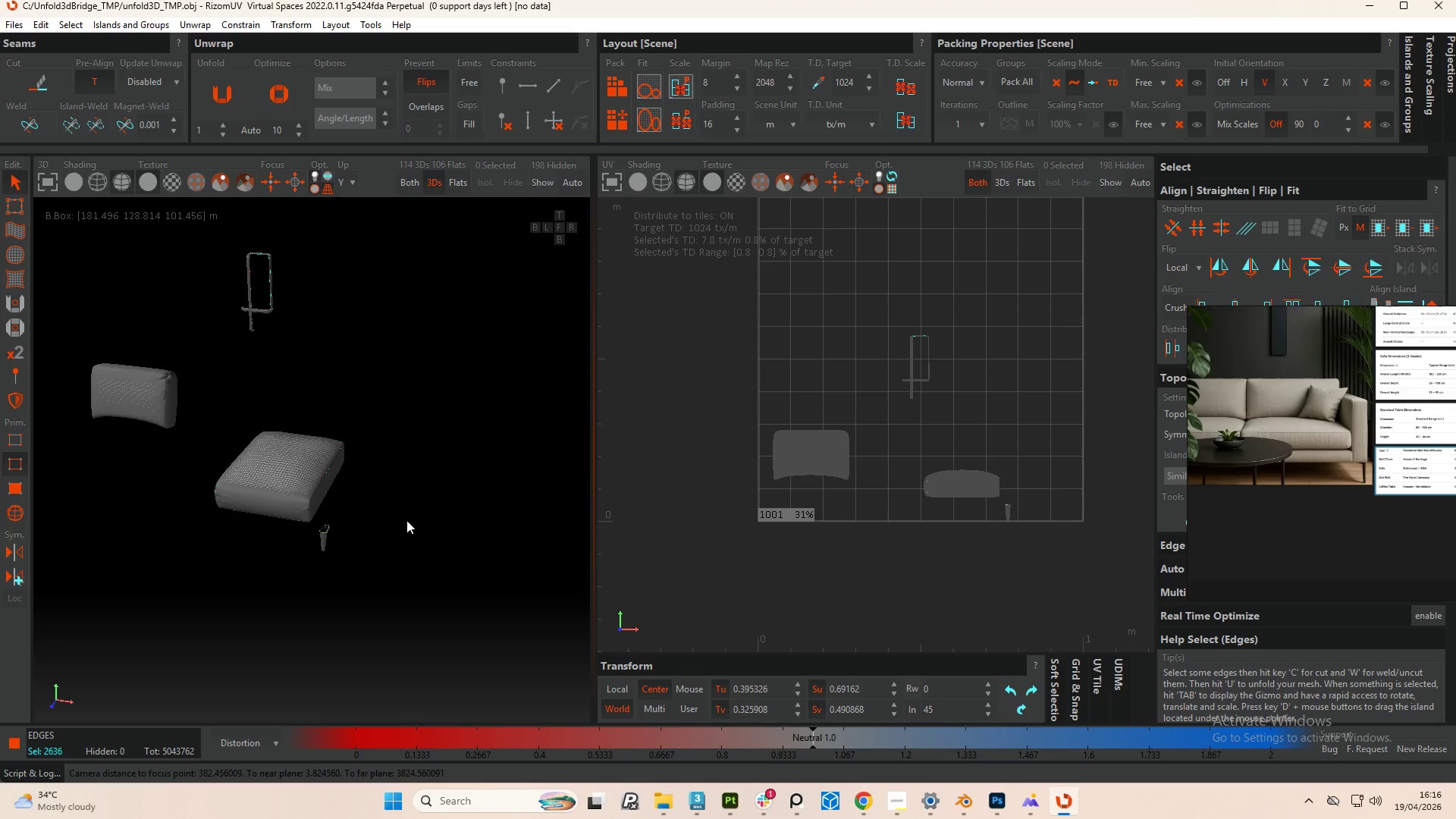 
scroll: coordinate [311, 483], scroll_direction: down, amount: 3.0
 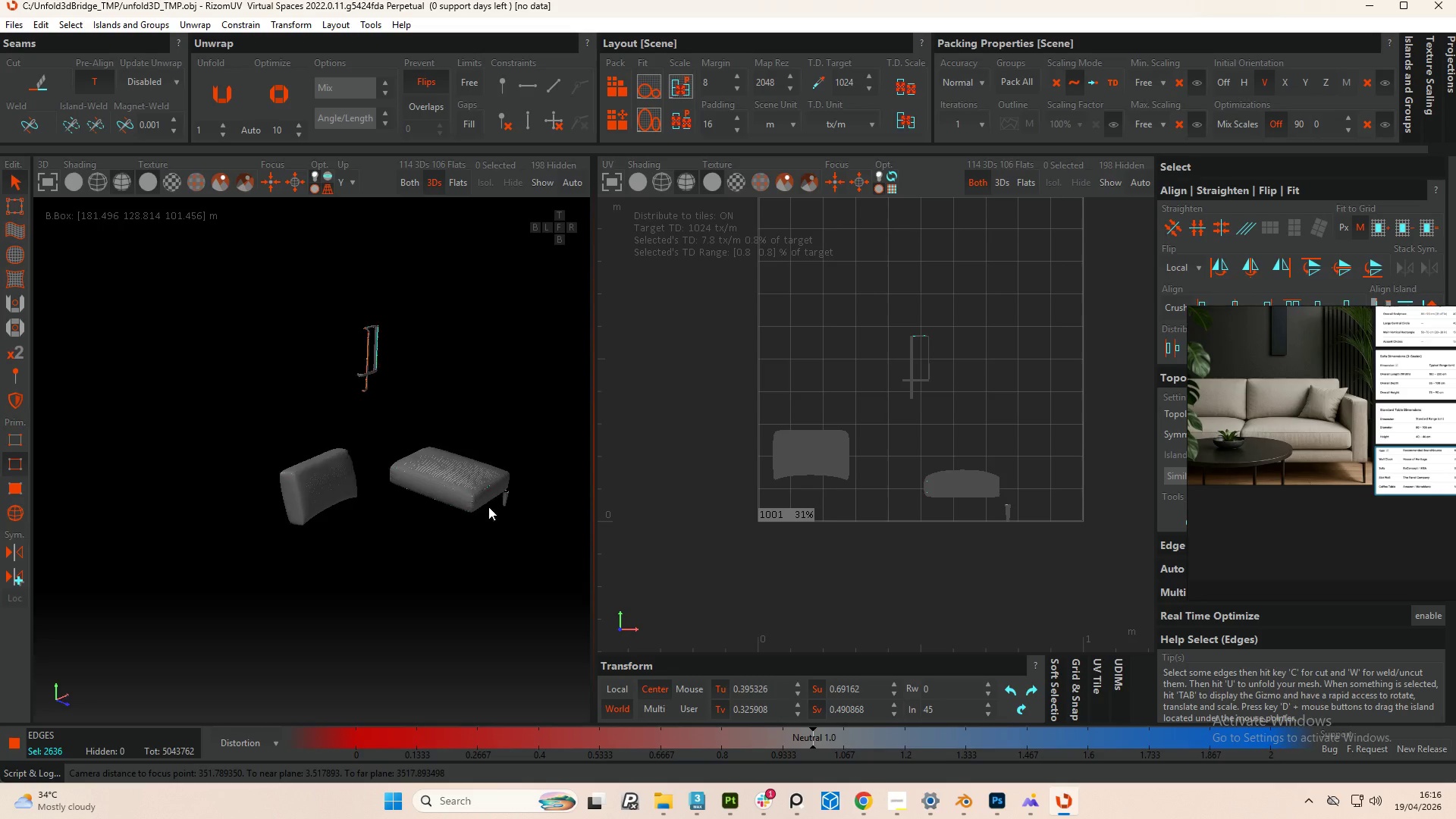 
hold_key(key=AltLeft, duration=0.53)
 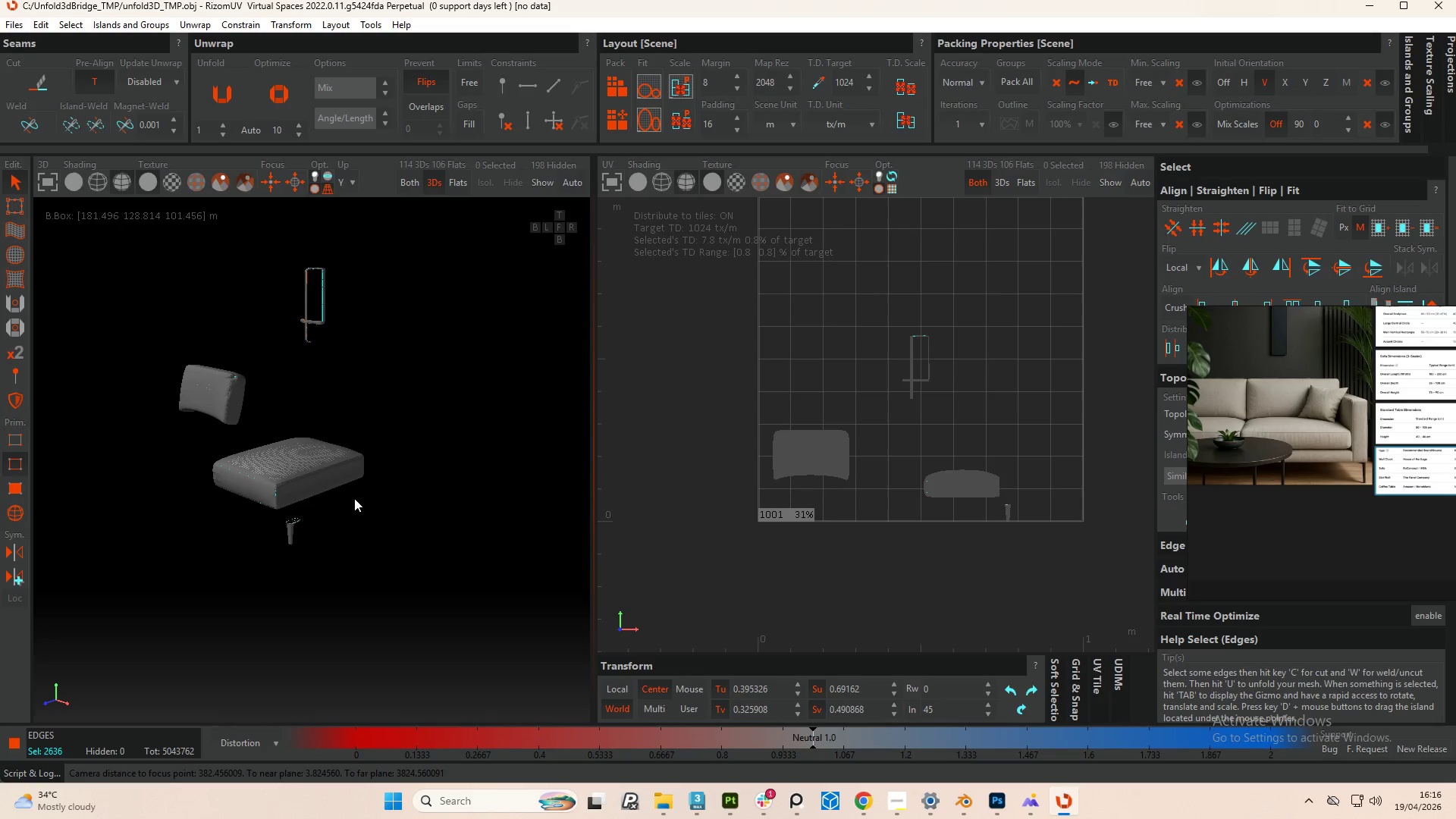 
key(C)
 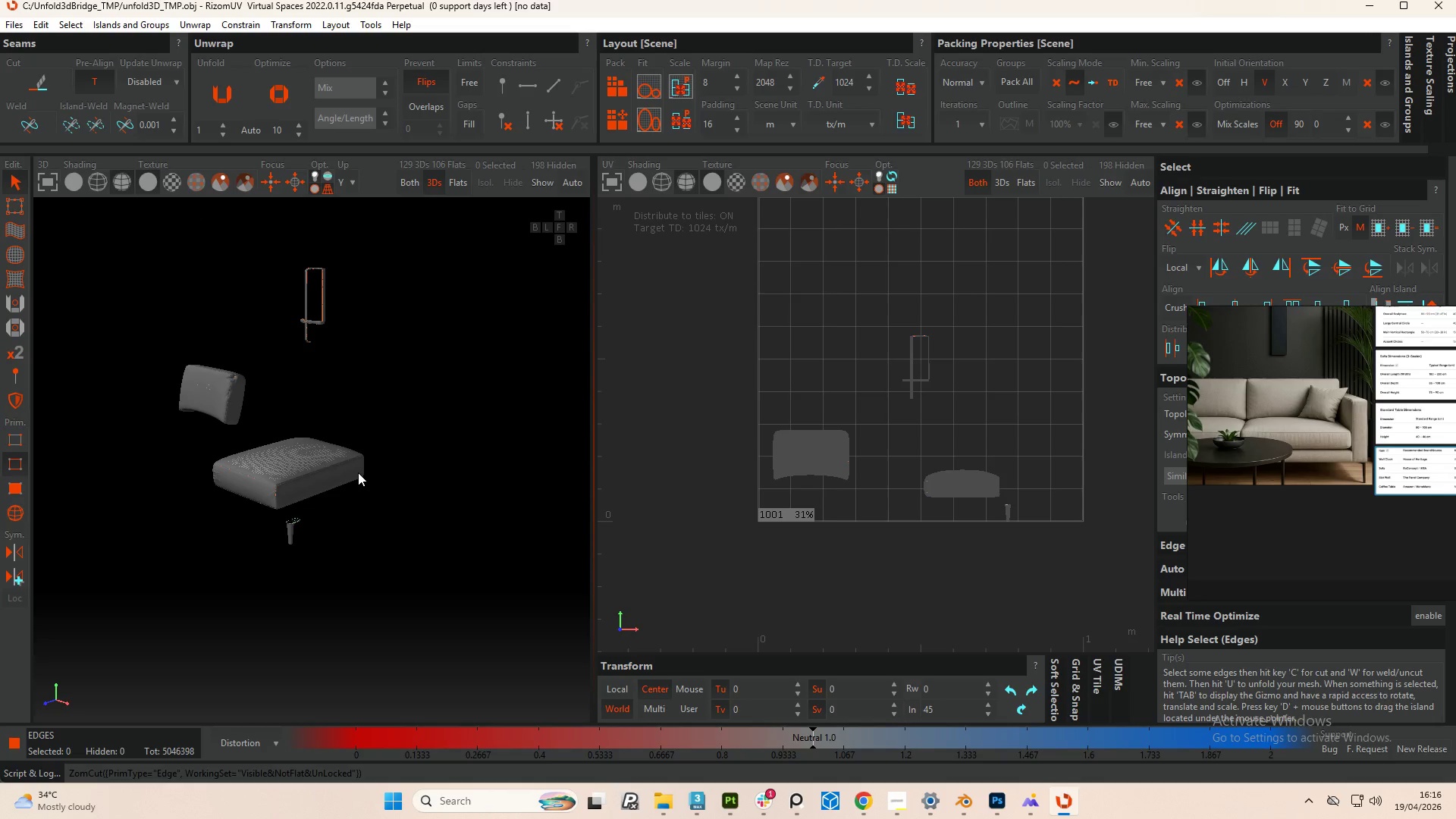 
wait(15.11)
 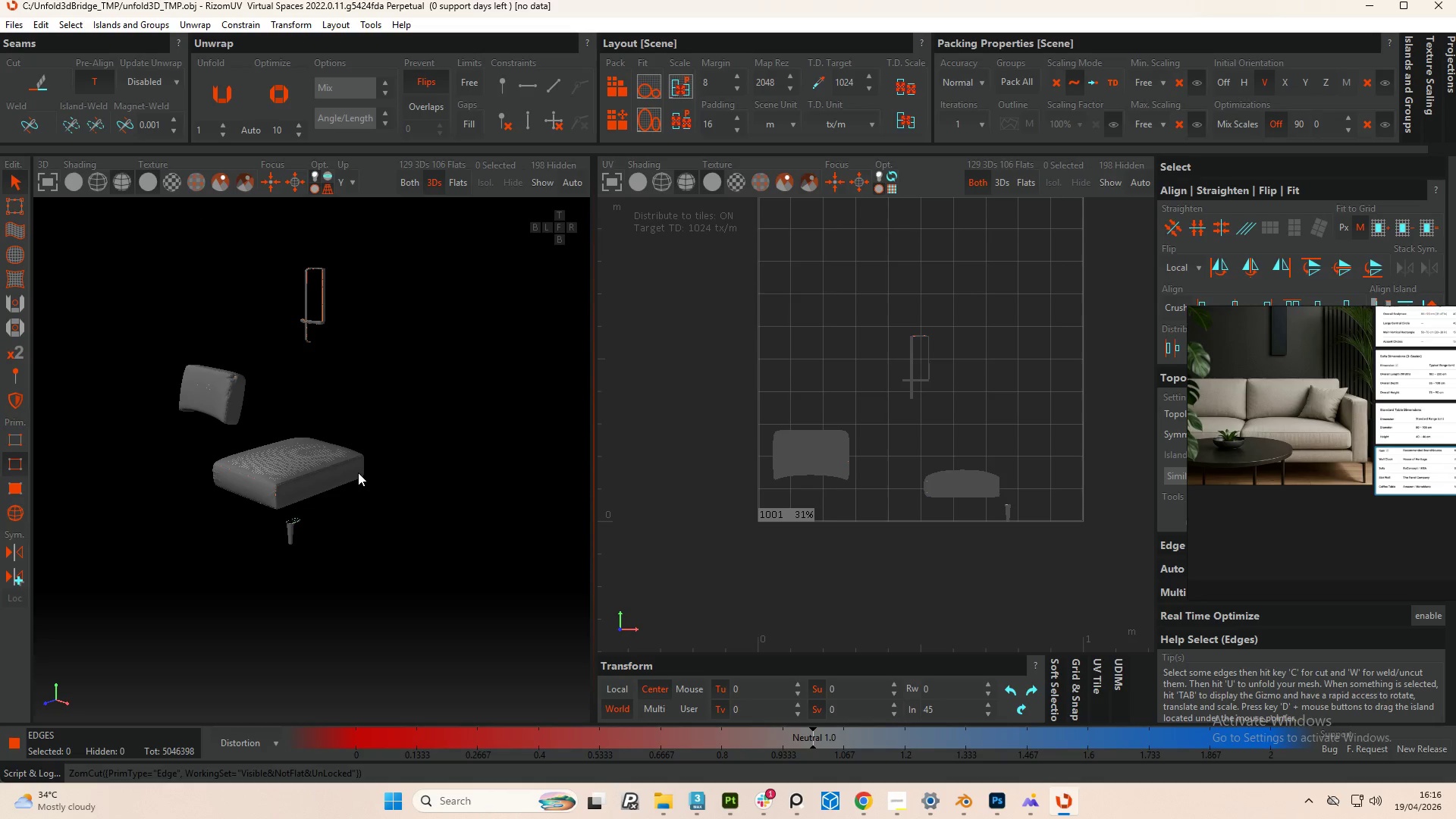 
scroll: coordinate [324, 520], scroll_direction: up, amount: 2.0
 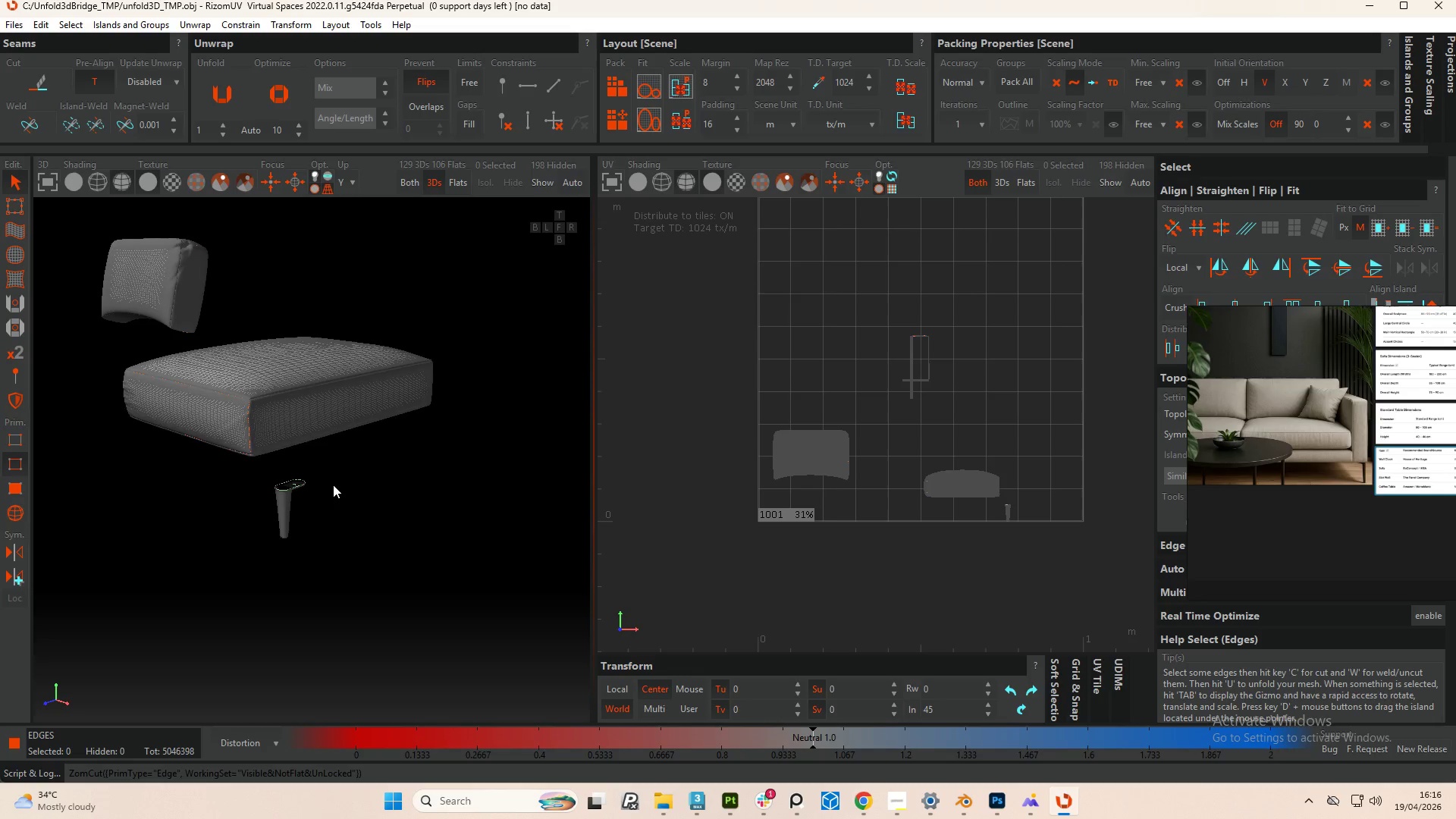 
scroll: coordinate [337, 491], scroll_direction: down, amount: 4.0
 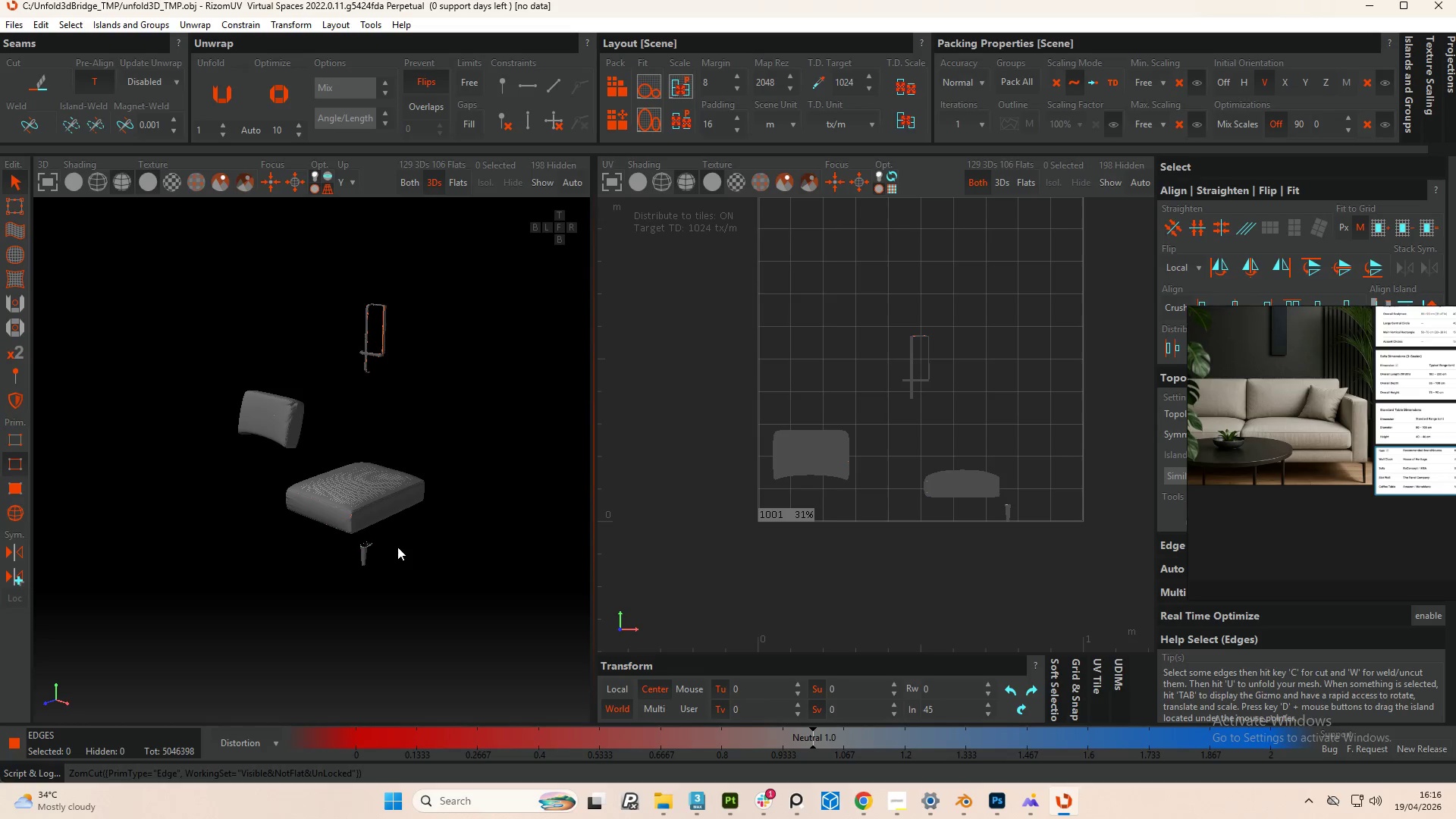 
type(cu)
 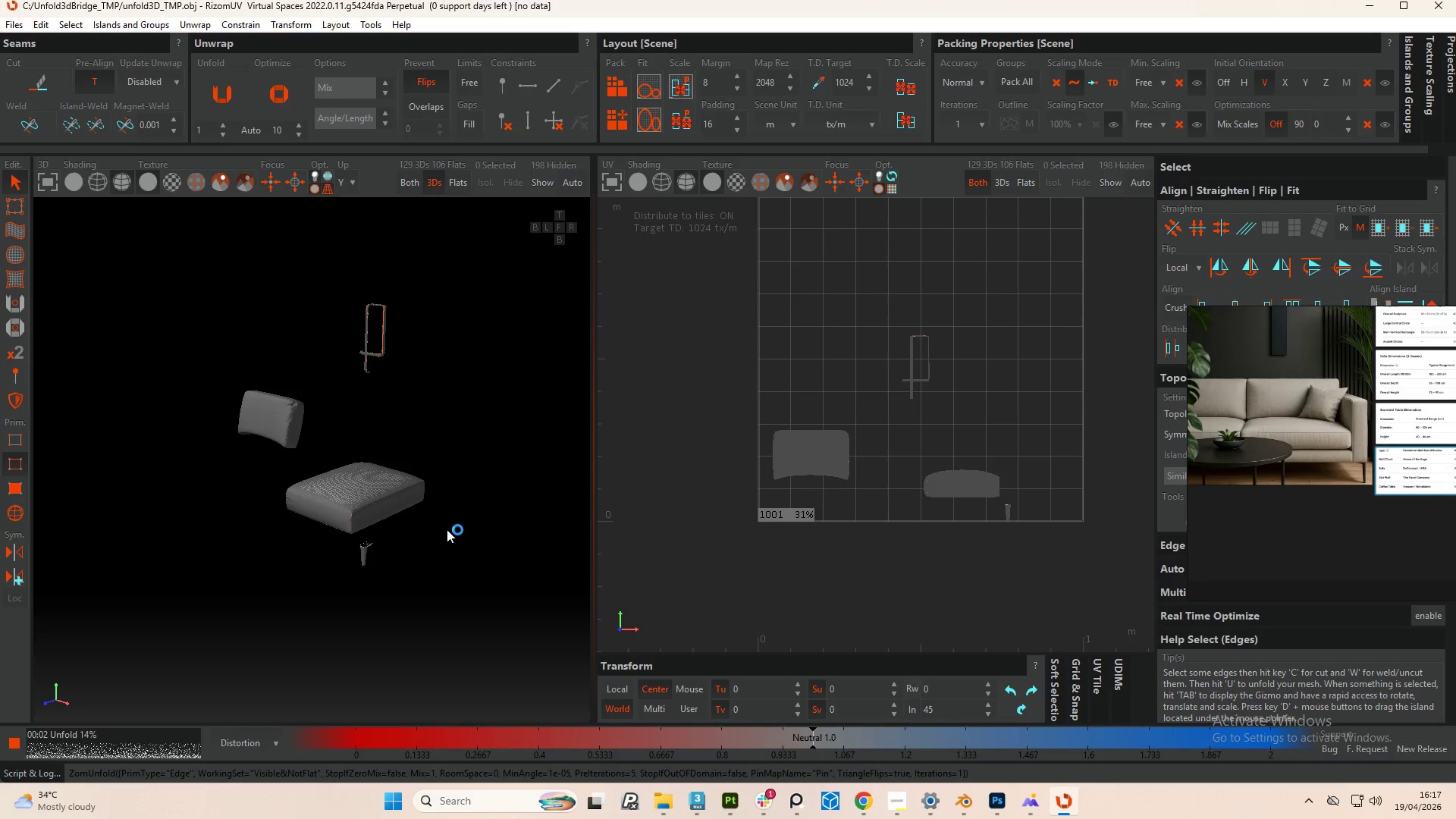 
key(F4)
 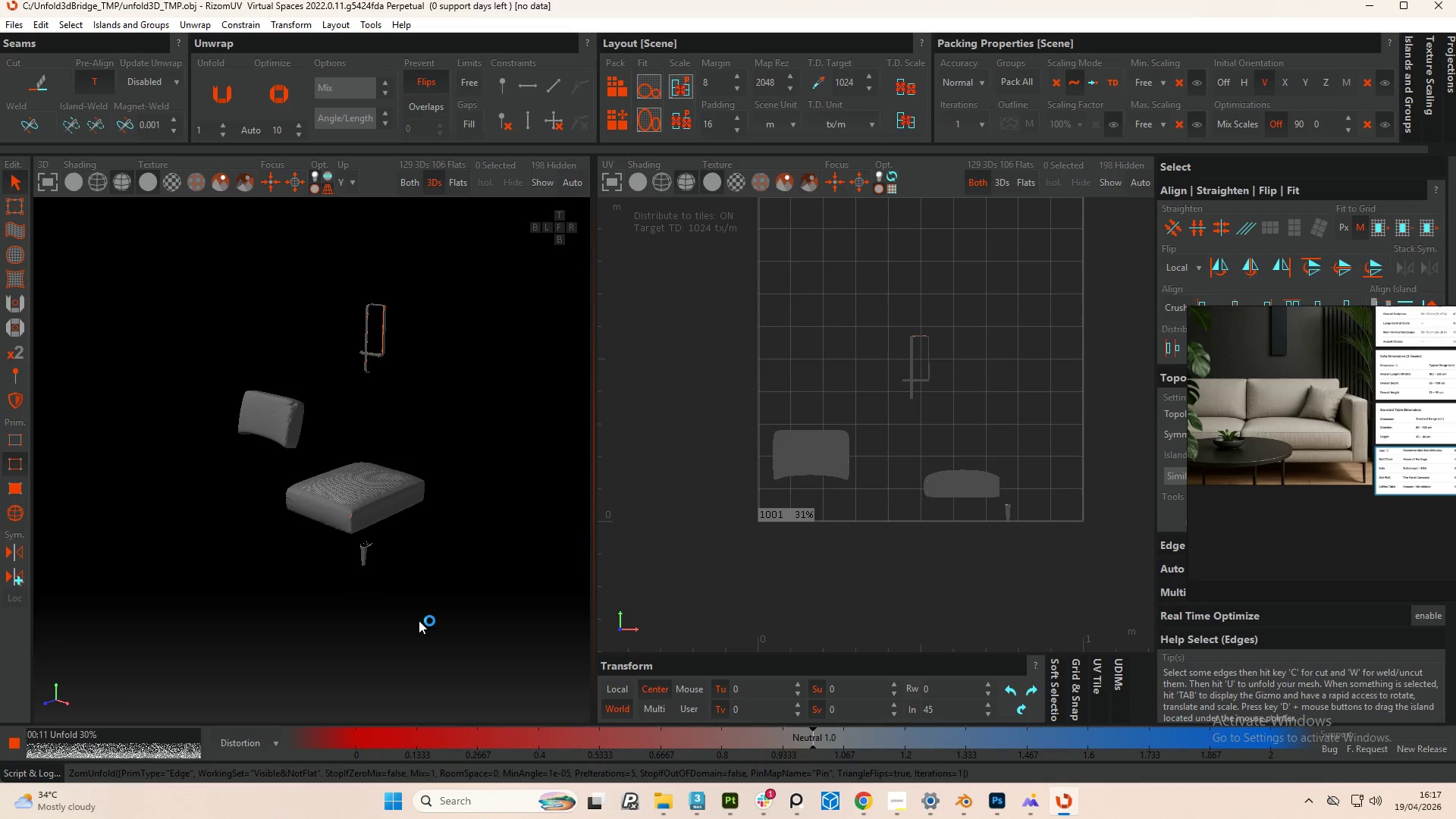 
wait(13.42)
 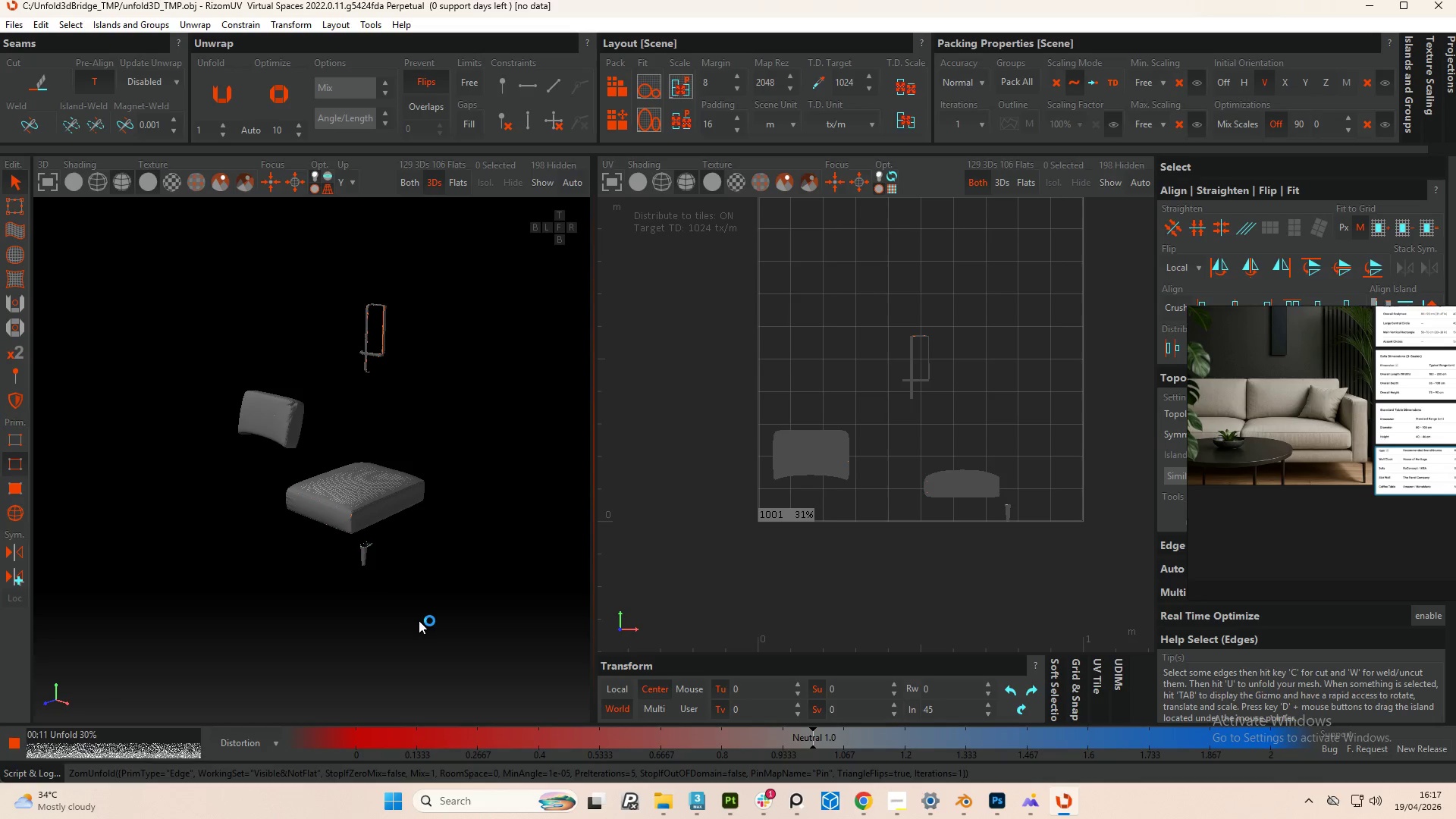 
key(F4)
 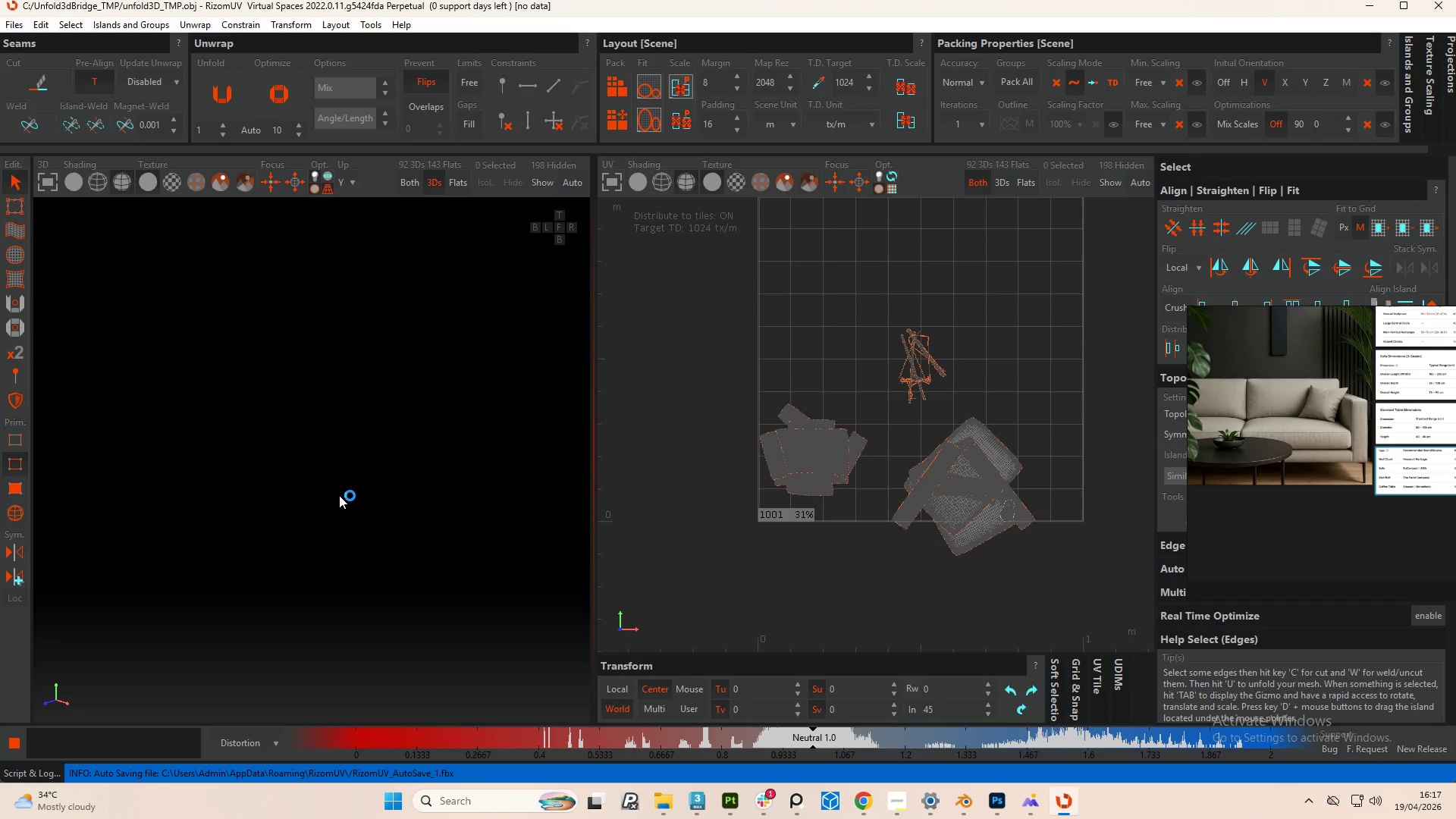 
scroll: coordinate [340, 535], scroll_direction: down, amount: 2.0
 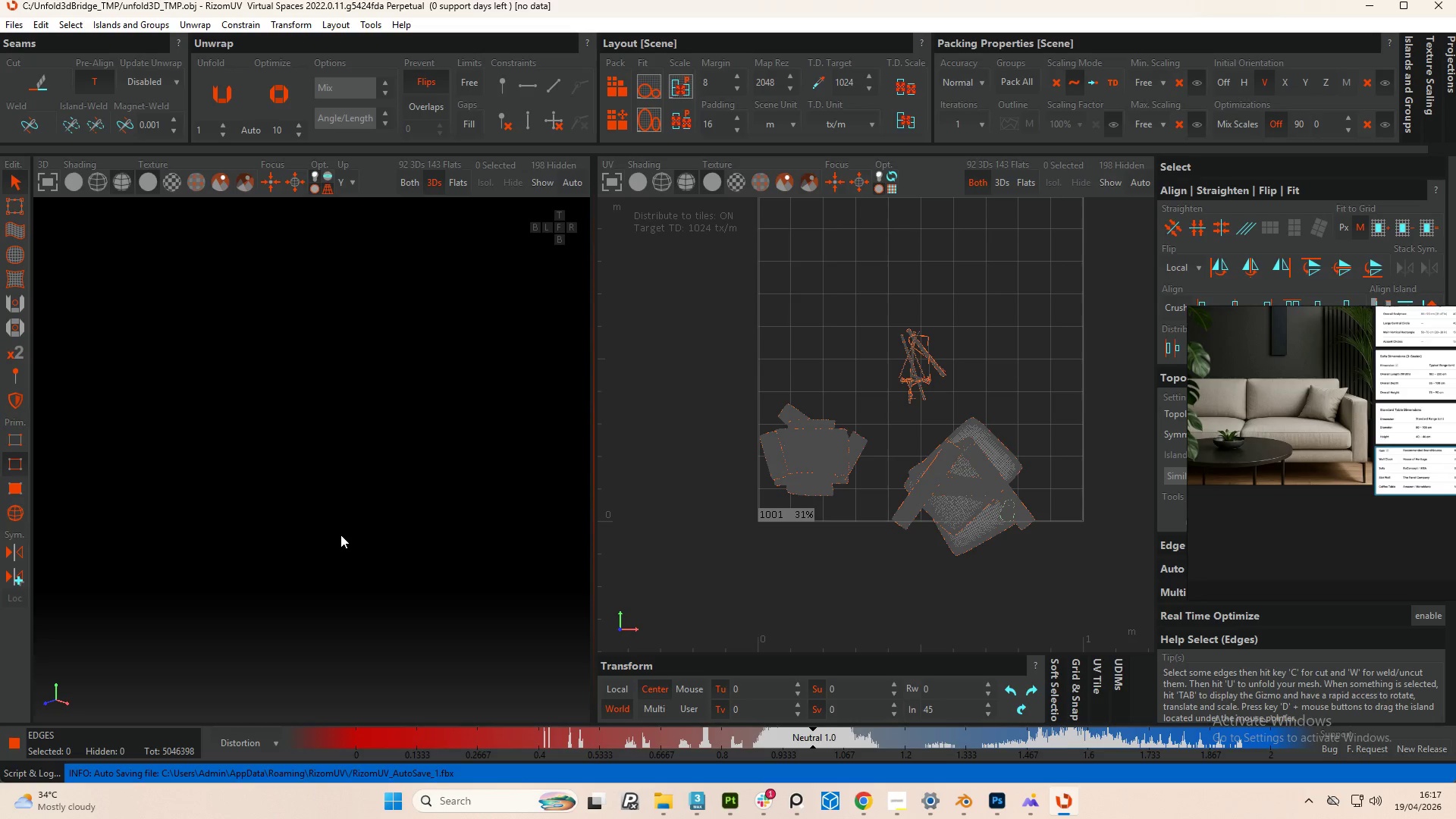 
key(F4)
 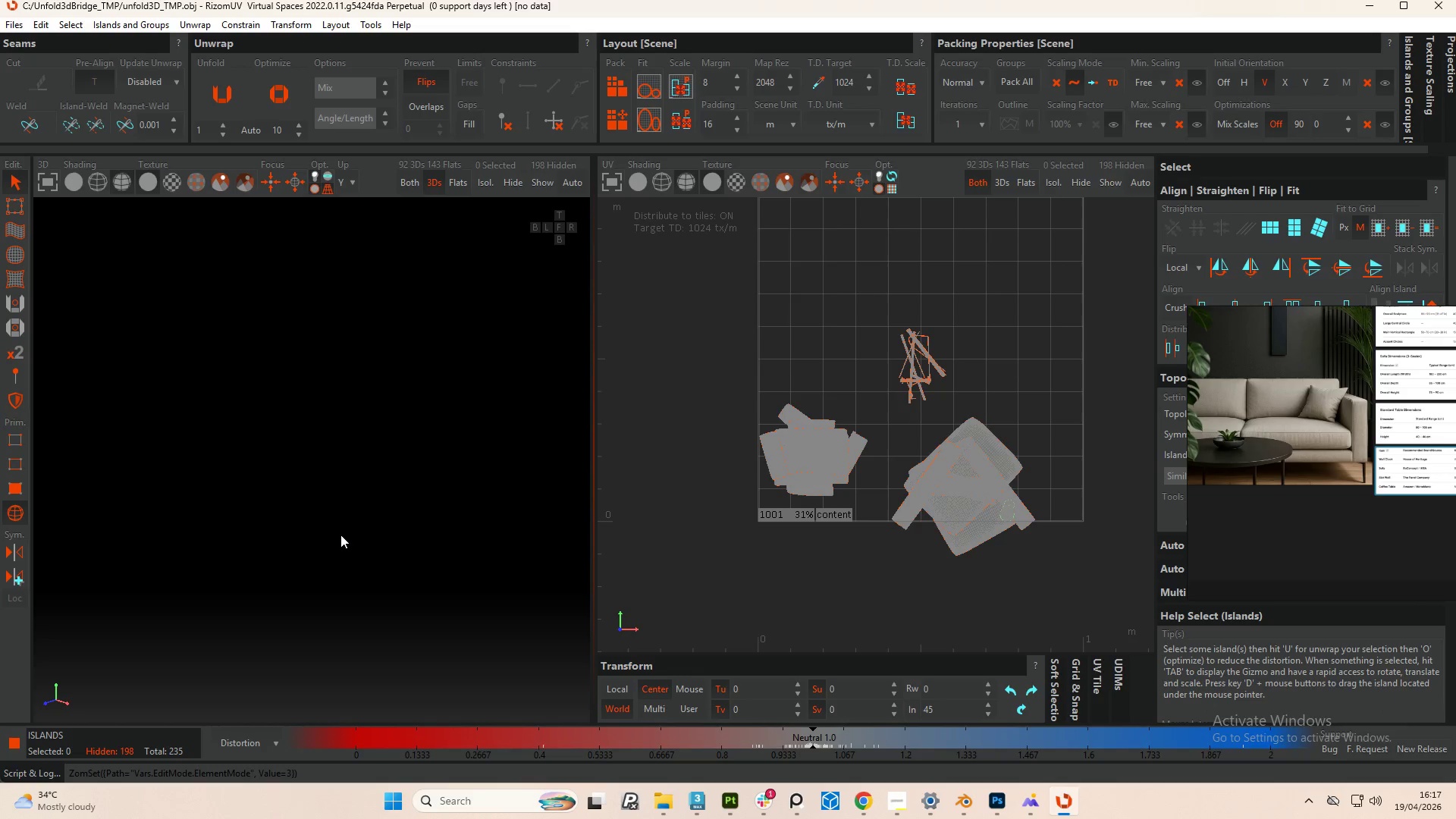 
key(Control+A)
 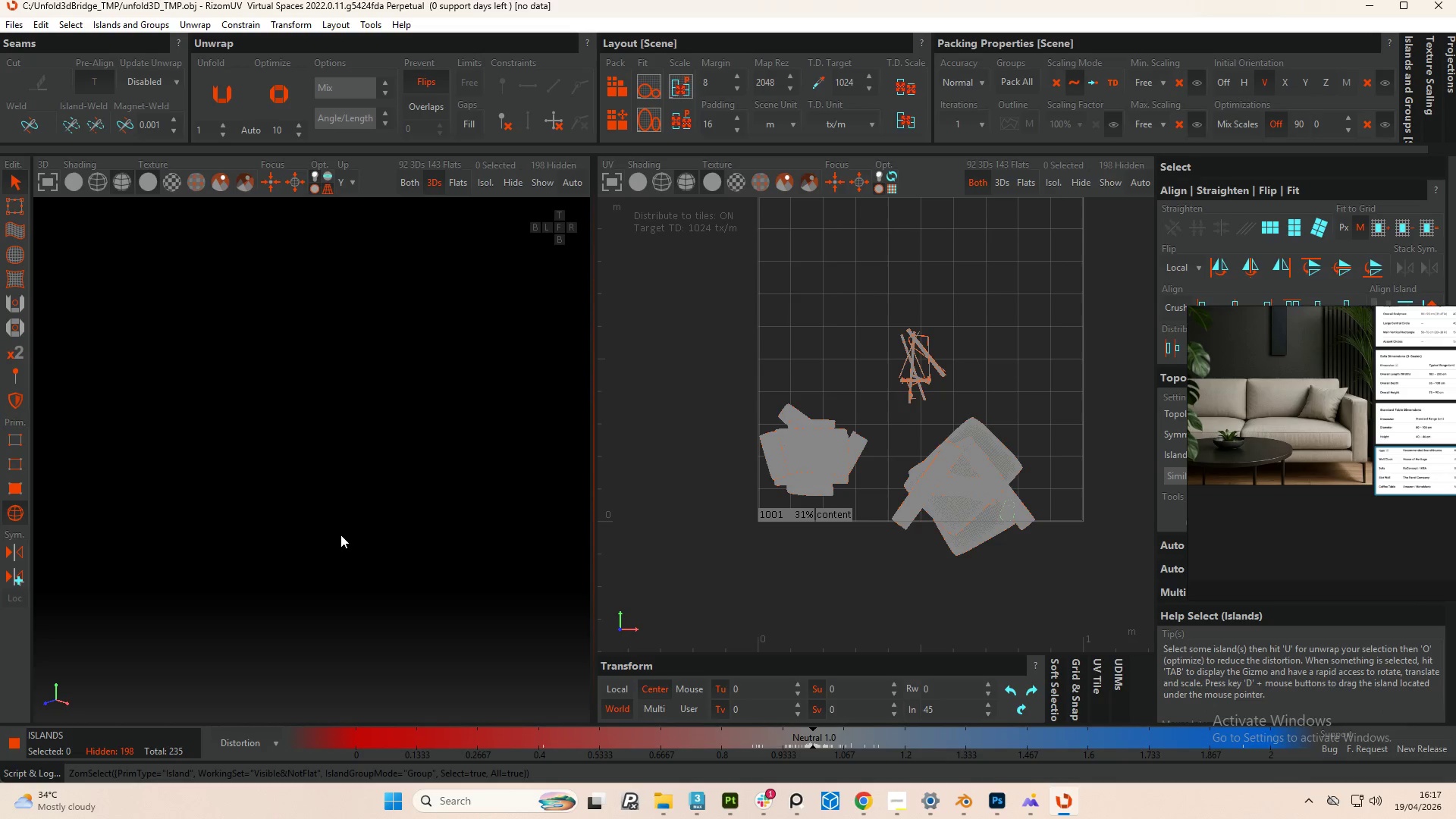 
key(Control+A)
 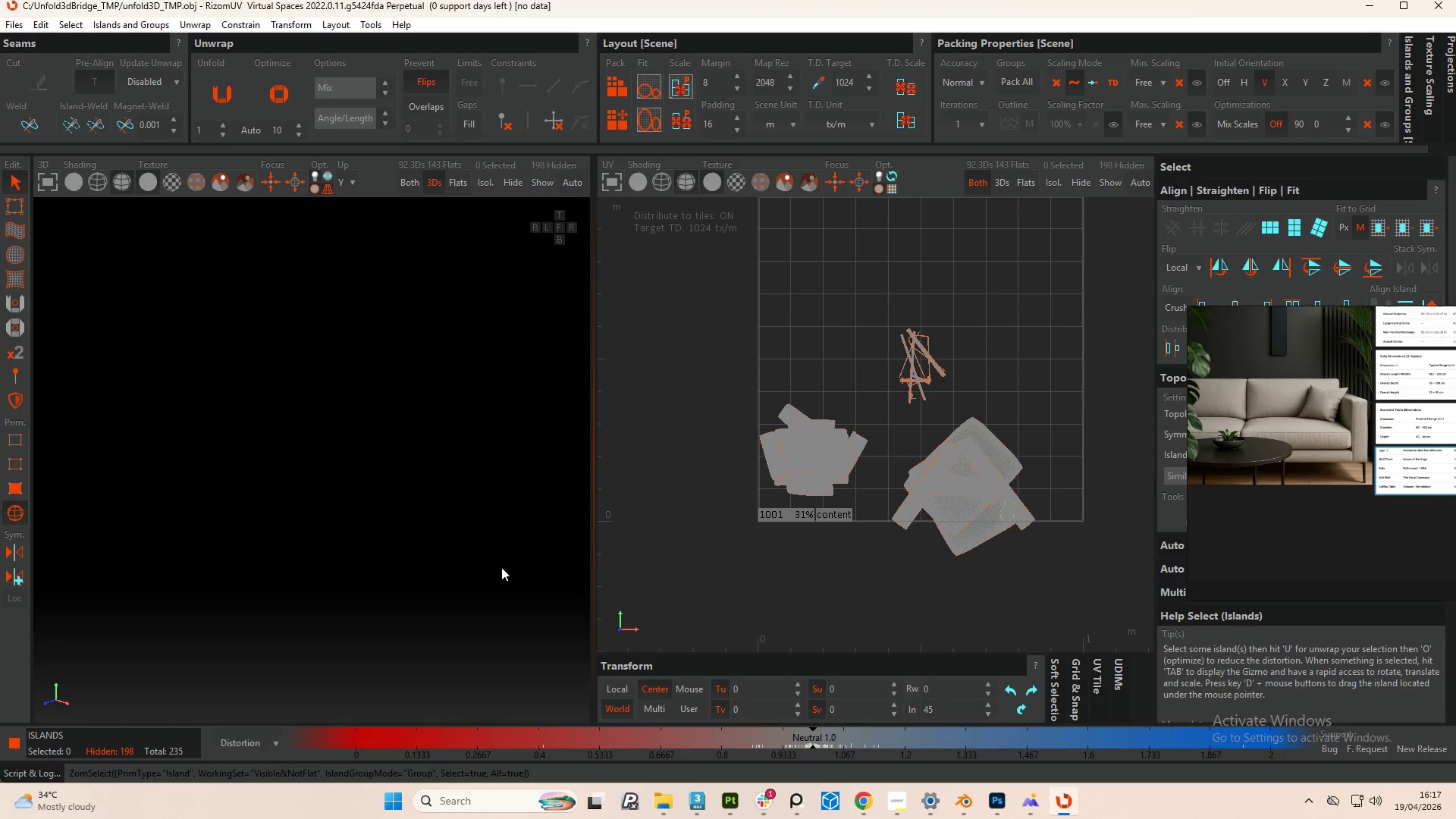 
scroll: coordinate [641, 516], scroll_direction: down, amount: 3.0
 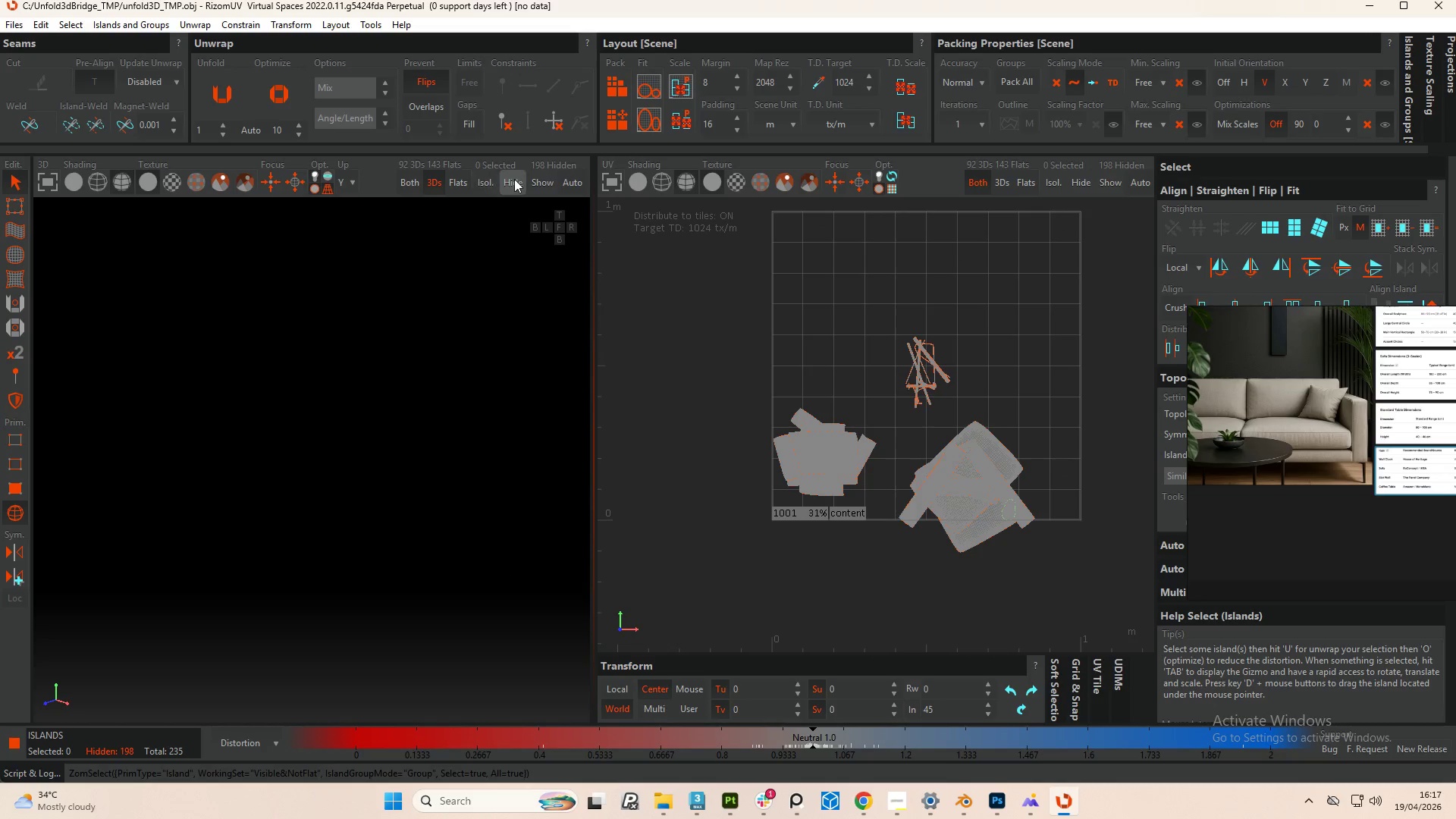 
left_click([412, 184])
 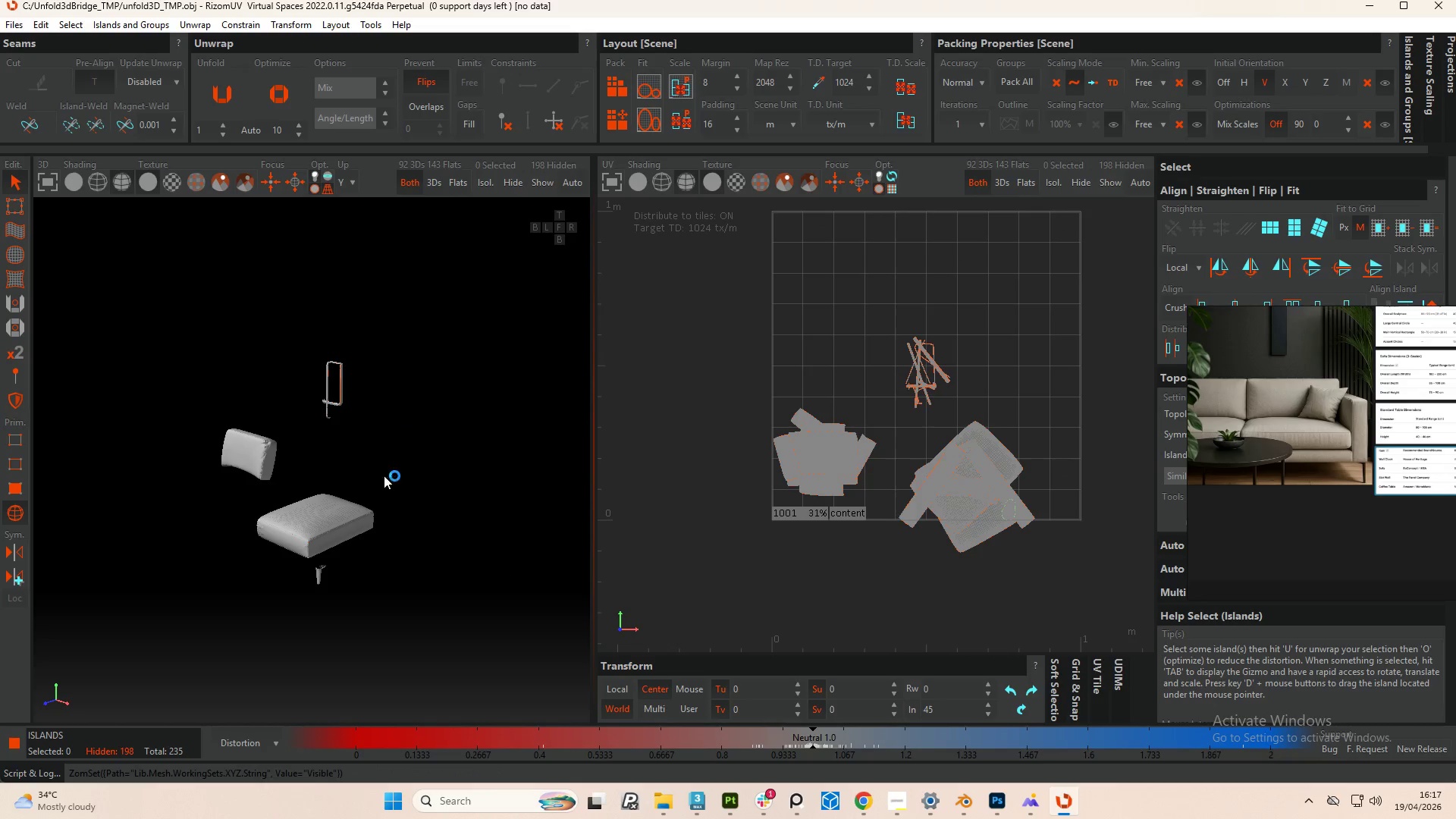 
key(Control+A)
 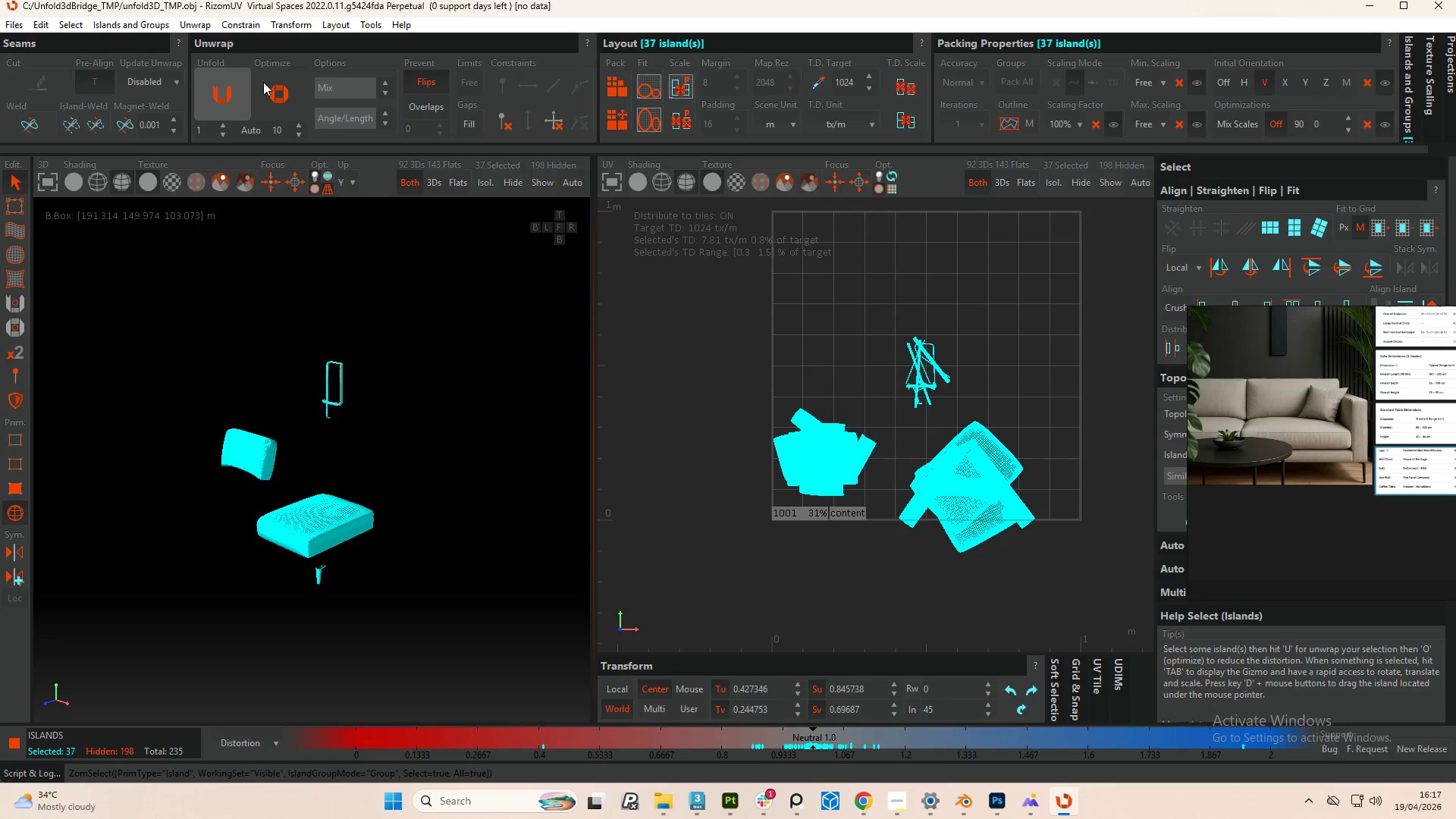 
left_click([224, 88])
 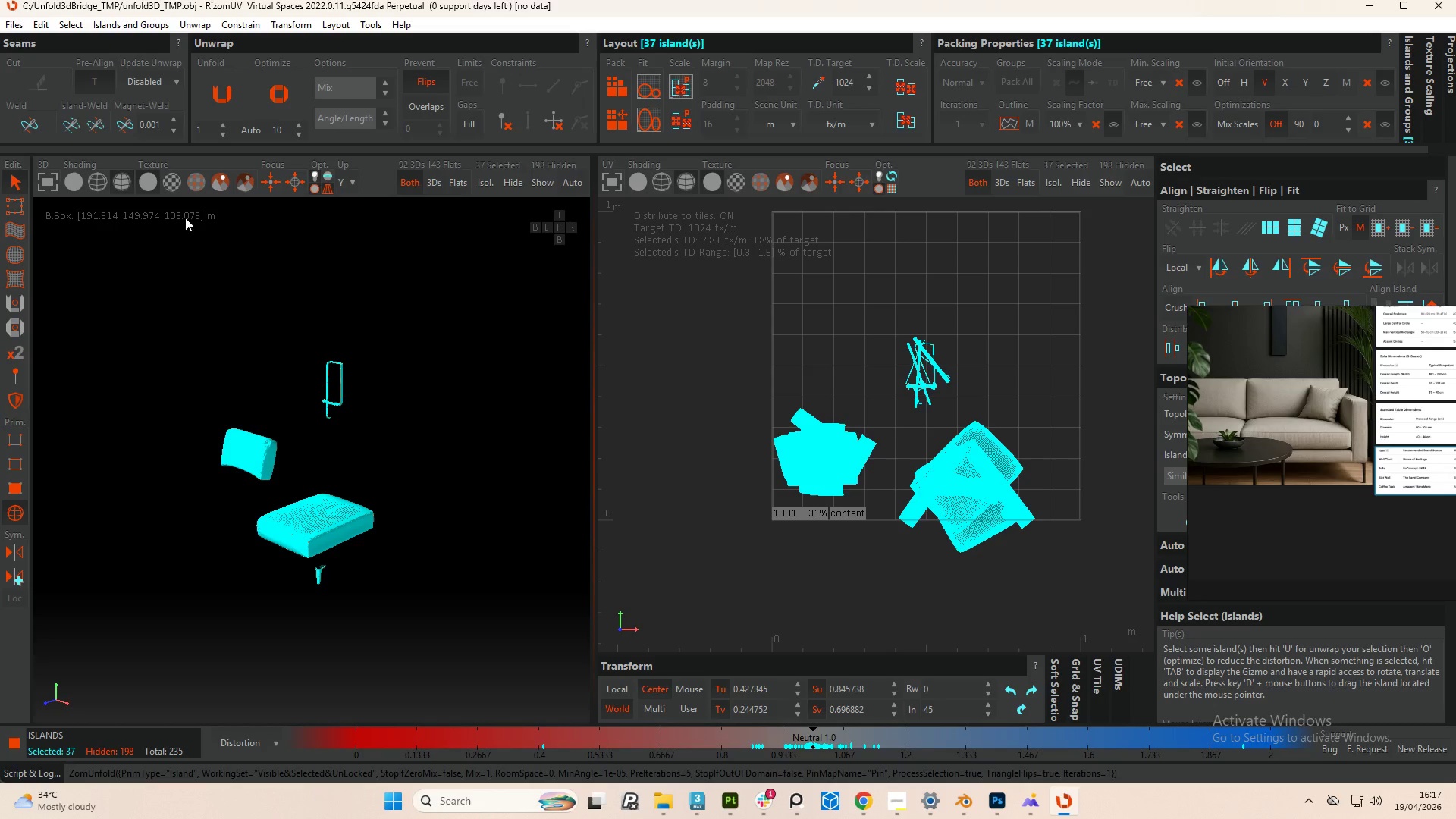 
wait(23.39)
 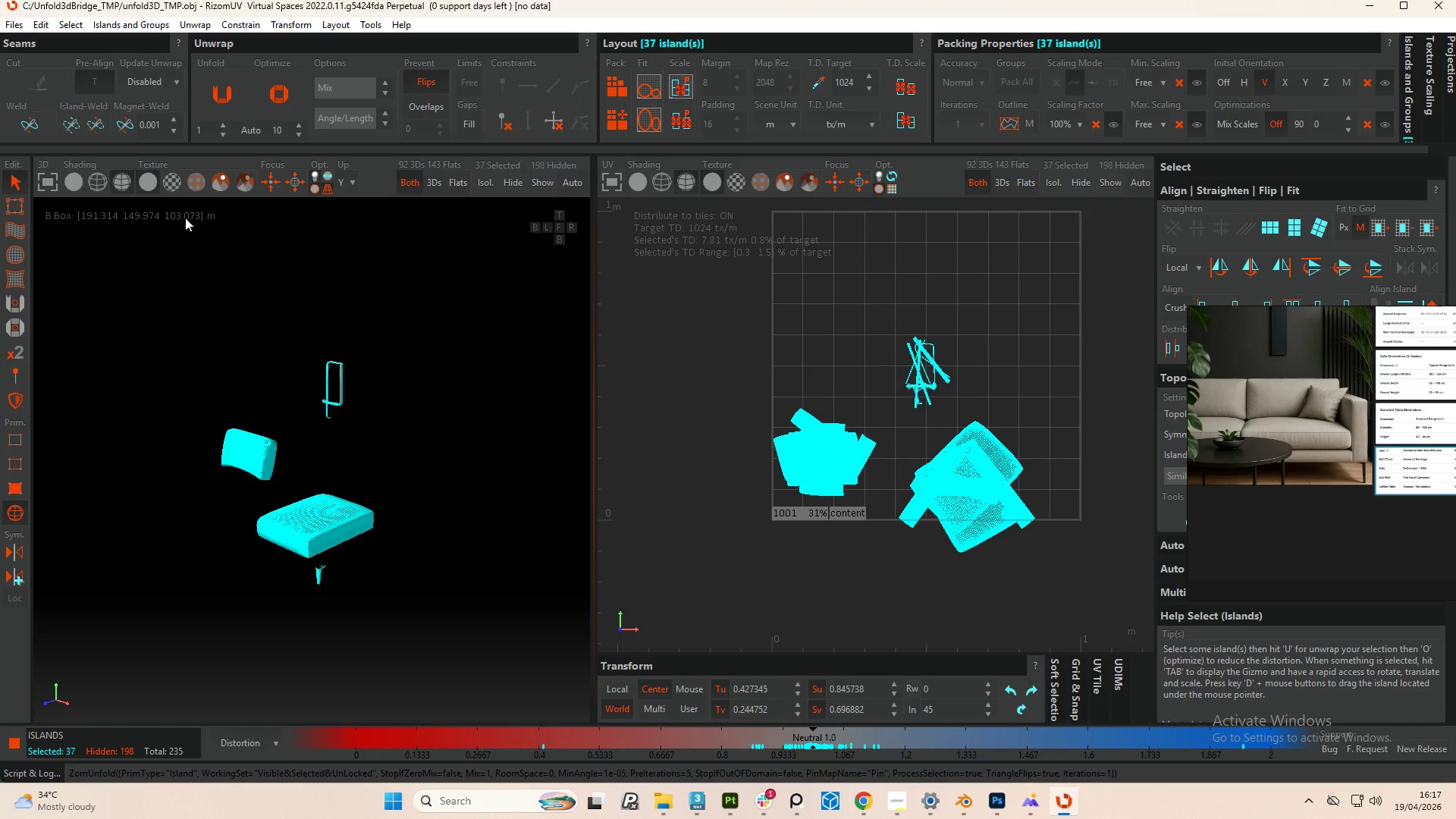 
left_click([615, 82])
 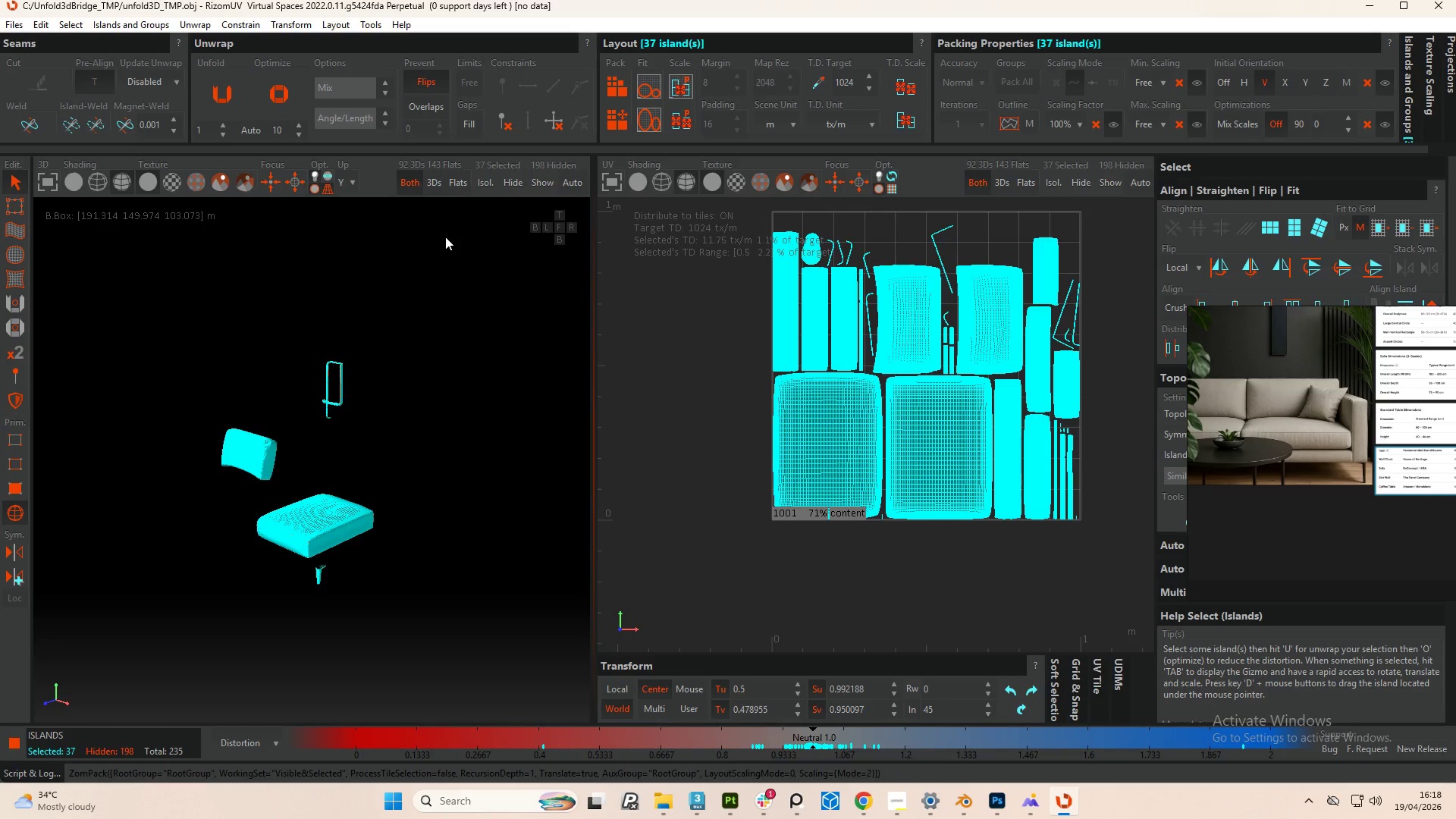 
left_click([497, 255])
 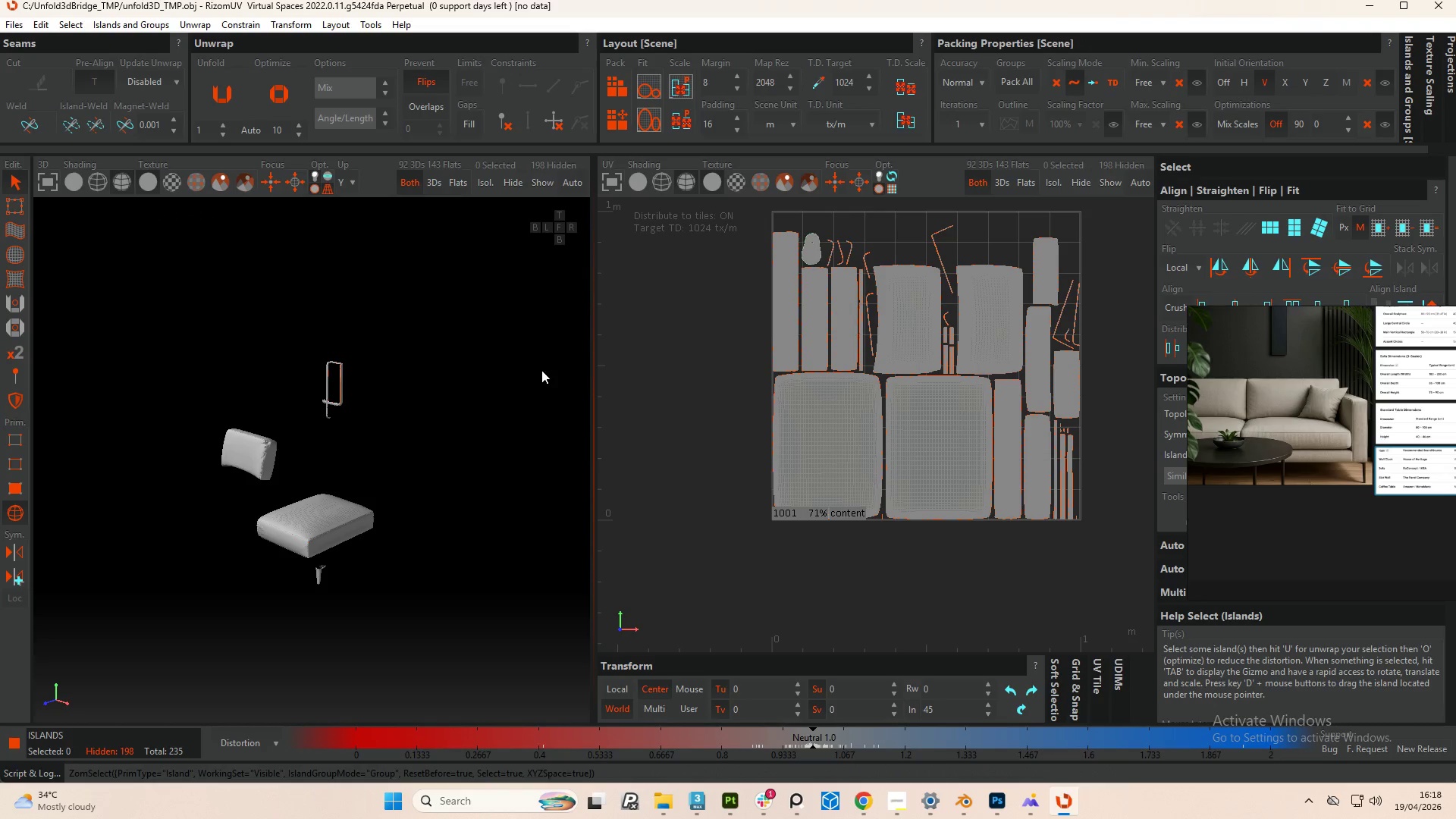 
key(Control+A)
 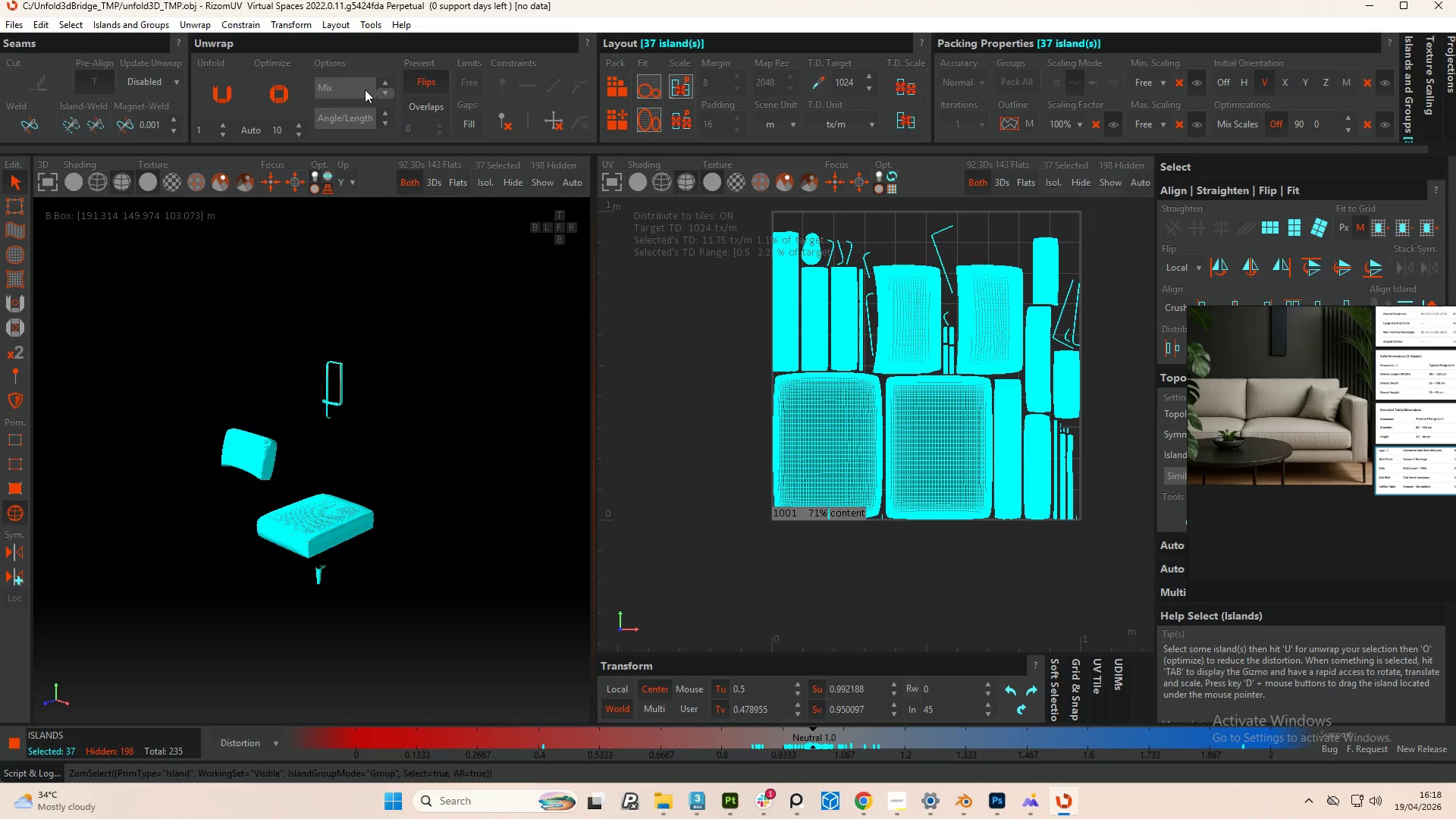 
left_click([278, 94])
 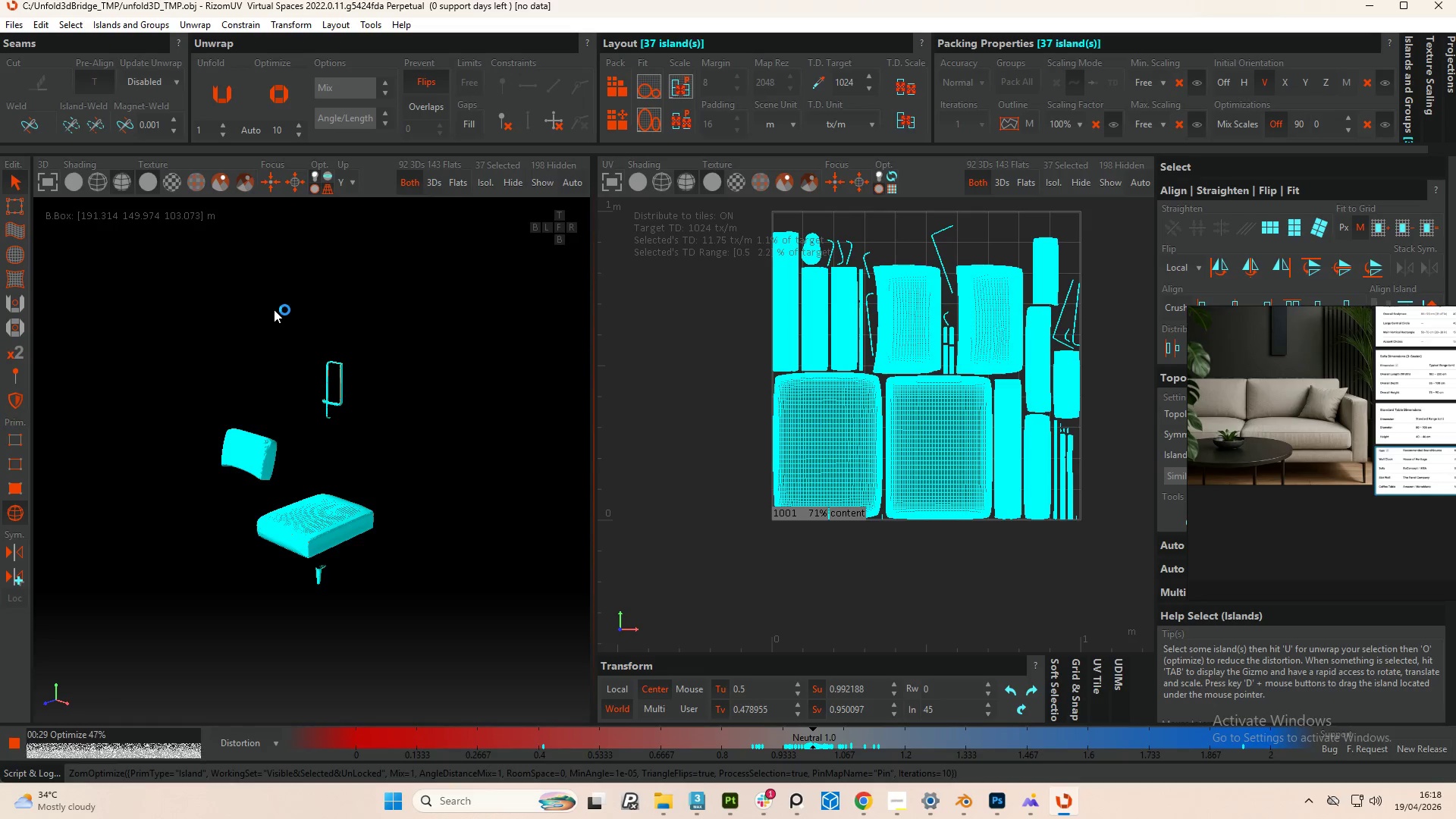 
wait(34.69)
 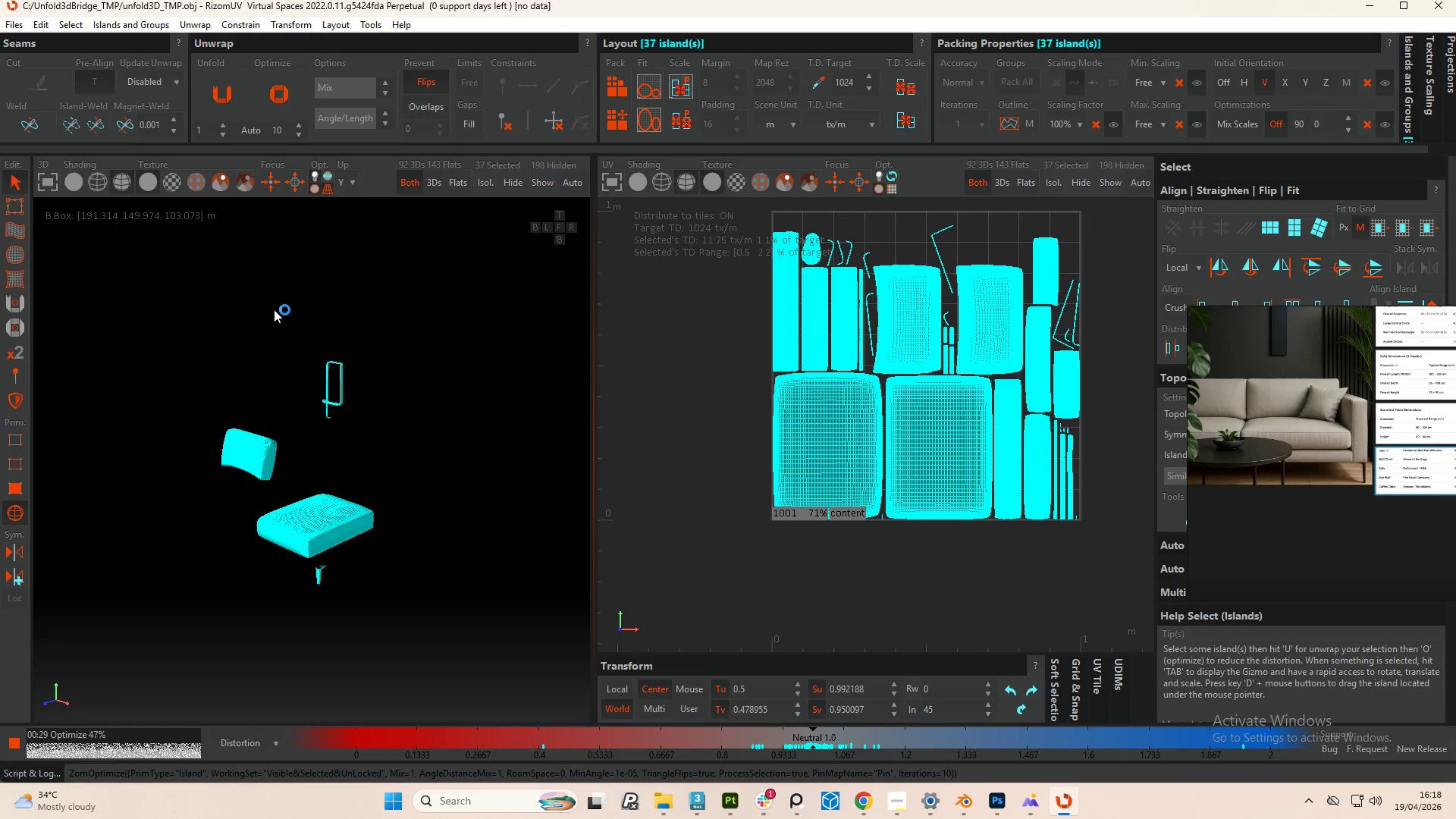 
left_click([617, 84])
 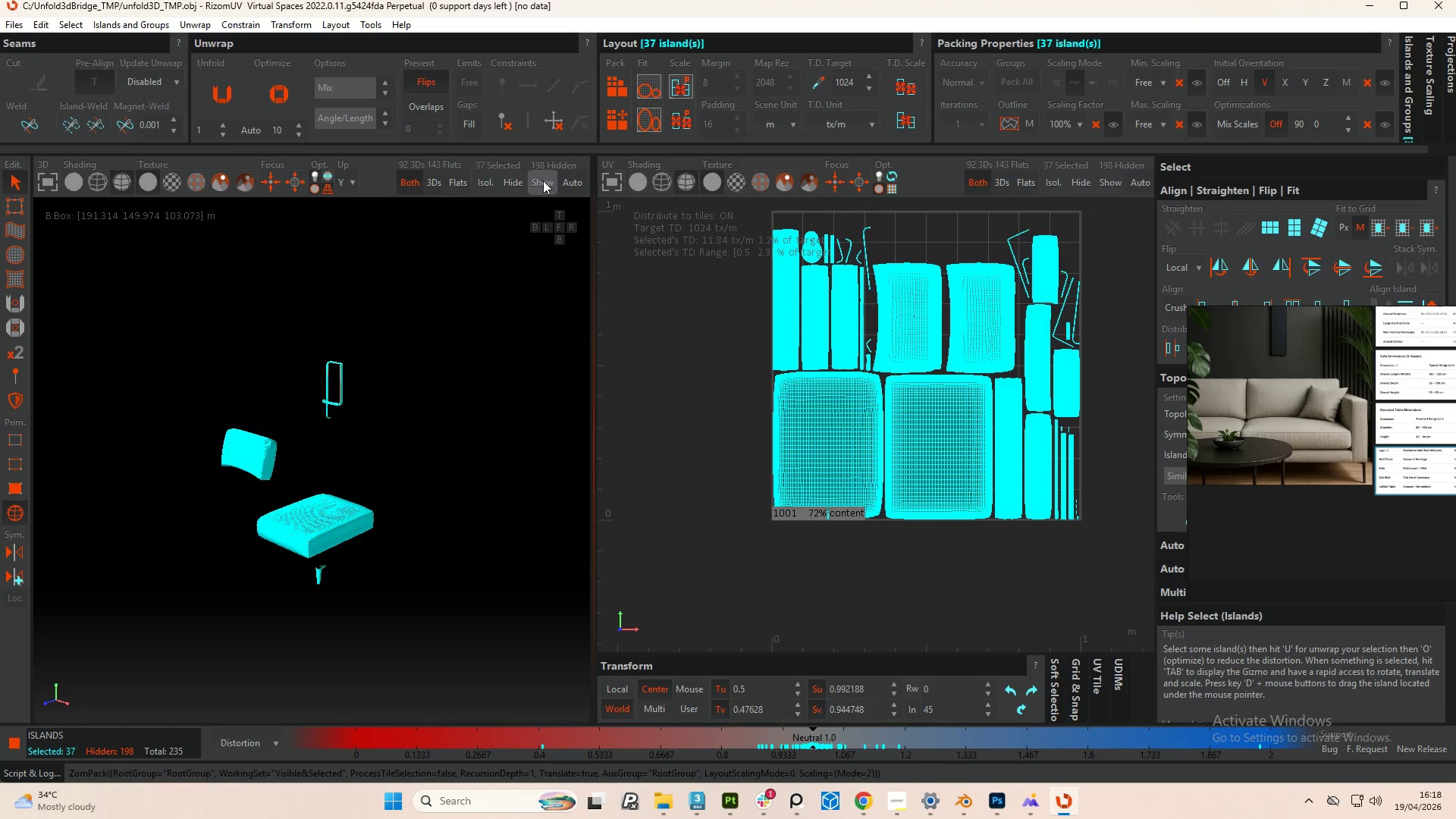 
left_click([438, 192])
 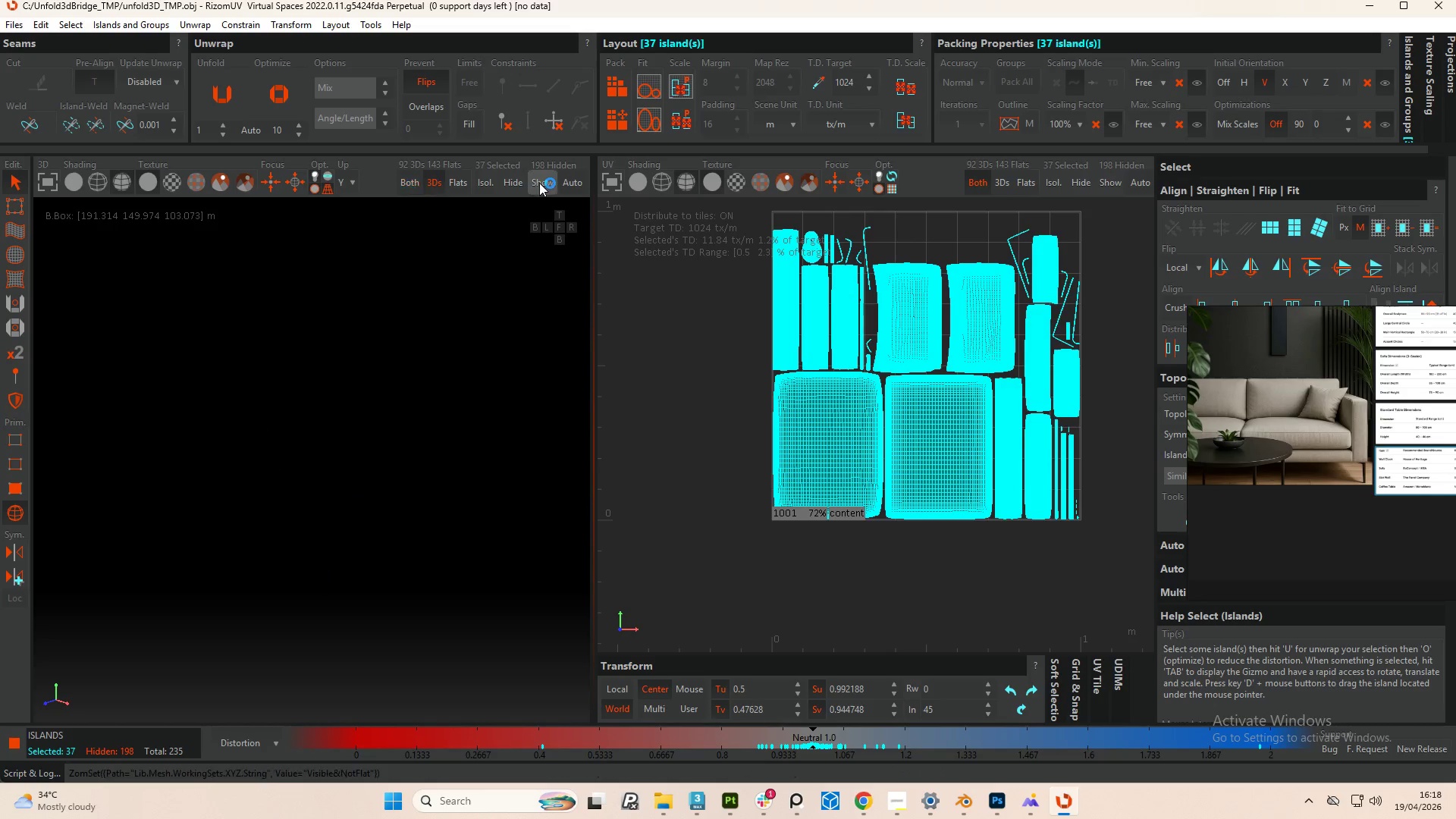 
left_click([539, 183])
 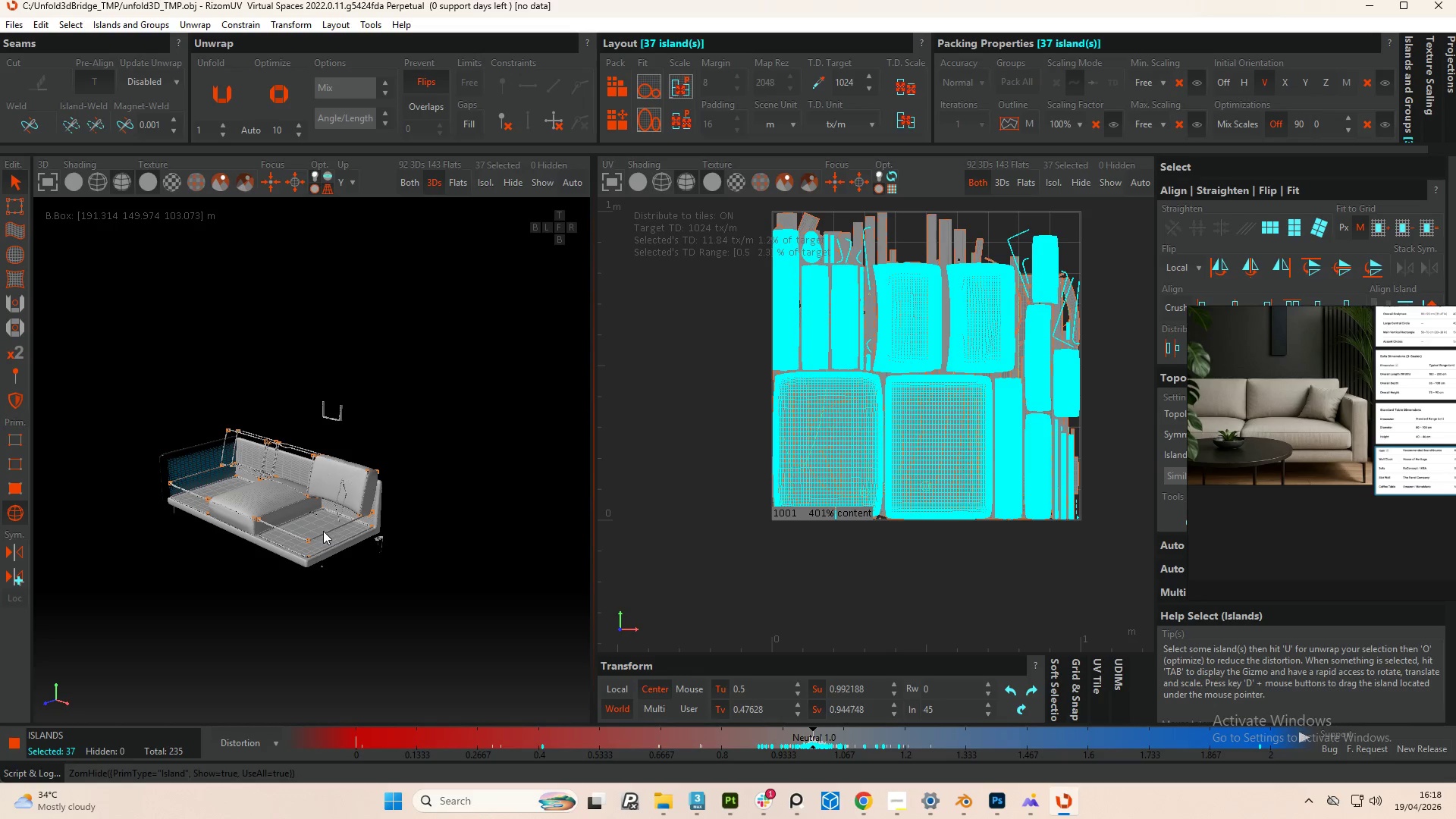 
hold_key(key=AltLeft, duration=0.88)
 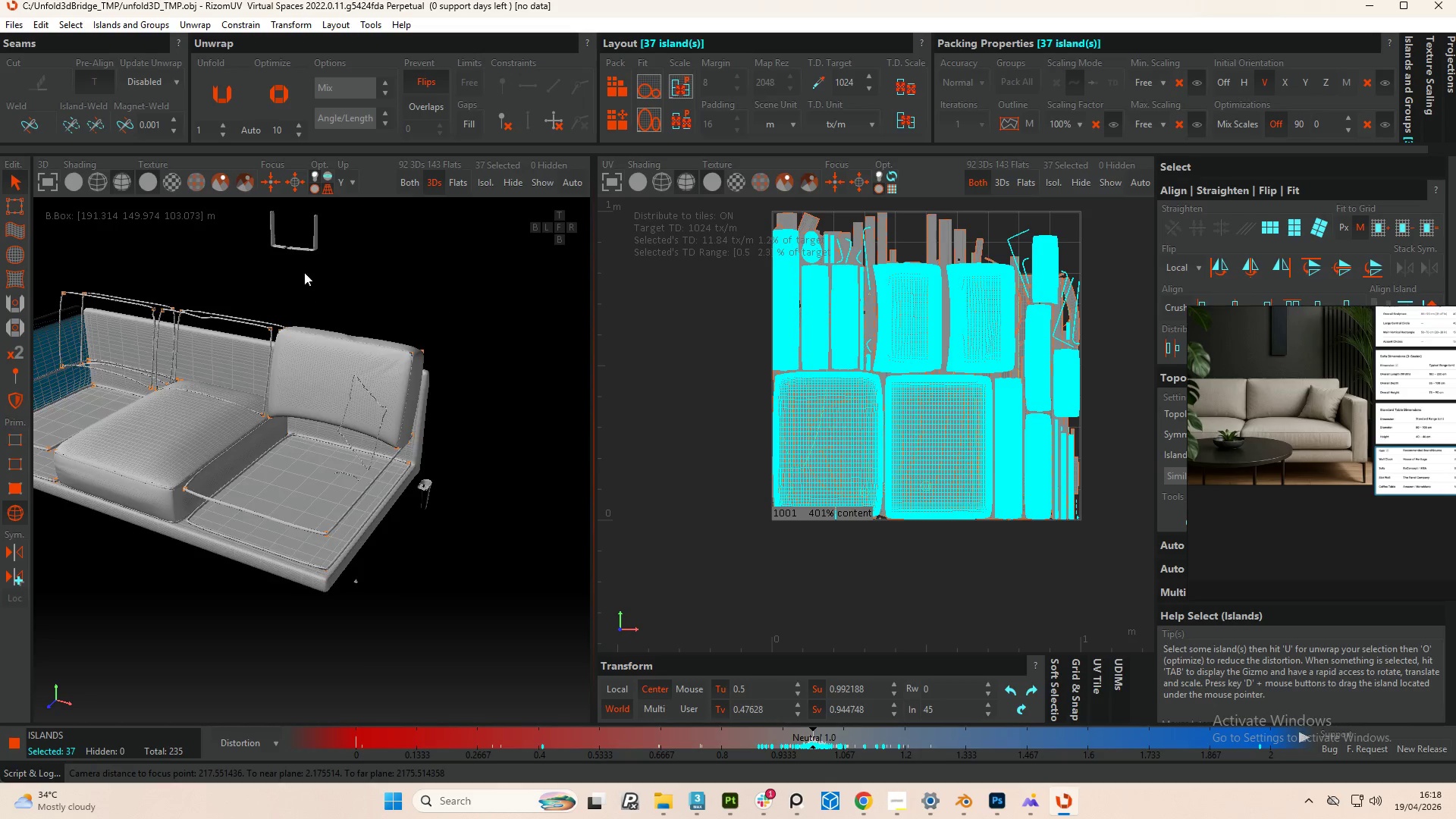 
scroll: coordinate [302, 551], scroll_direction: up, amount: 3.0
 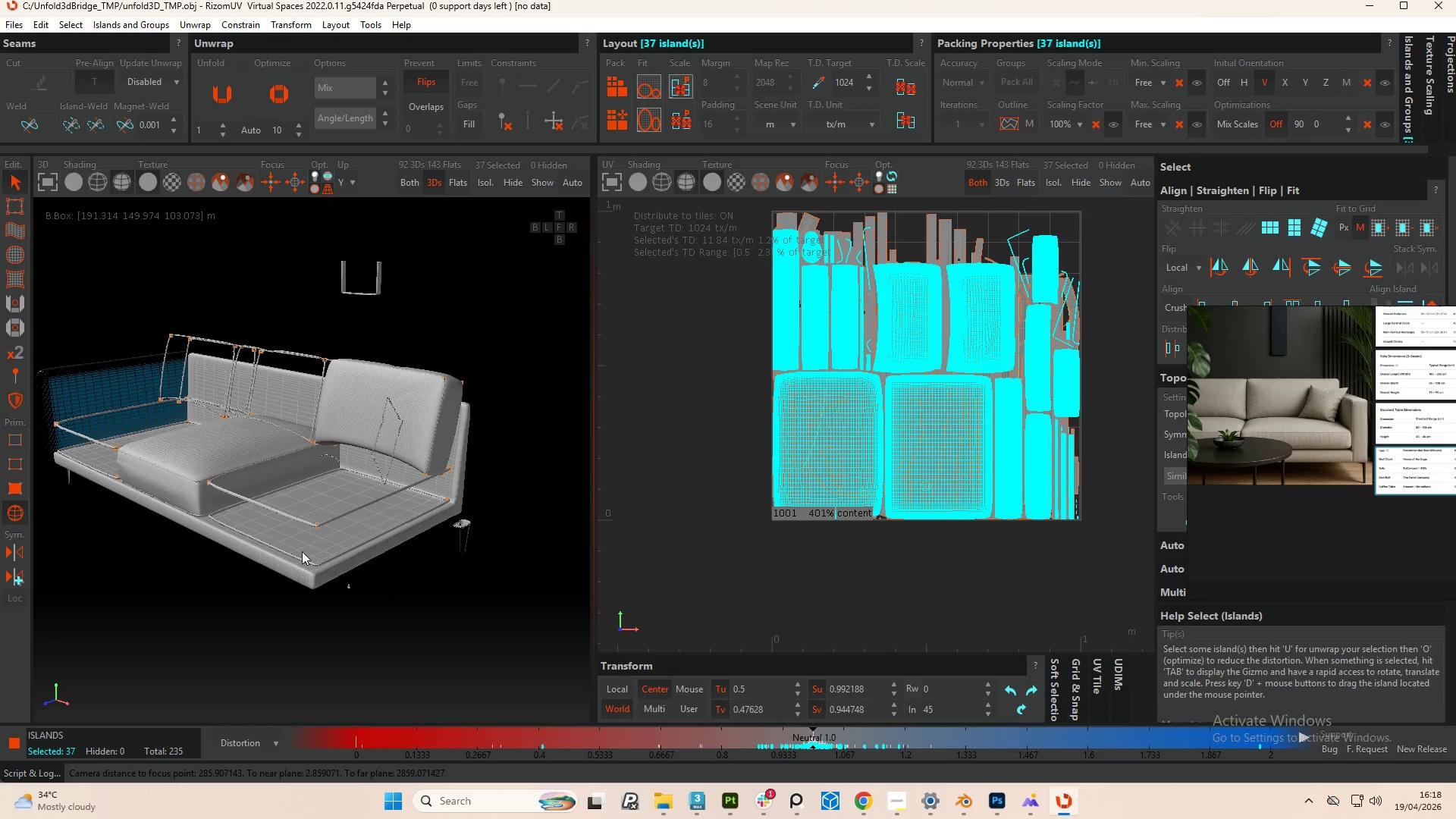 
left_click([300, 244])
 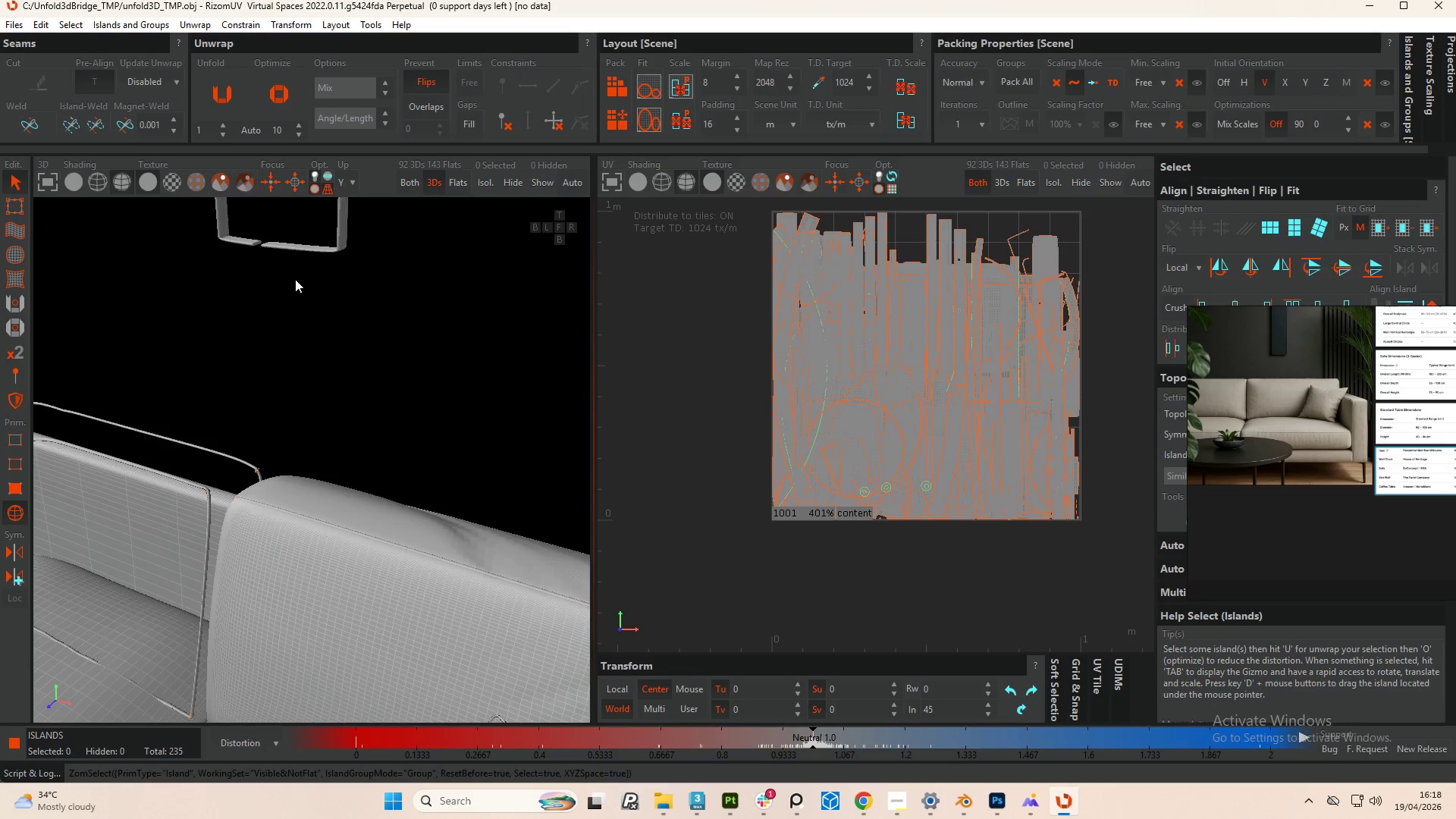 
scroll: coordinate [301, 245], scroll_direction: up, amount: 4.0
 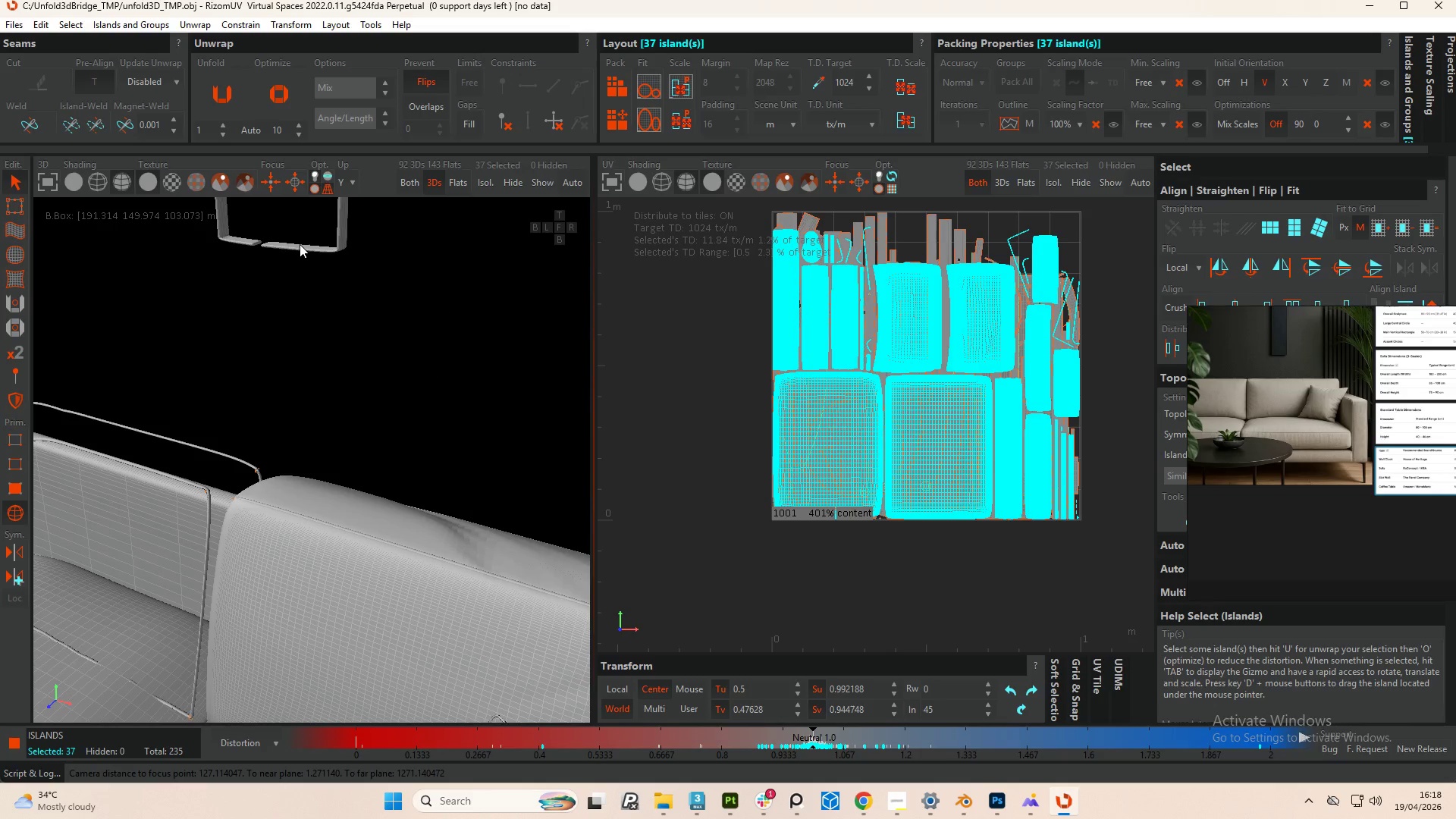 
scroll: coordinate [295, 289], scroll_direction: down, amount: 1.0
 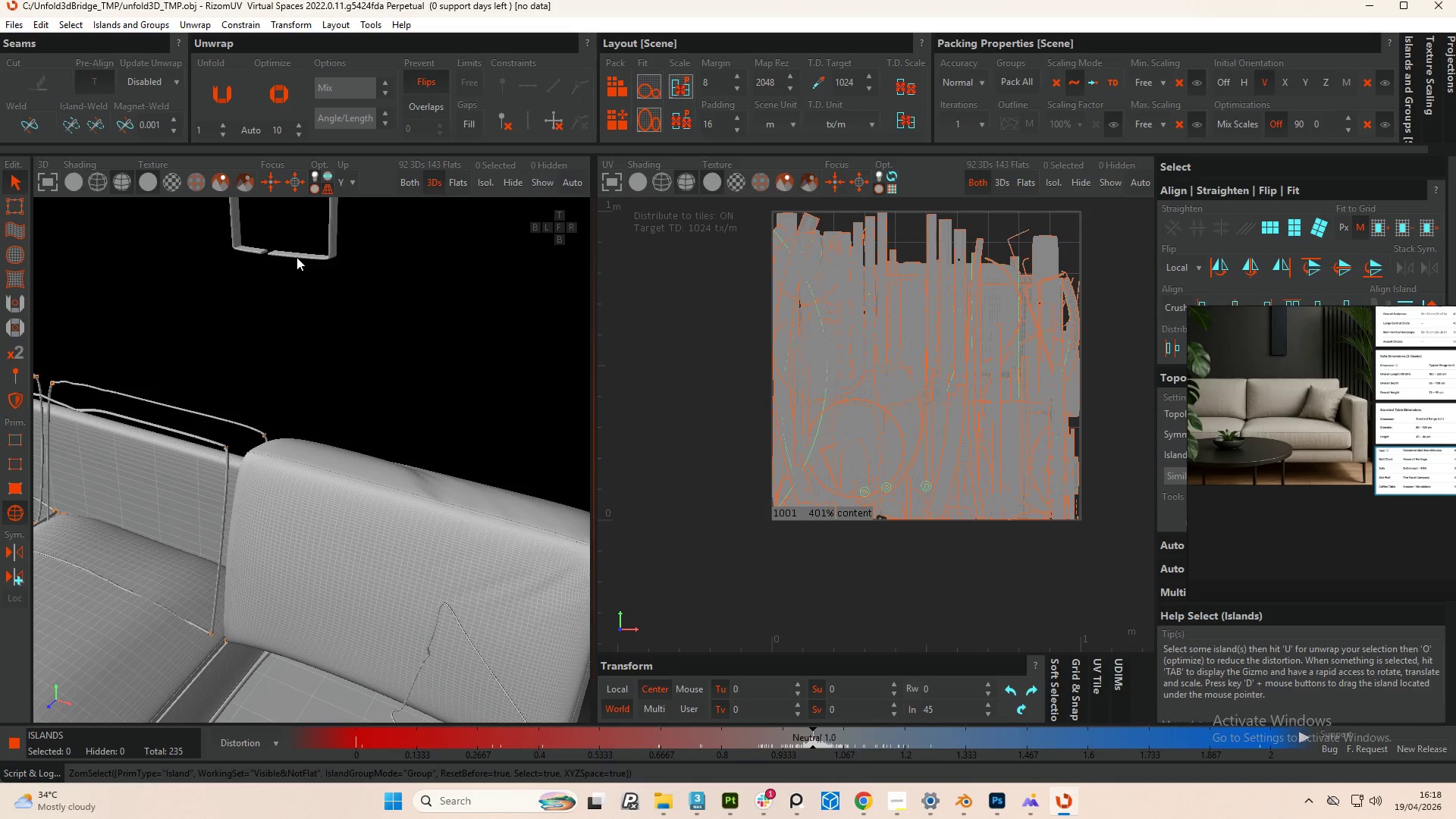 
left_click([297, 257])
 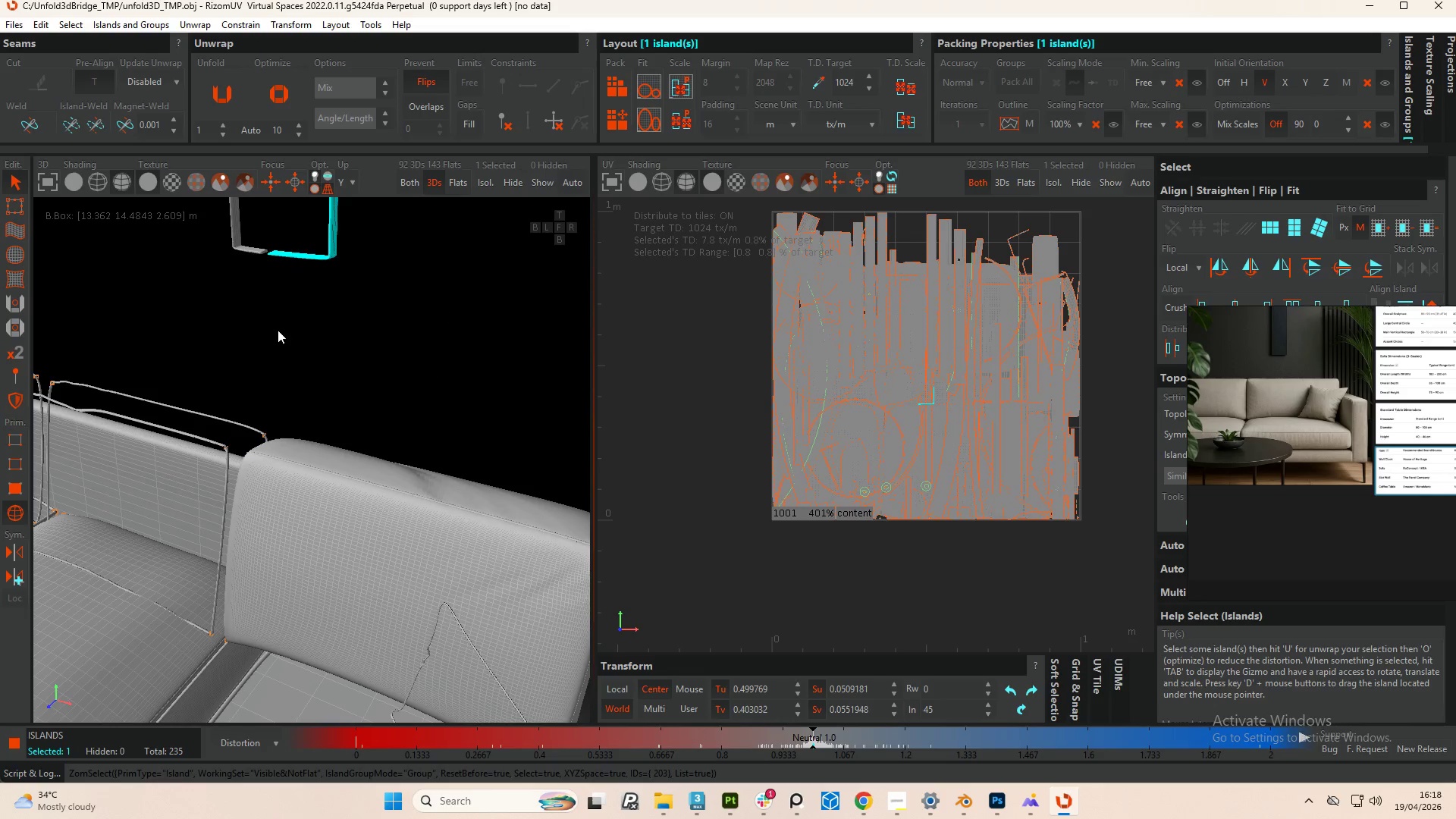 
scroll: coordinate [310, 322], scroll_direction: down, amount: 6.0
 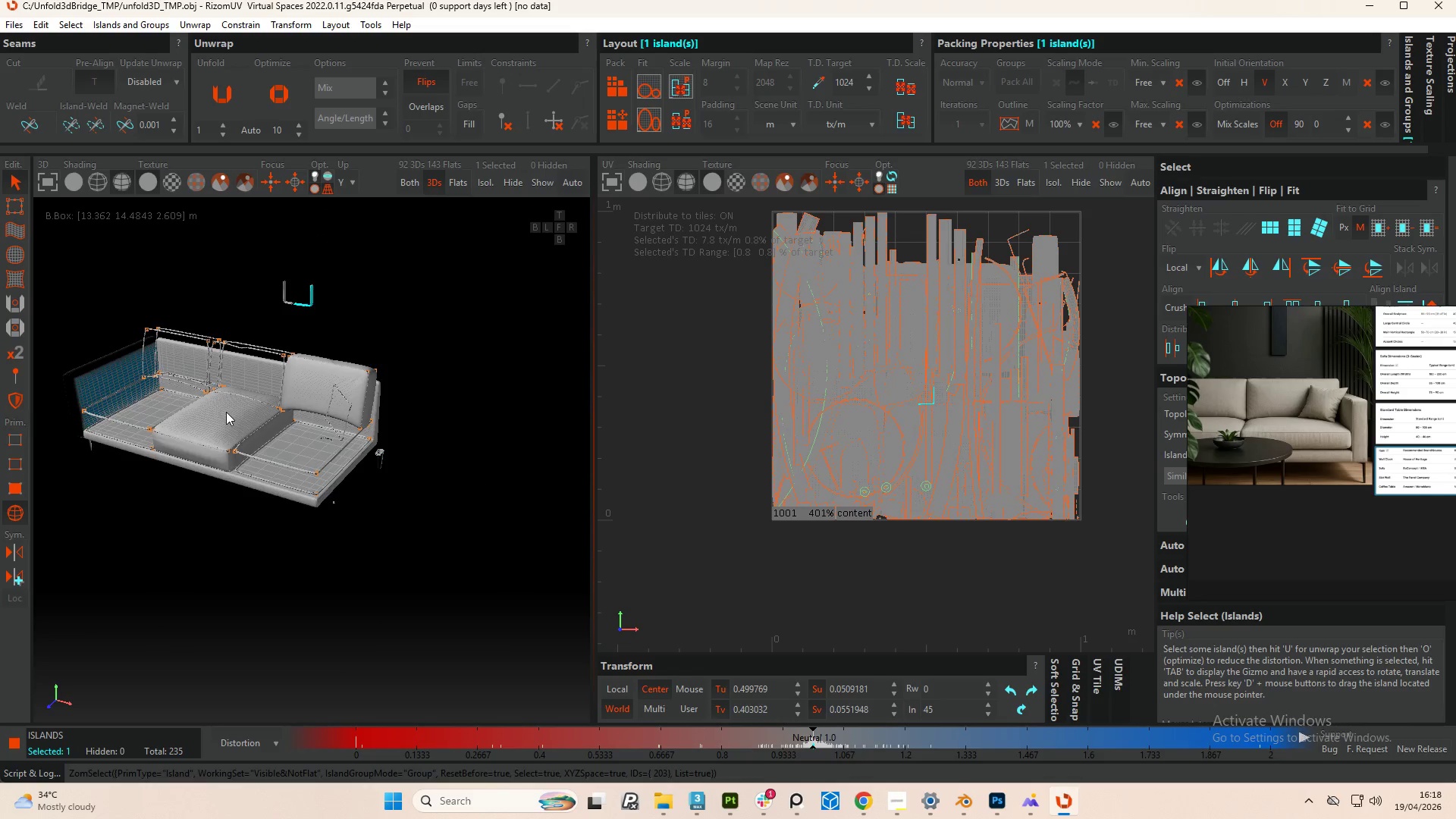 
hold_key(key=ControlLeft, duration=3.09)
 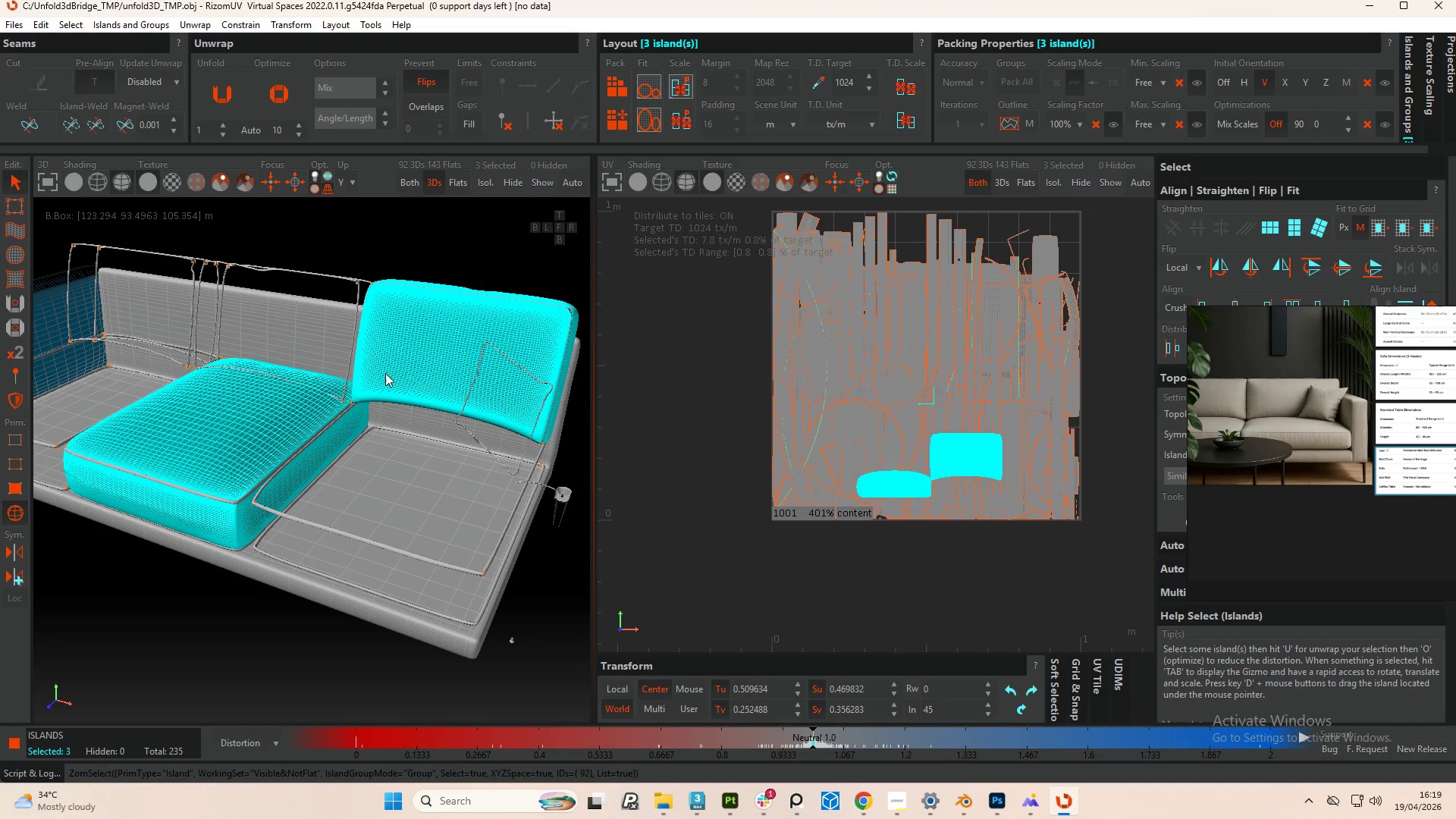 
scroll: coordinate [216, 425], scroll_direction: up, amount: 3.0
 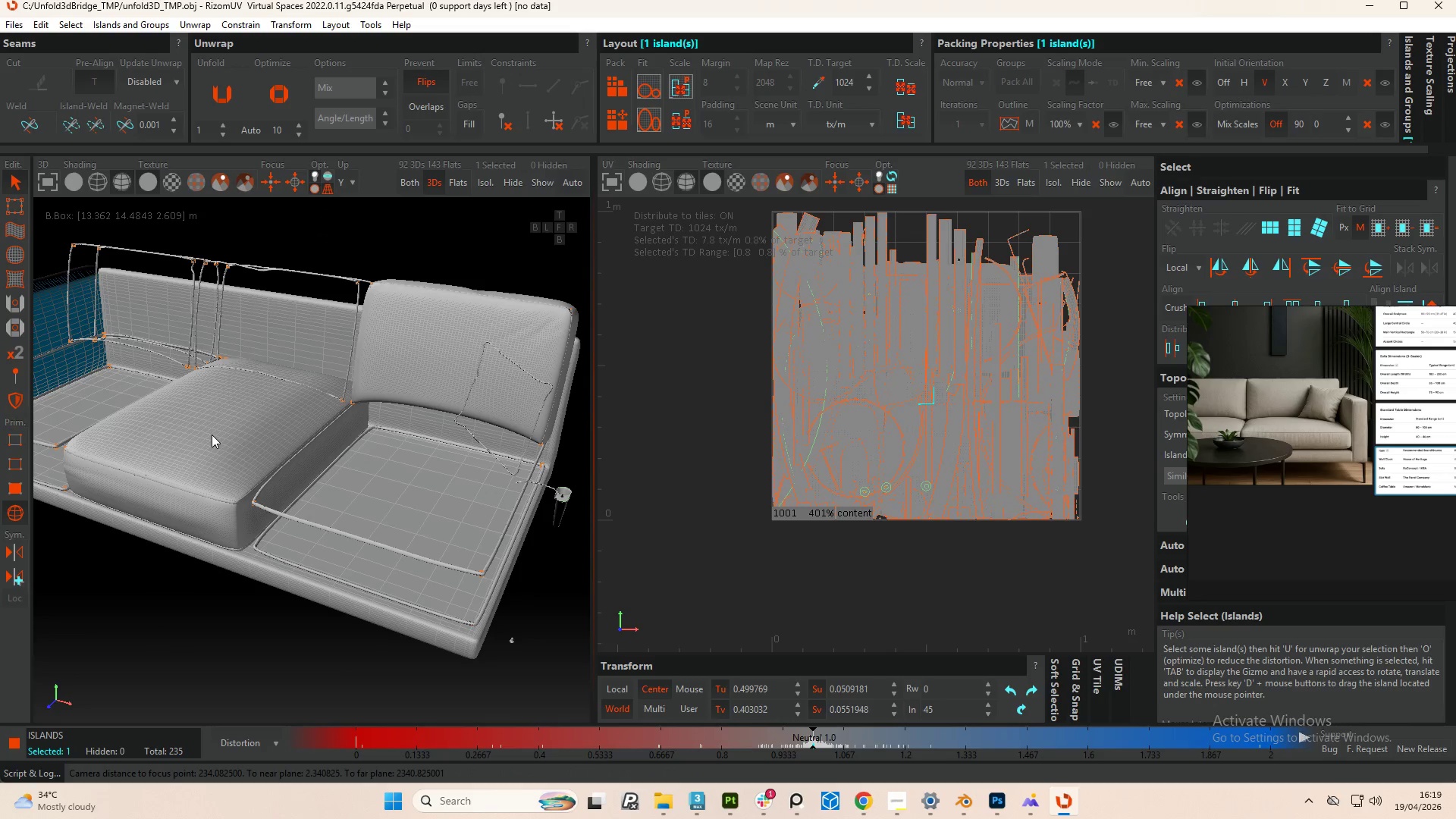 
left_click([212, 435])
 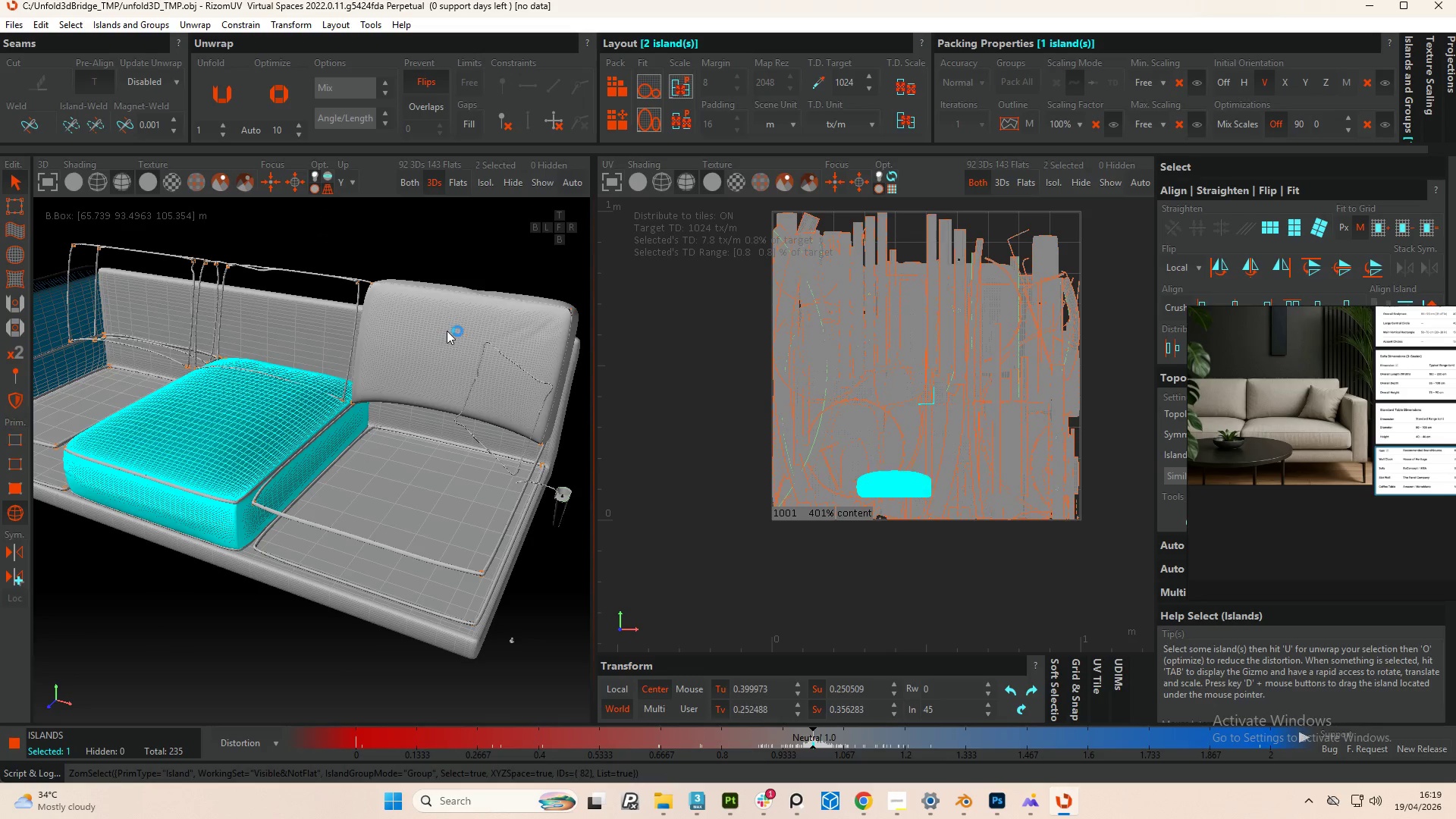 
left_click([447, 331])
 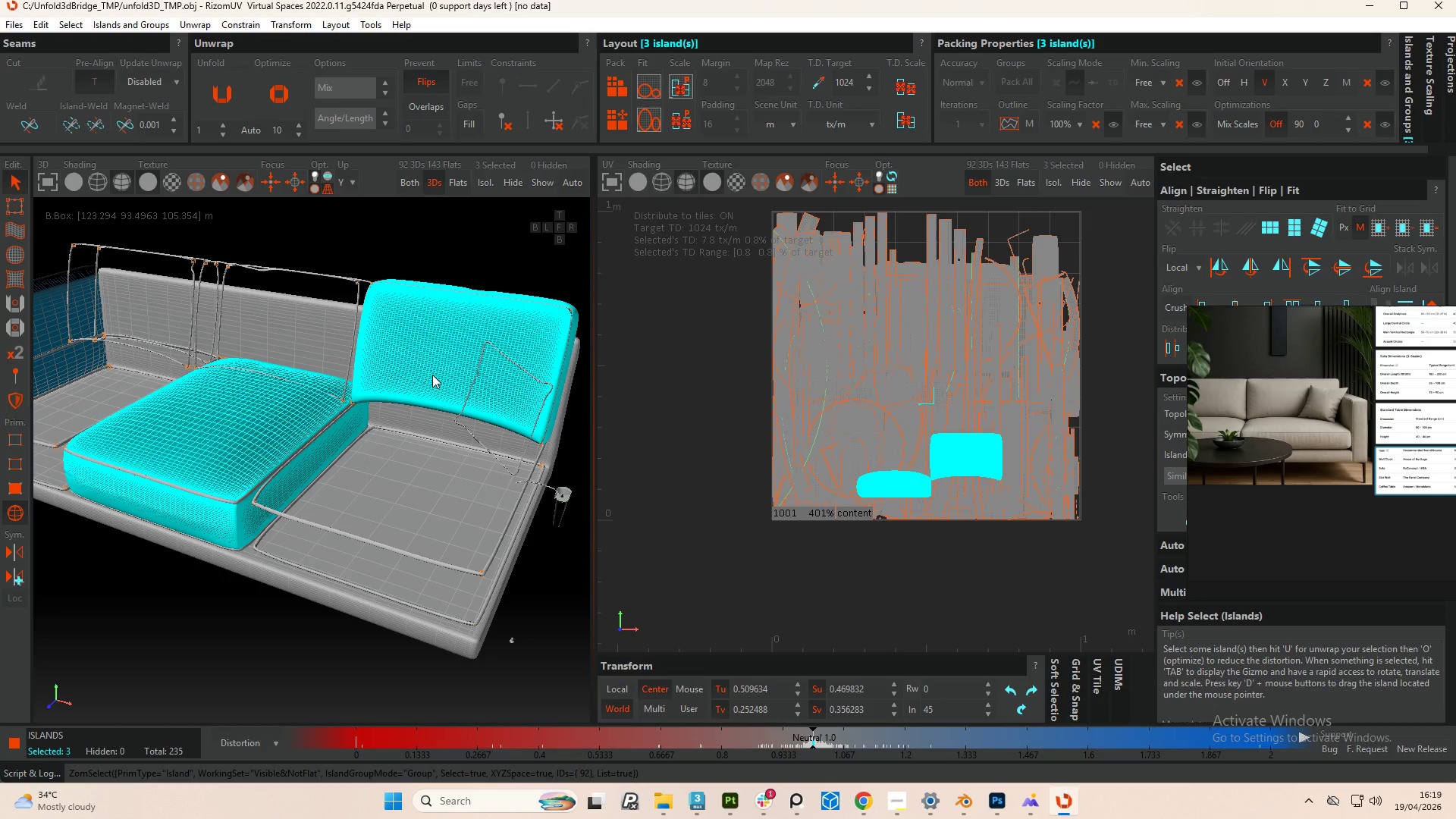 
hold_key(key=AltLeft, duration=3.42)
 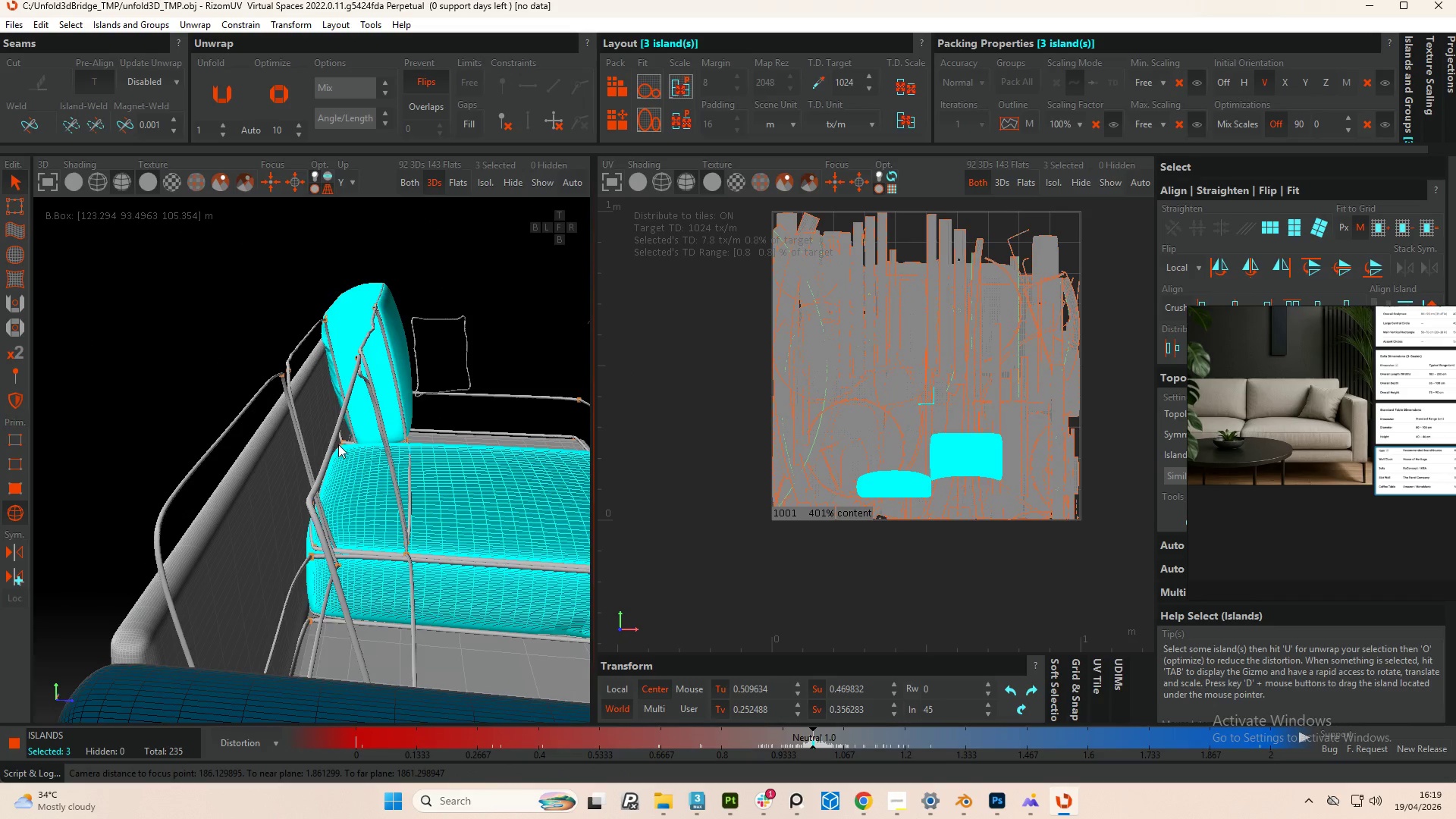 
hold_key(key=AltLeft, duration=1.14)
 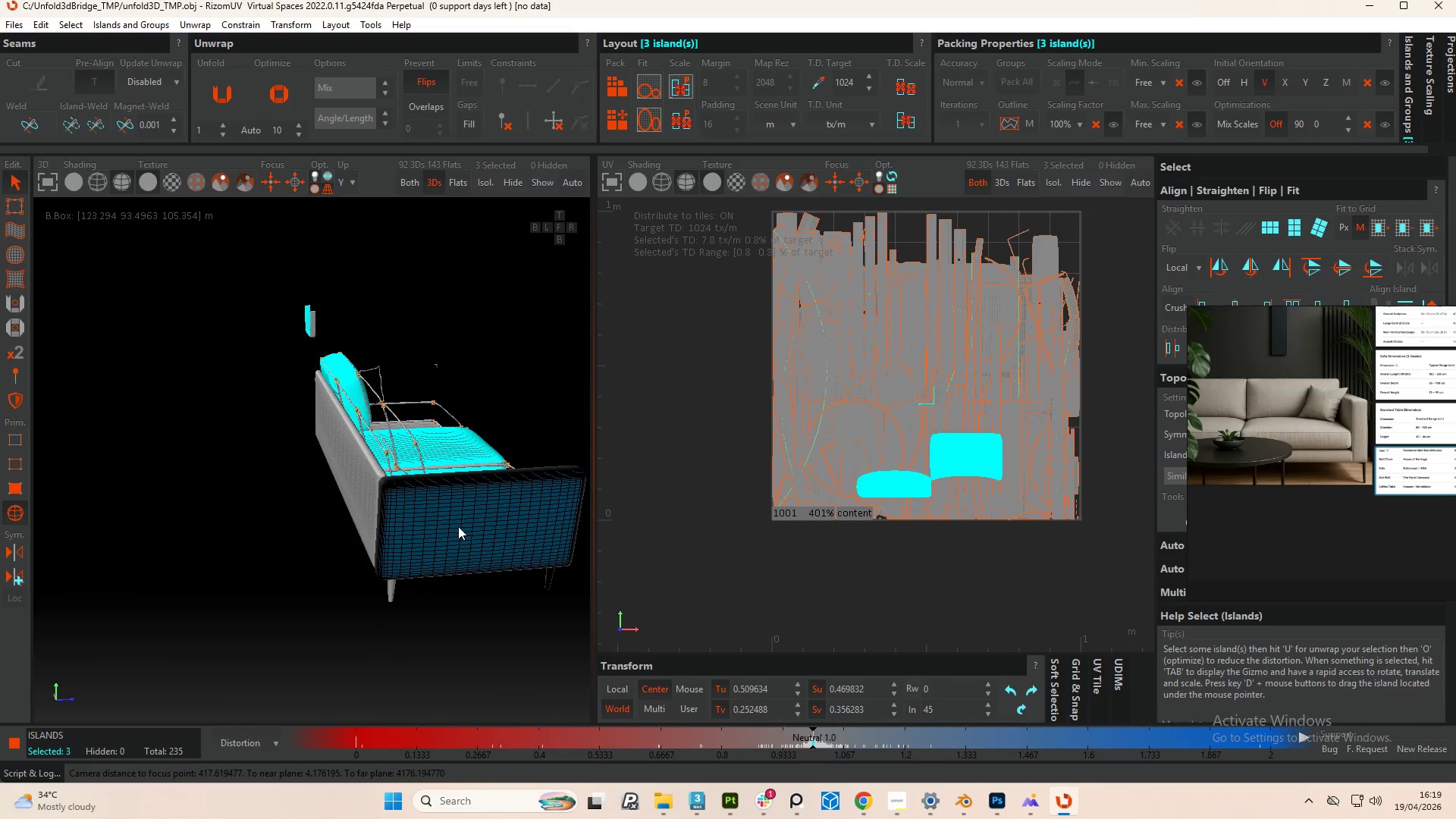 
scroll: coordinate [324, 424], scroll_direction: down, amount: 4.0
 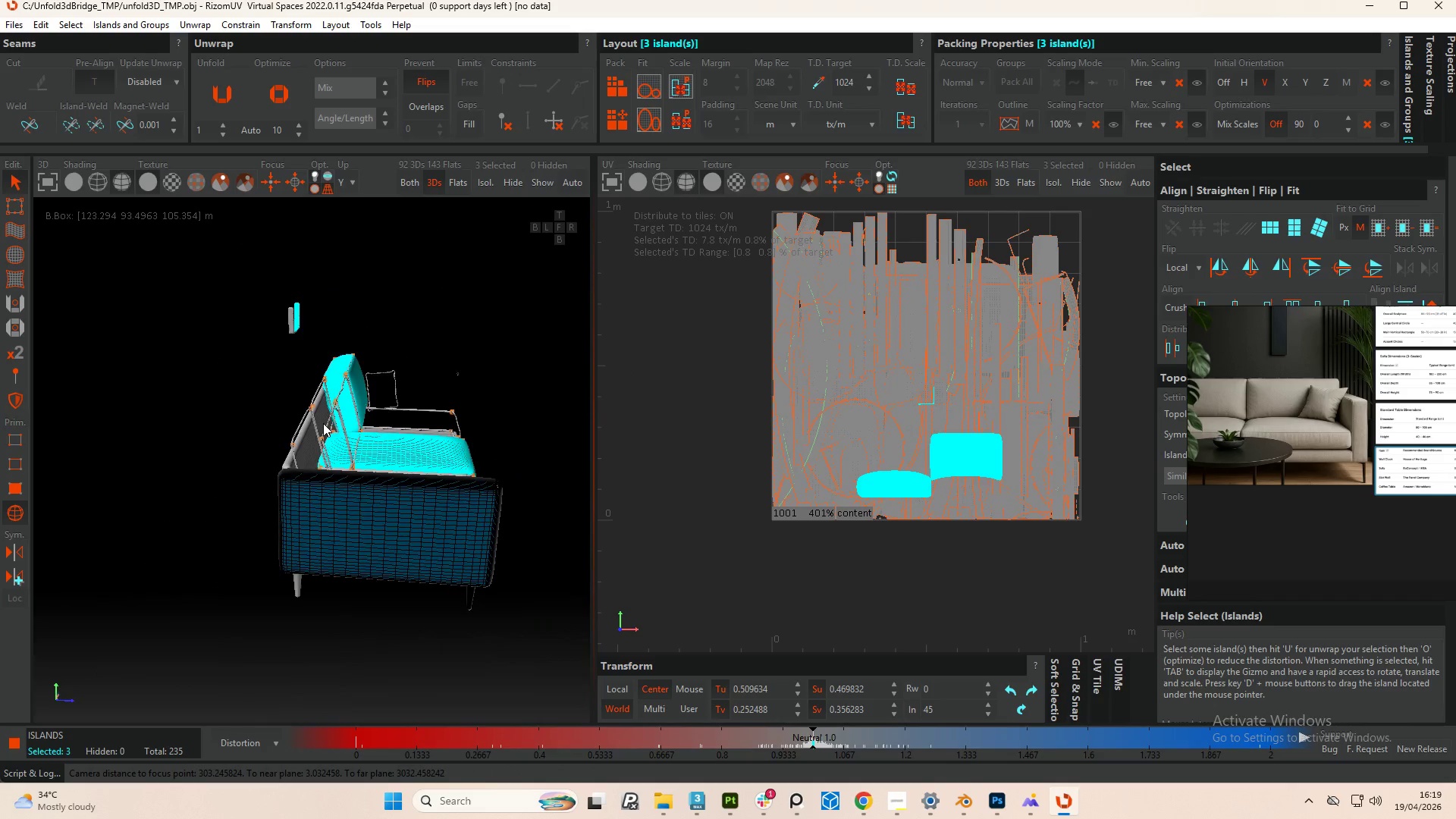 
hold_key(key=ControlLeft, duration=0.55)
left_click([458, 526])
 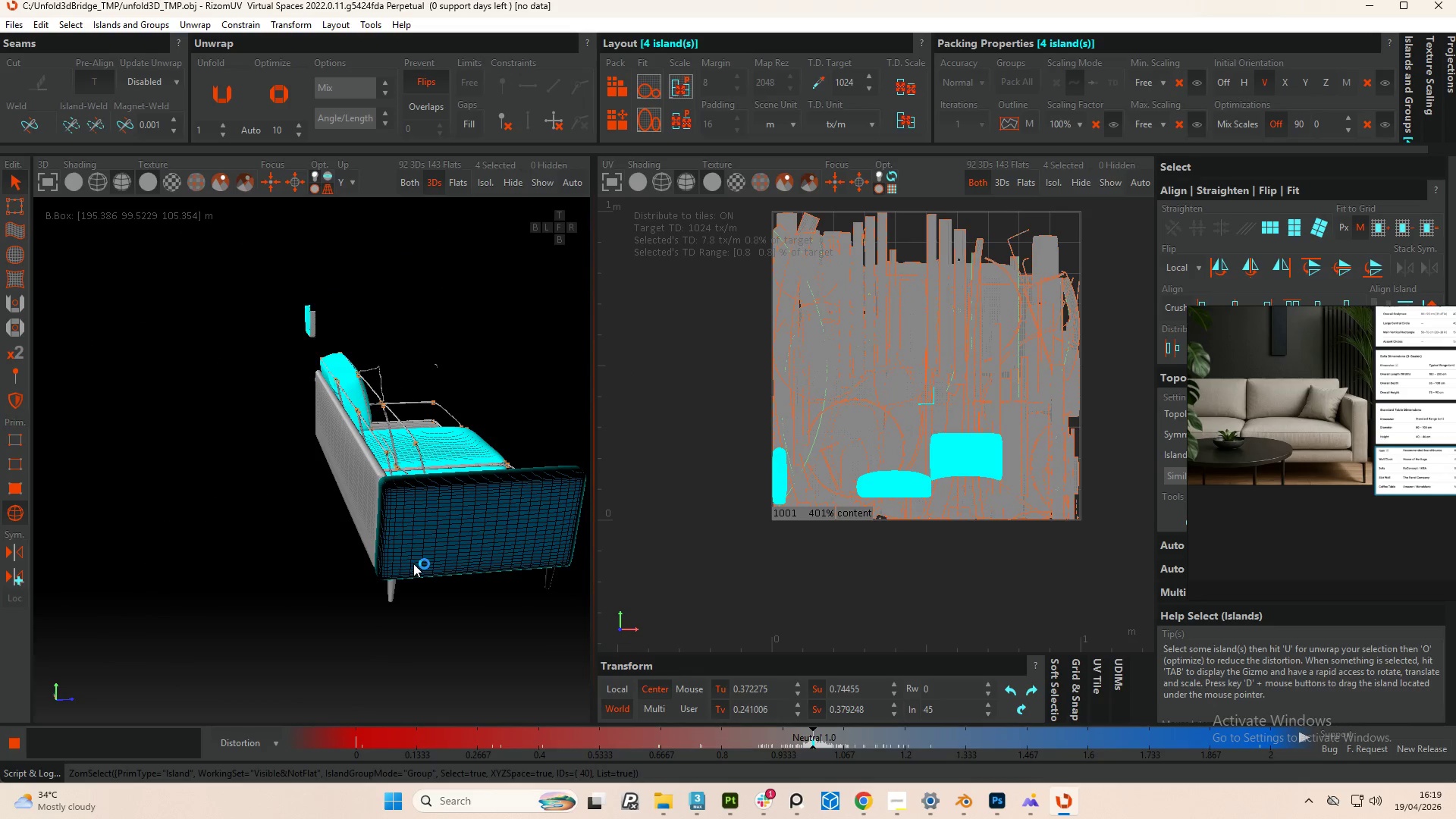 
hold_key(key=AltLeft, duration=0.94)
 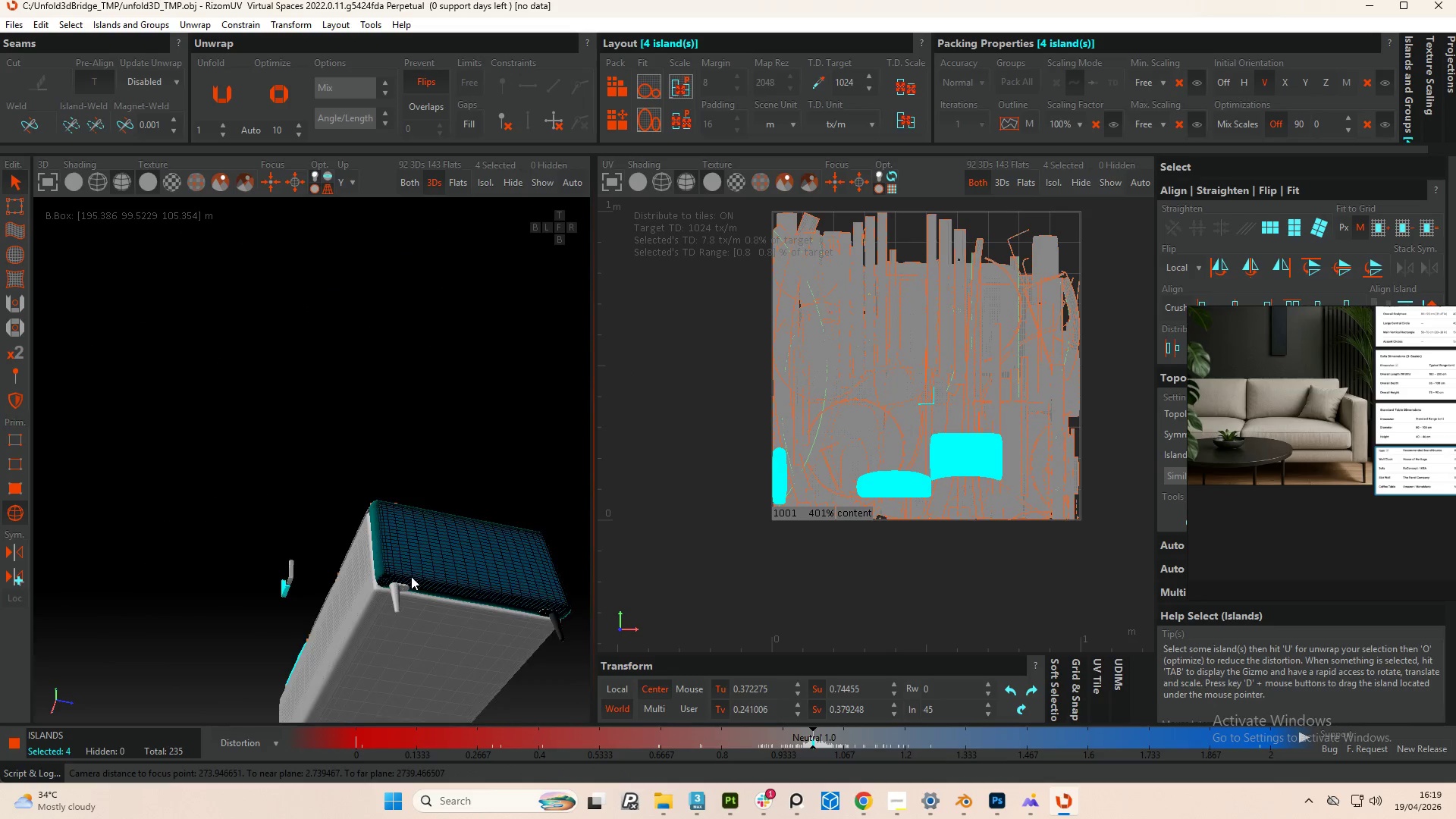 
scroll: coordinate [397, 594], scroll_direction: up, amount: 3.0
 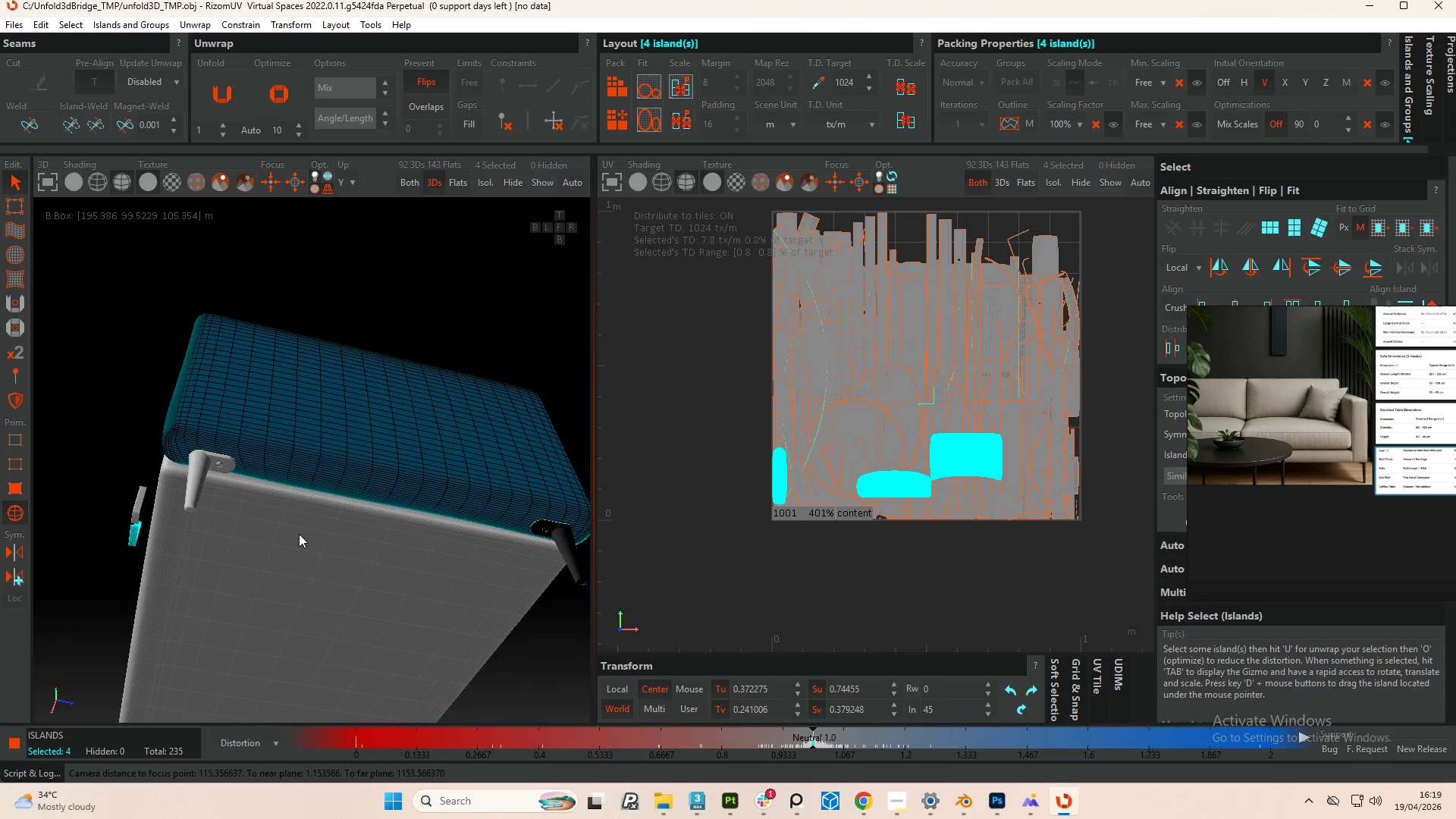 
hold_key(key=AltLeft, duration=1.09)
 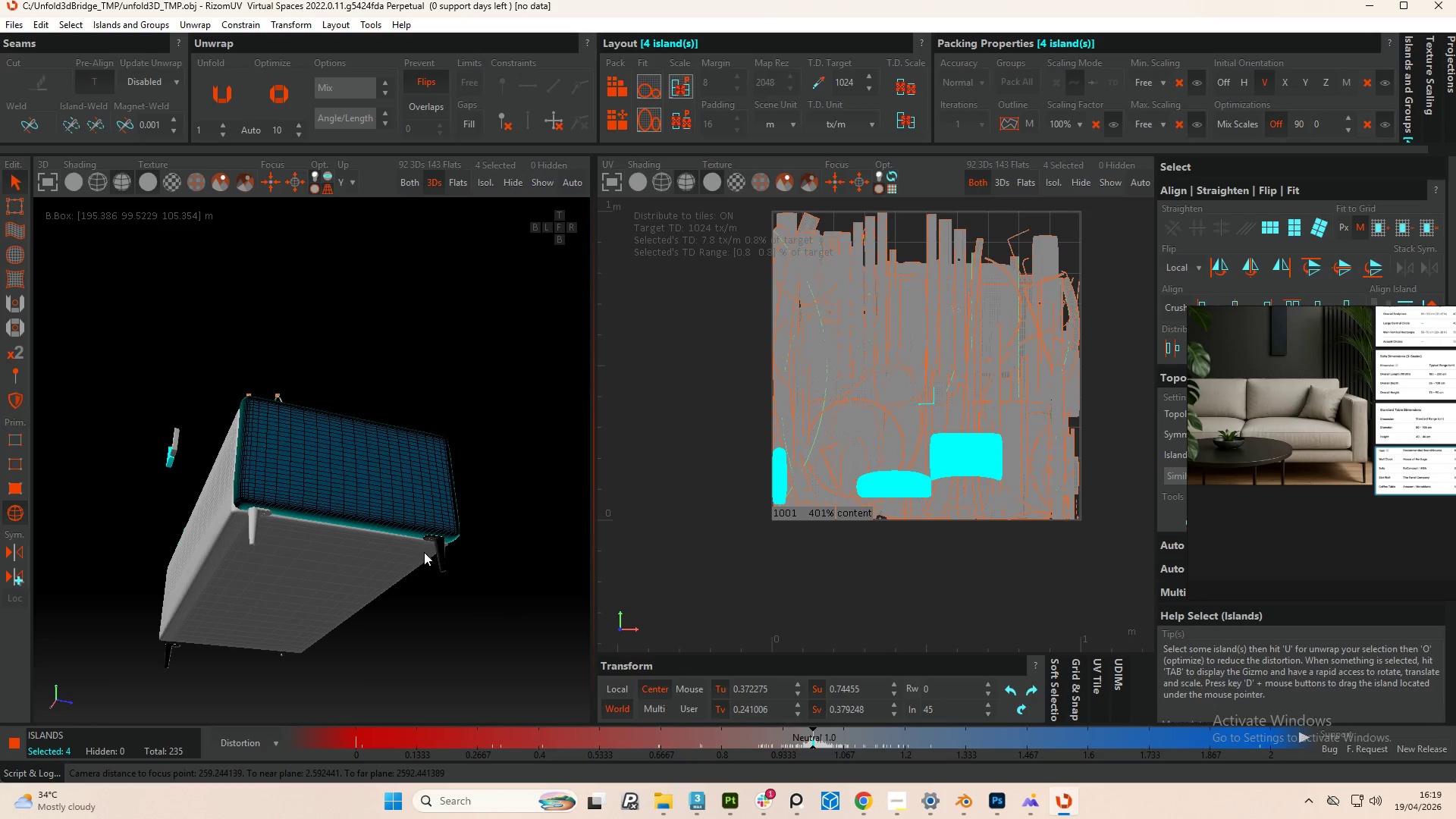 
scroll: coordinate [299, 516], scroll_direction: down, amount: 3.0
 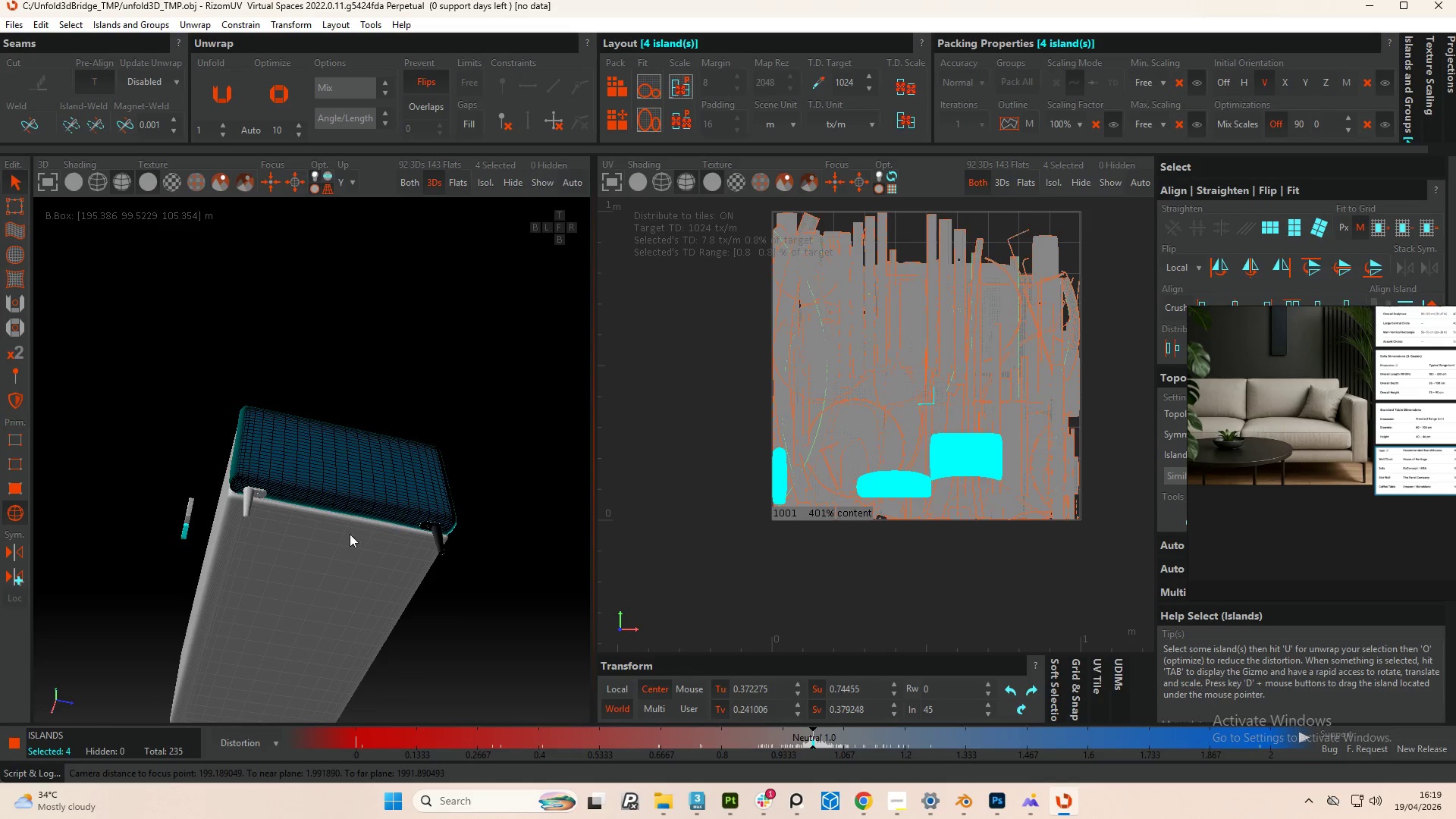 
scroll: coordinate [436, 551], scroll_direction: up, amount: 4.0
 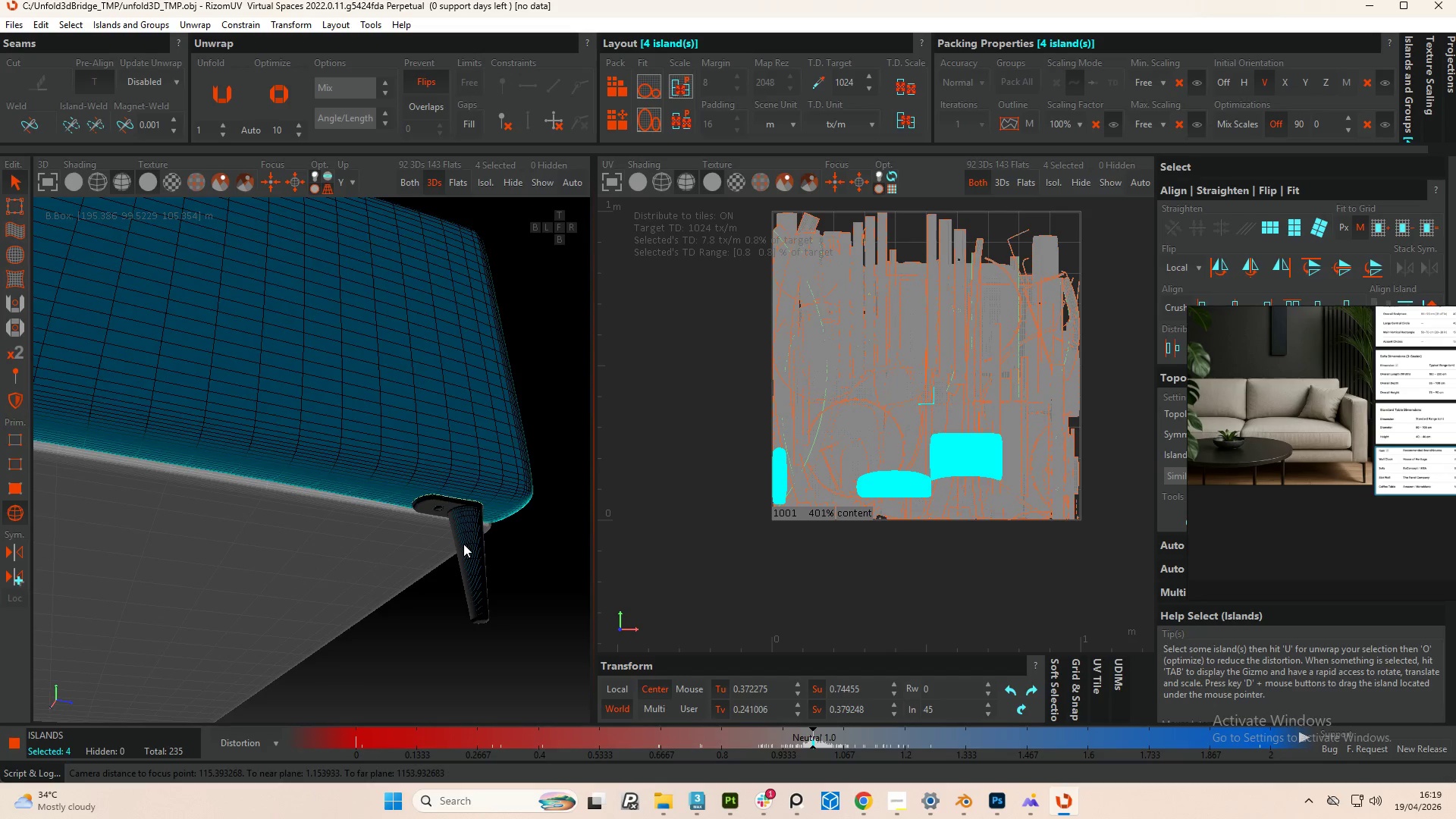 
scroll: coordinate [464, 544], scroll_direction: down, amount: 4.0
 